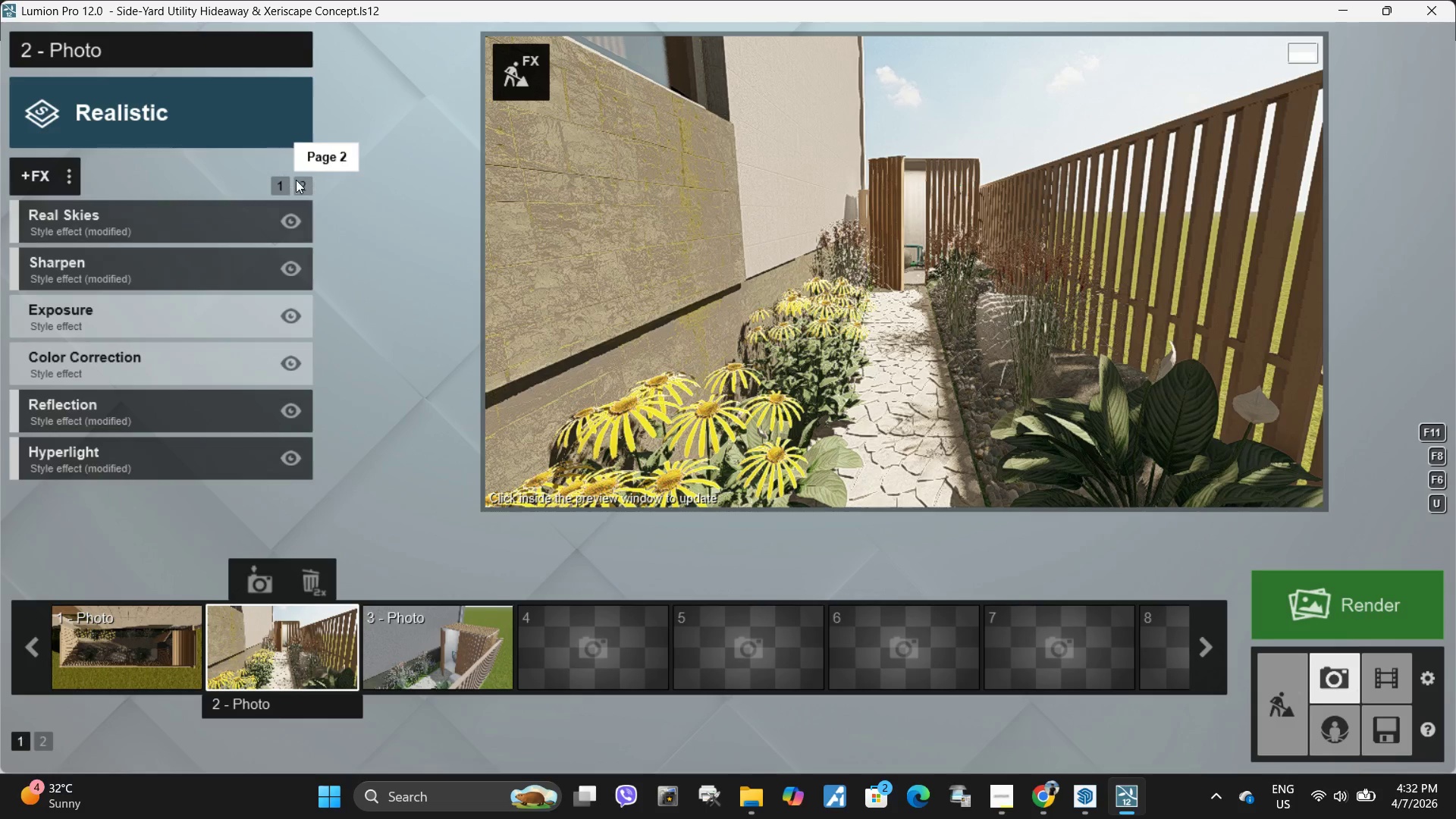 
double_click([298, 179])
 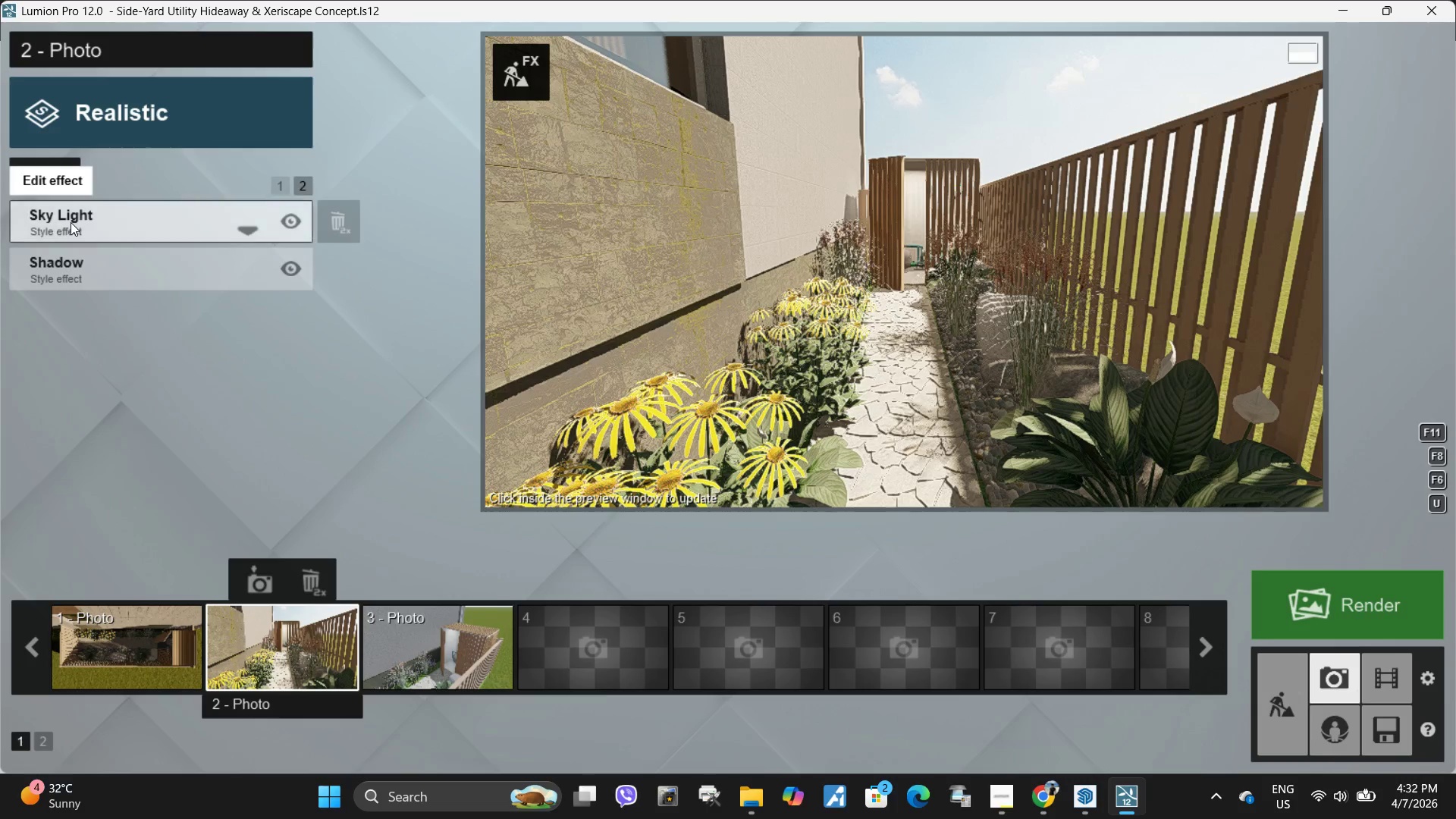 
double_click([71, 222])
 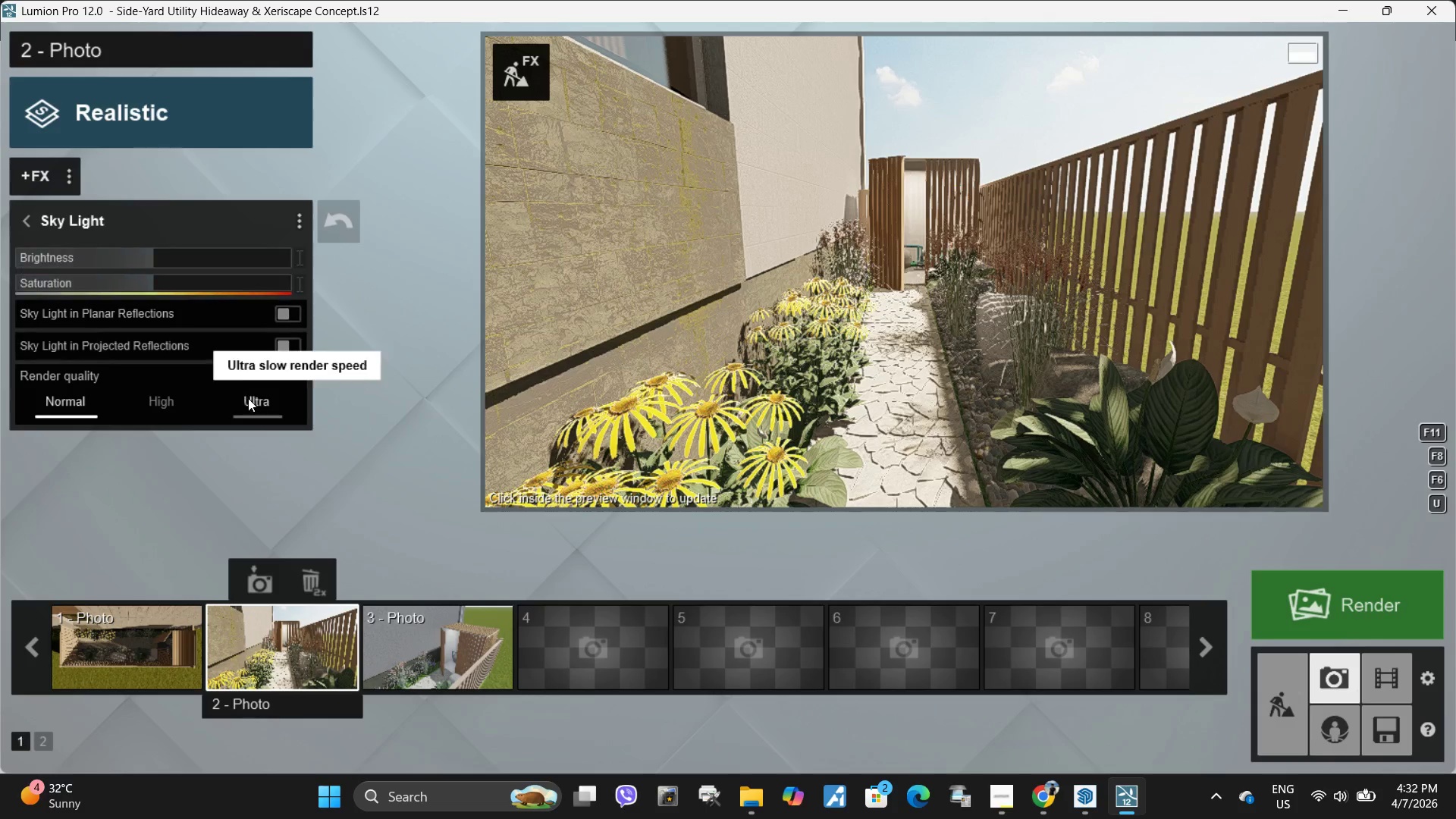 
left_click([248, 398])
 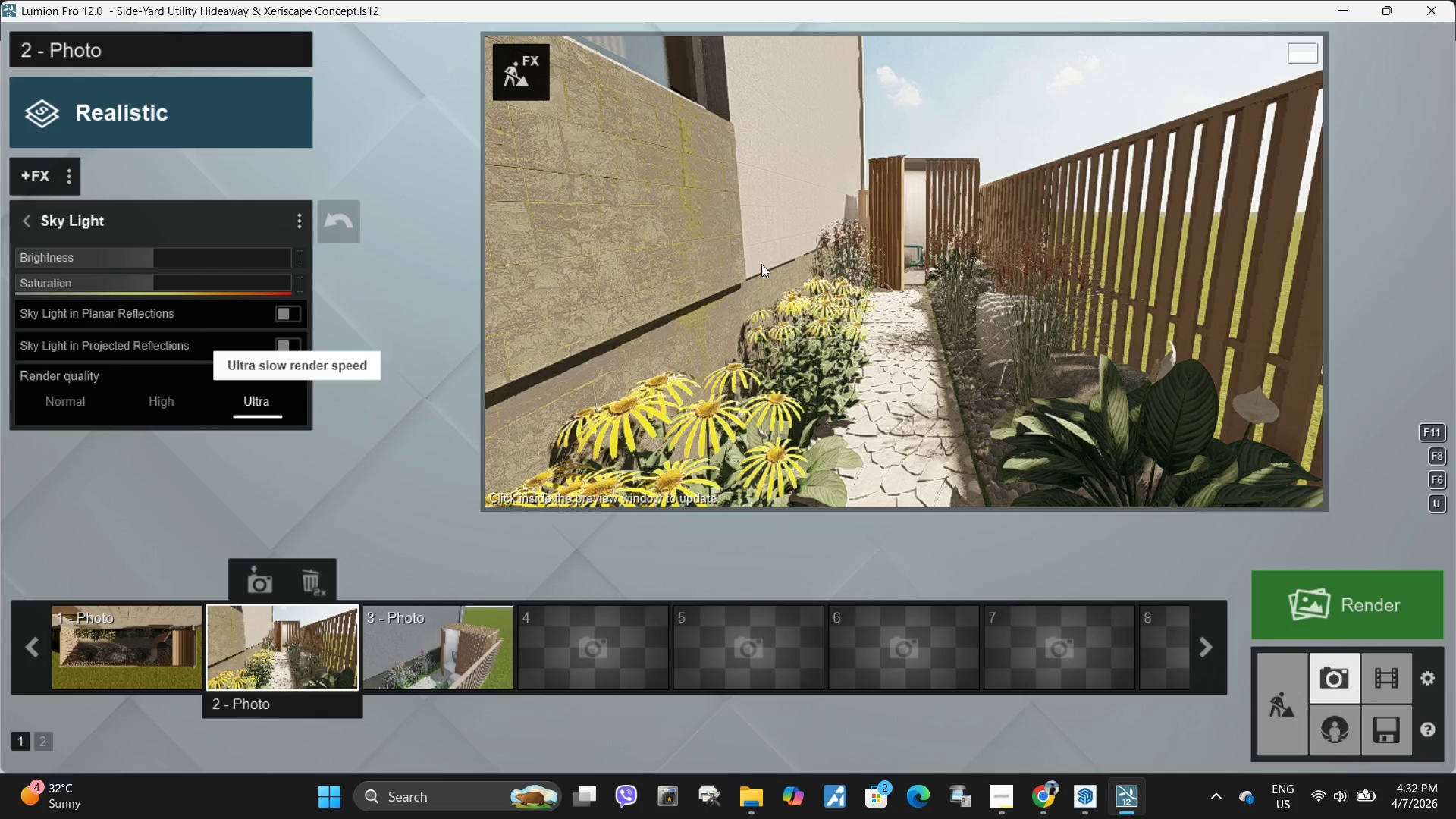 
left_click([848, 262])
 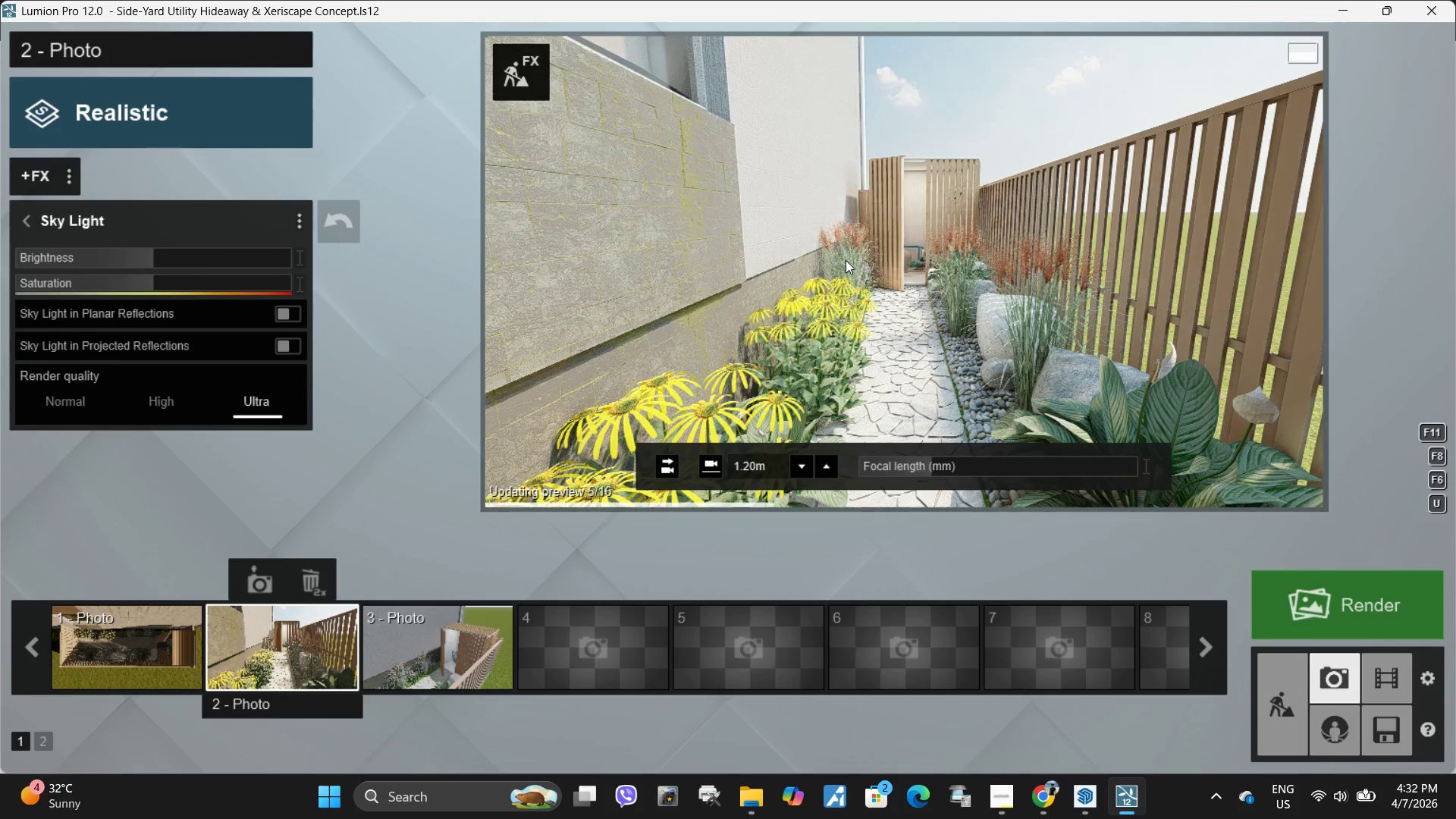 
double_click([848, 262])
 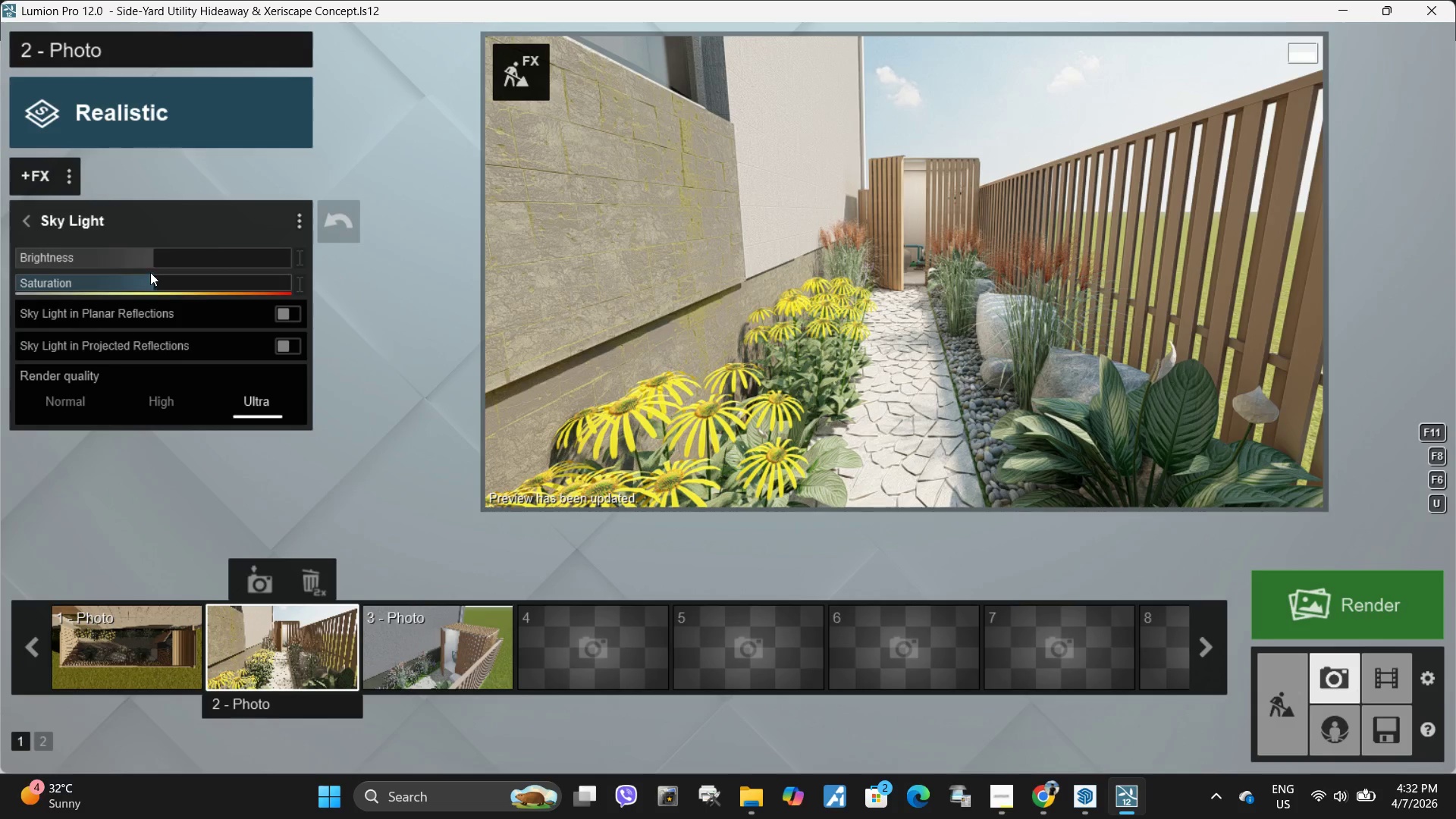 
left_click_drag(start_coordinate=[152, 255], to_coordinate=[250, 253])
 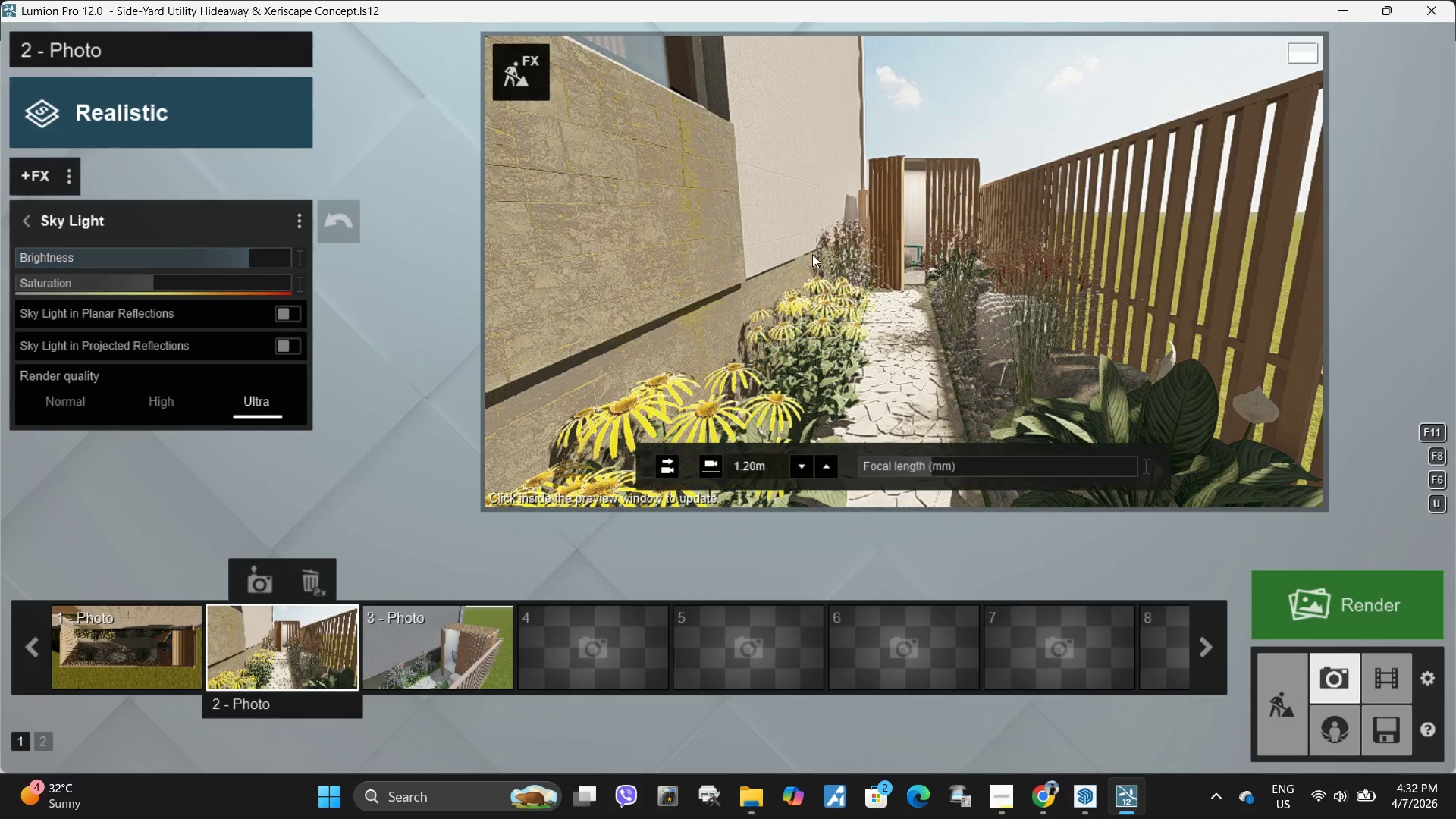 
double_click([812, 253])
 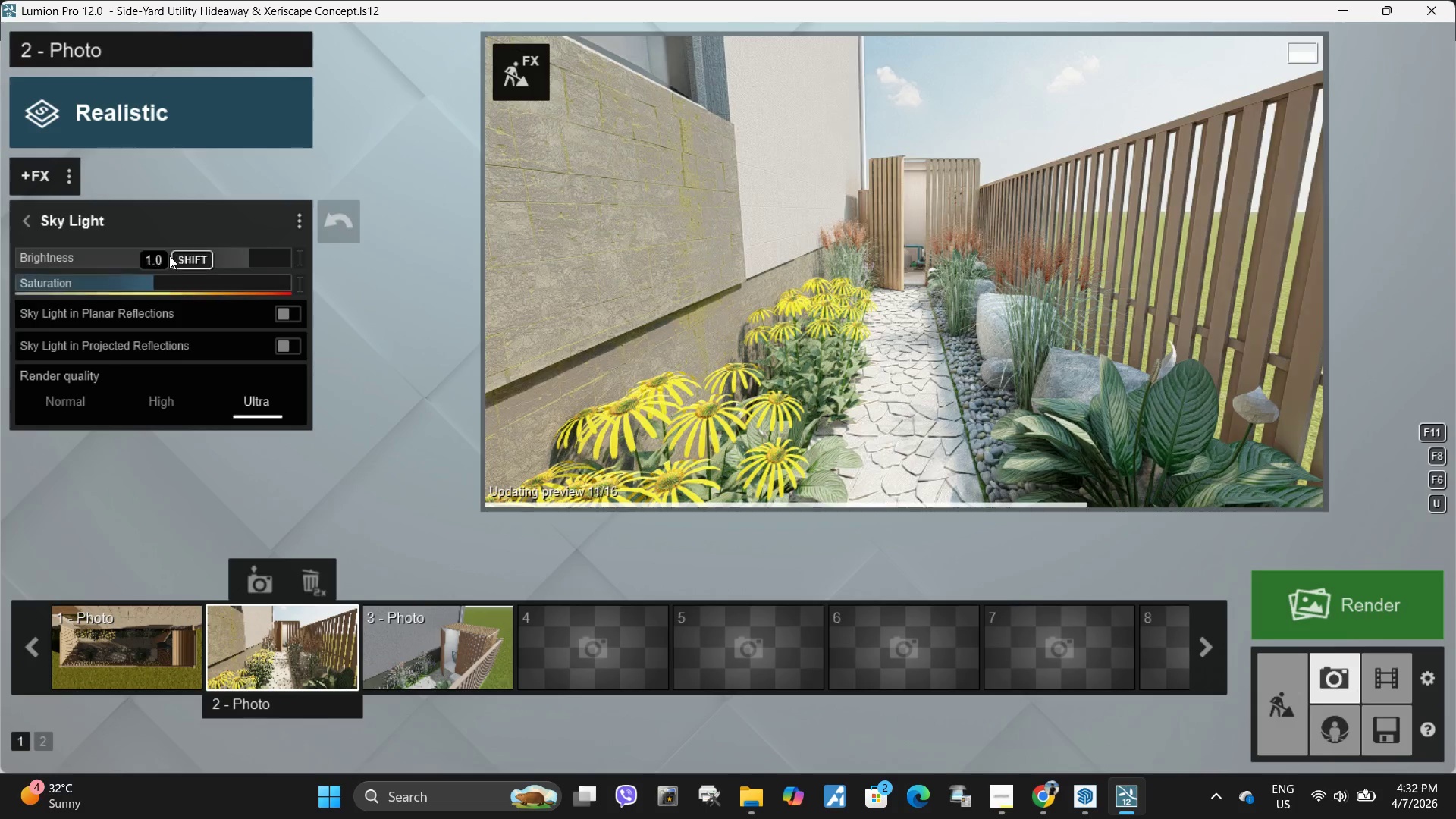 
left_click_drag(start_coordinate=[195, 253], to_coordinate=[3, 247])
 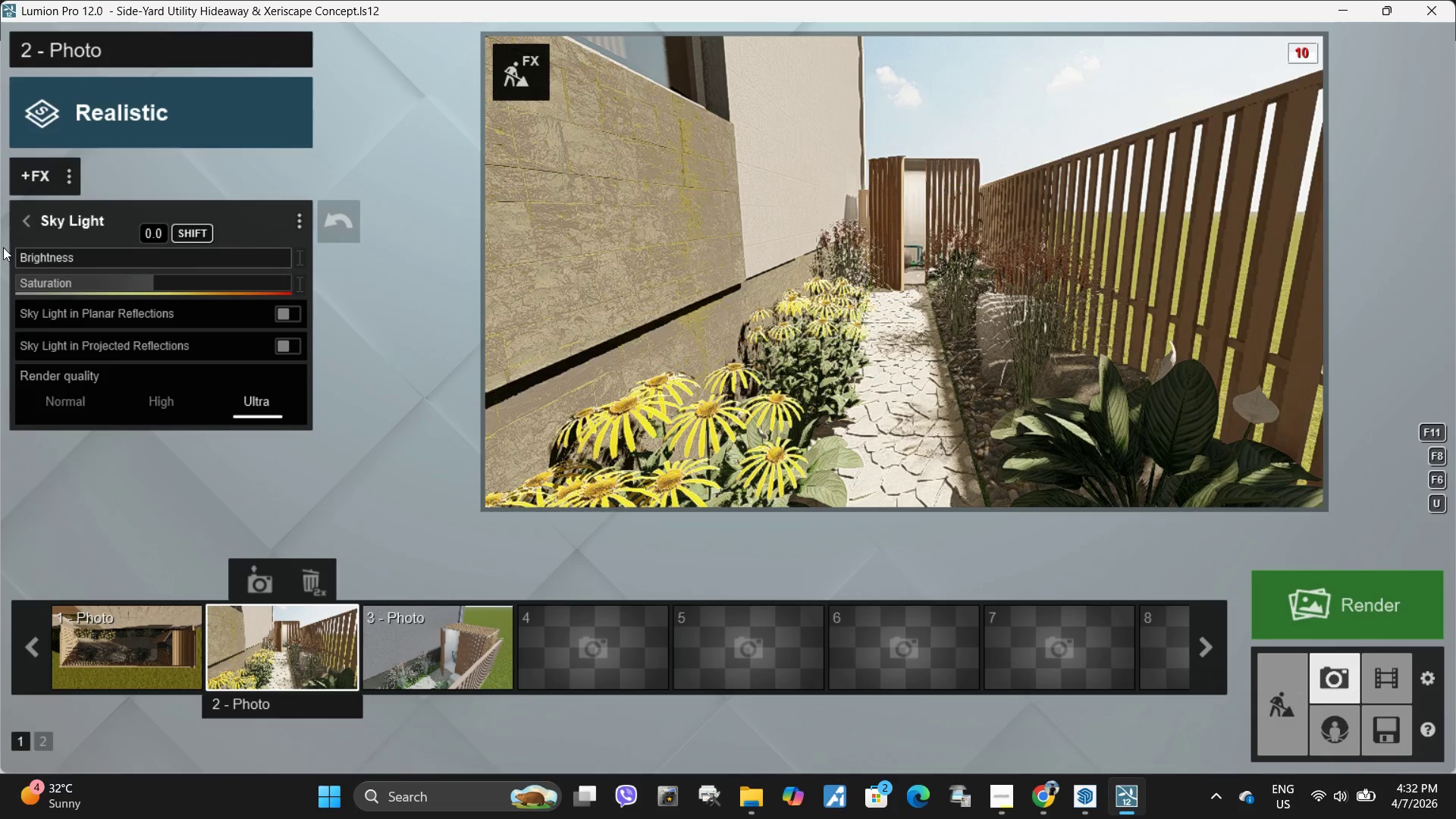 
left_click_drag(start_coordinate=[3, 247], to_coordinate=[7, 246])
 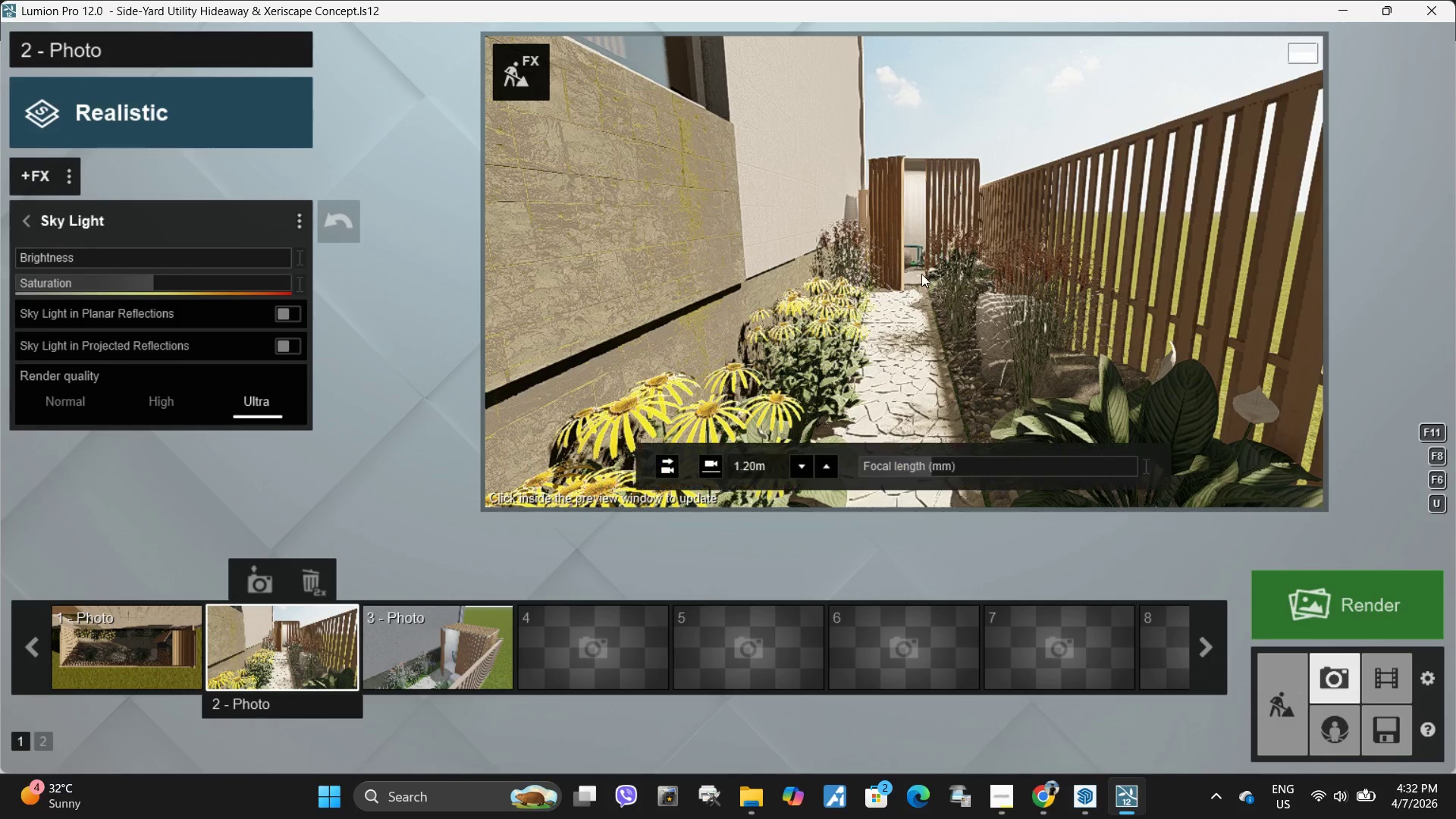 
double_click([921, 274])
 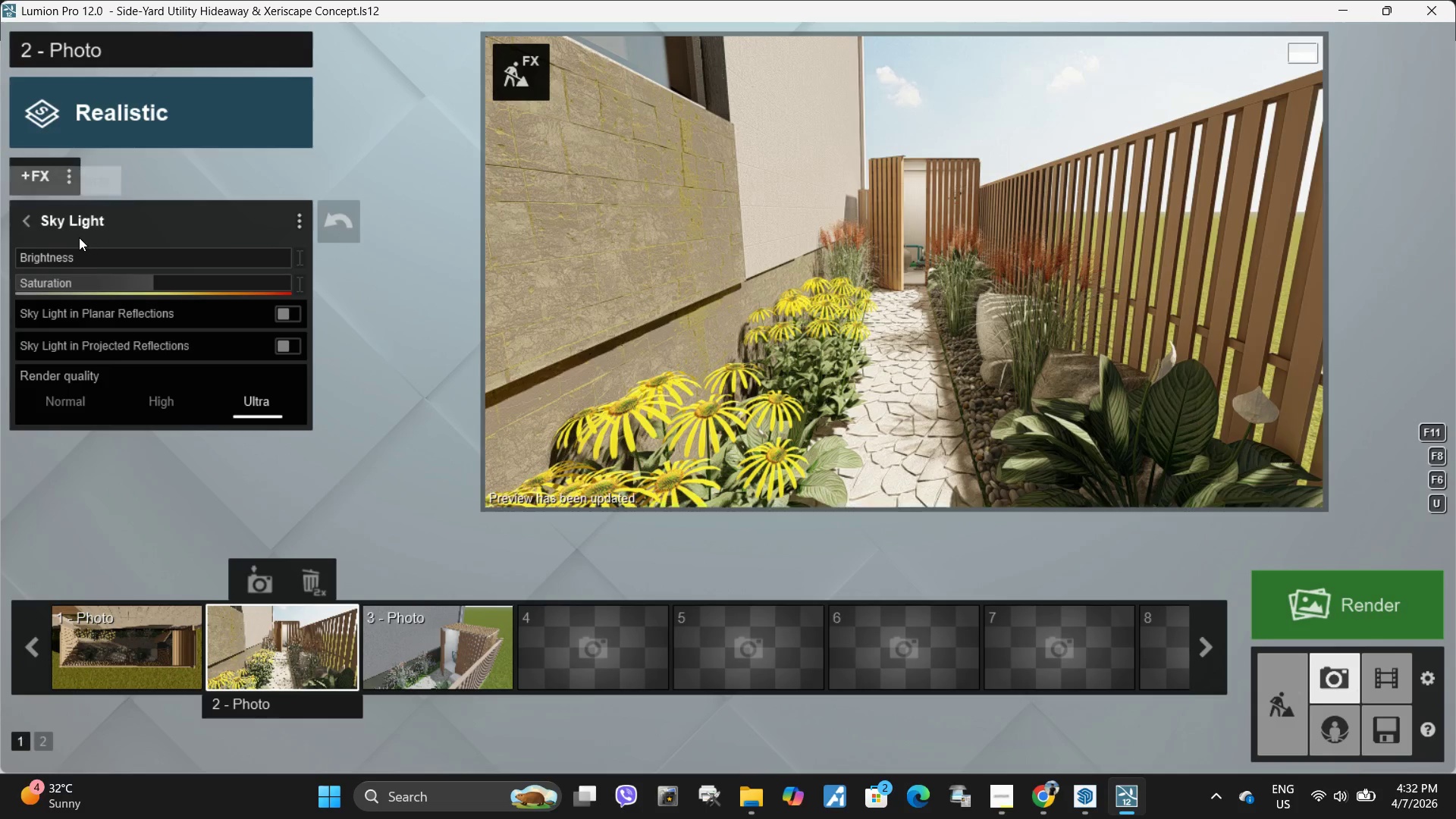 
left_click_drag(start_coordinate=[74, 256], to_coordinate=[155, 253])
 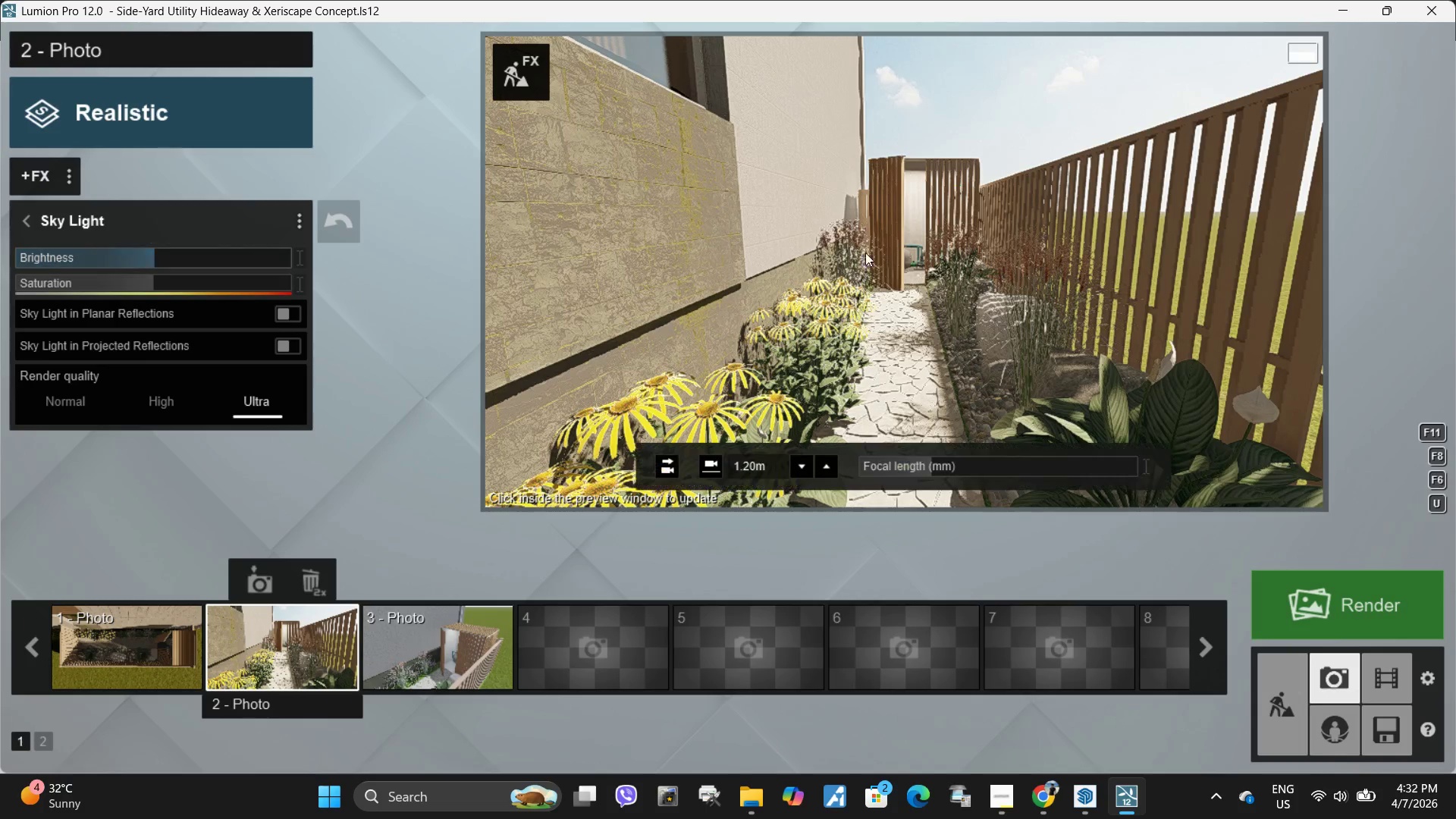 
left_click([870, 253])
 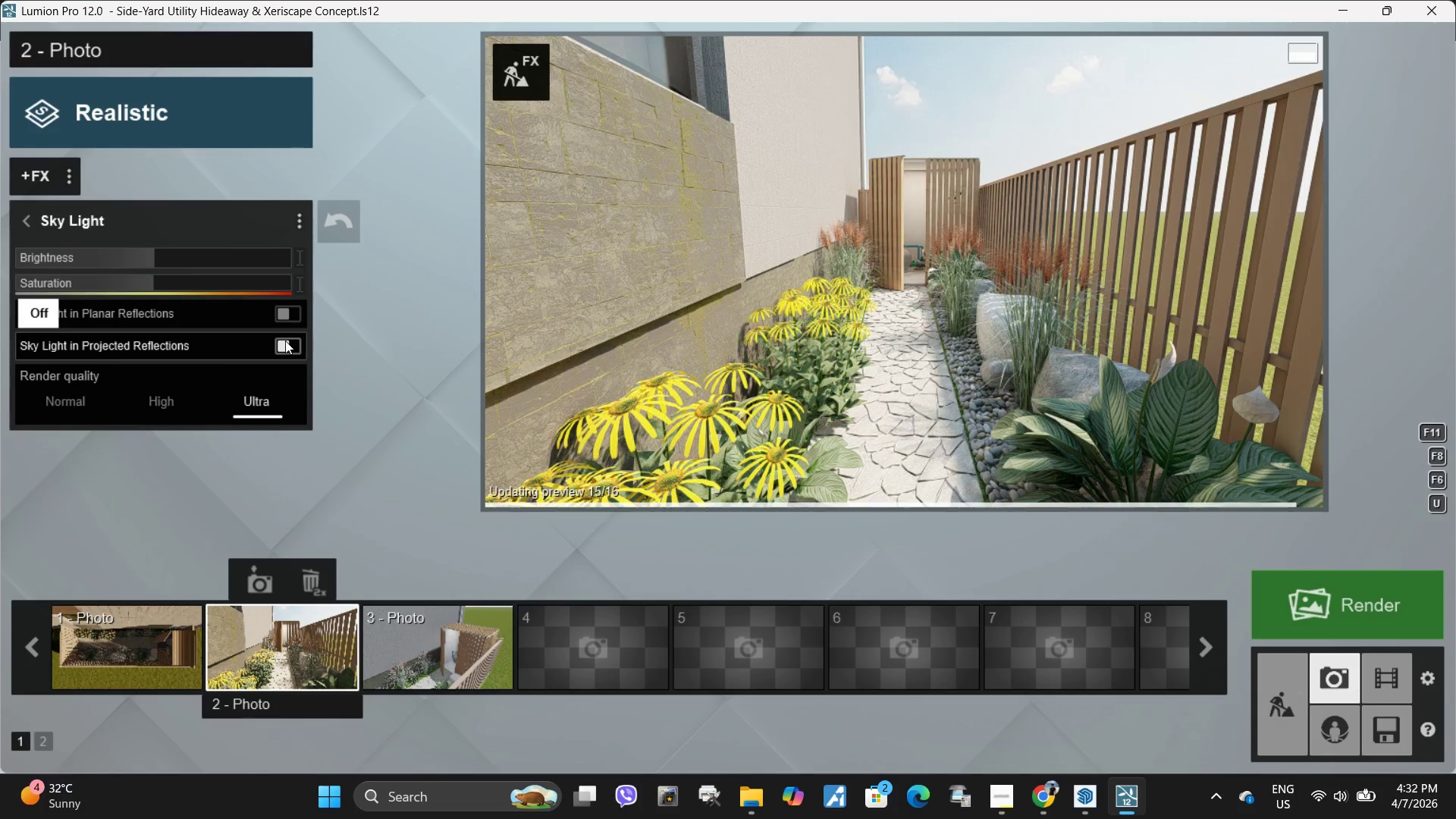 
left_click([285, 340])
 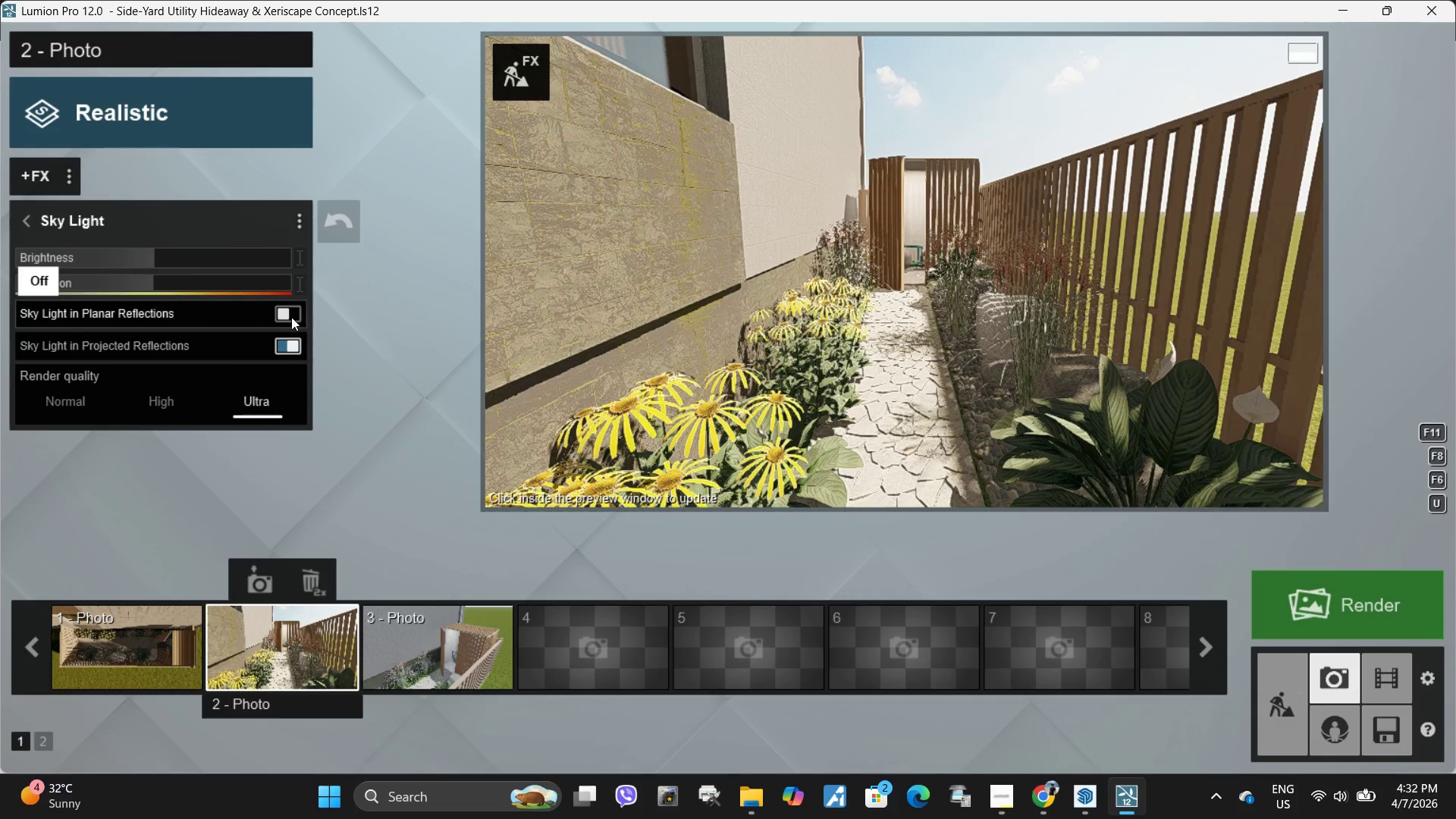 
double_click([291, 317])
 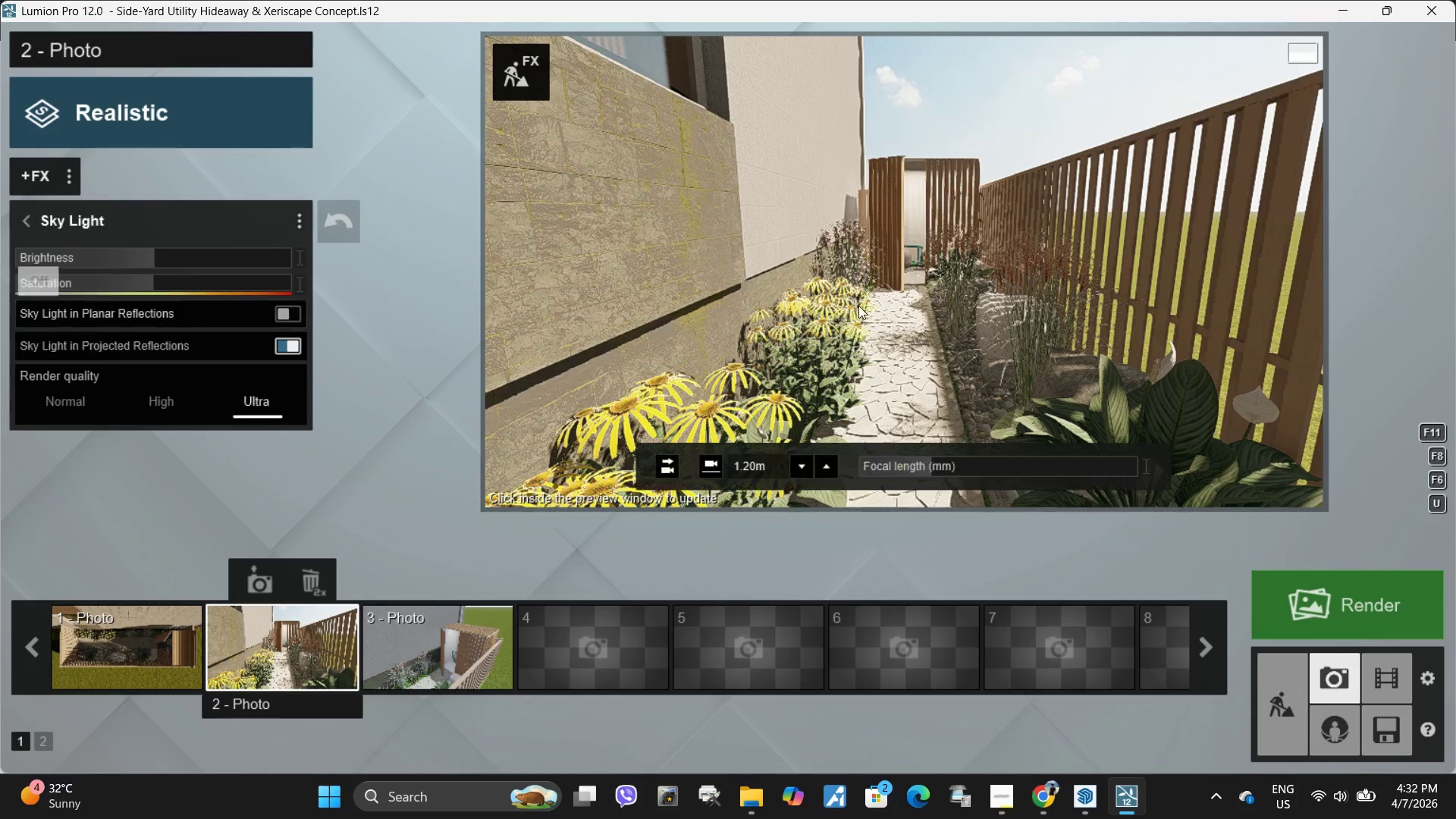 
triple_click([920, 295])
 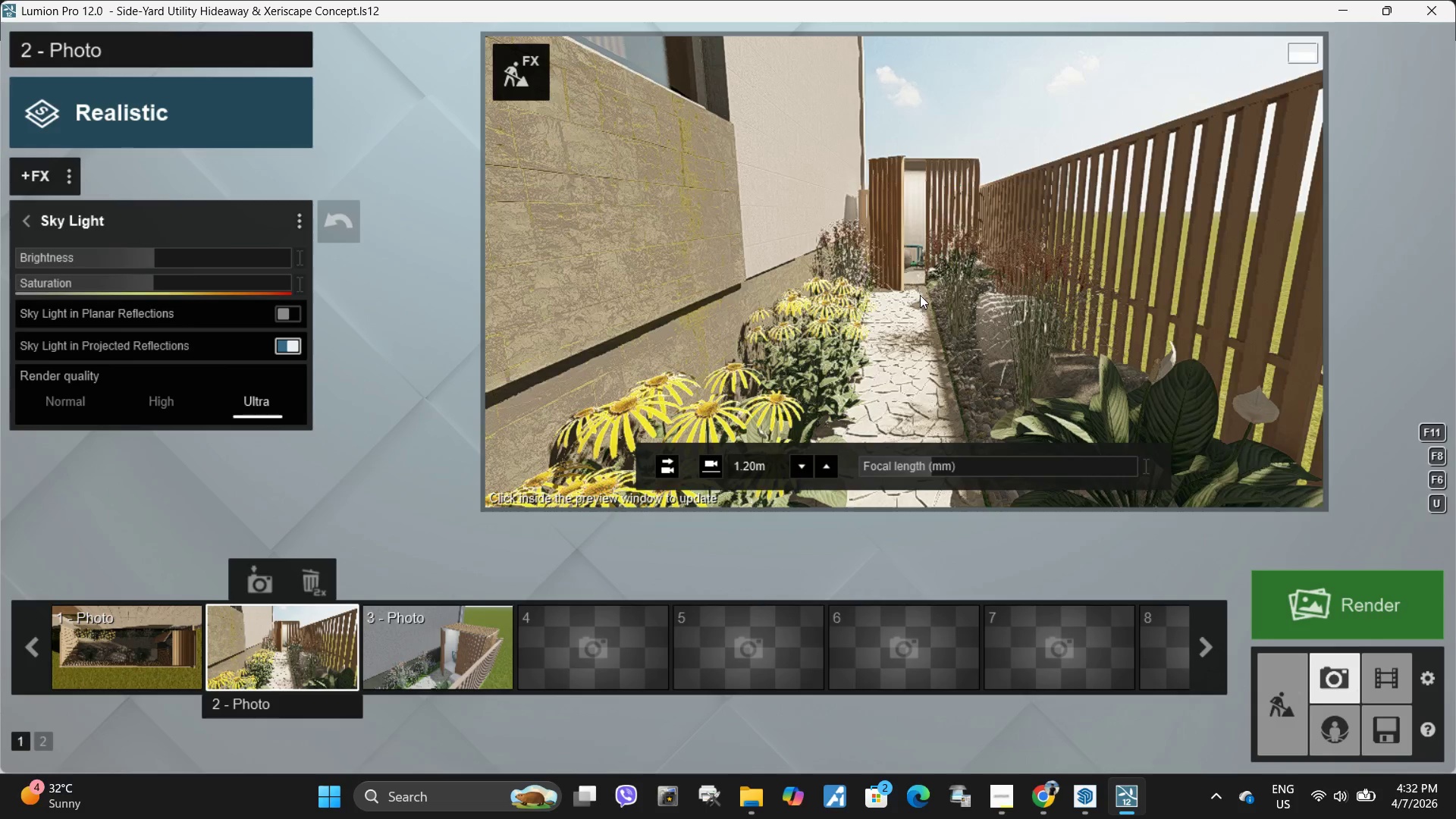 
triple_click([920, 295])
 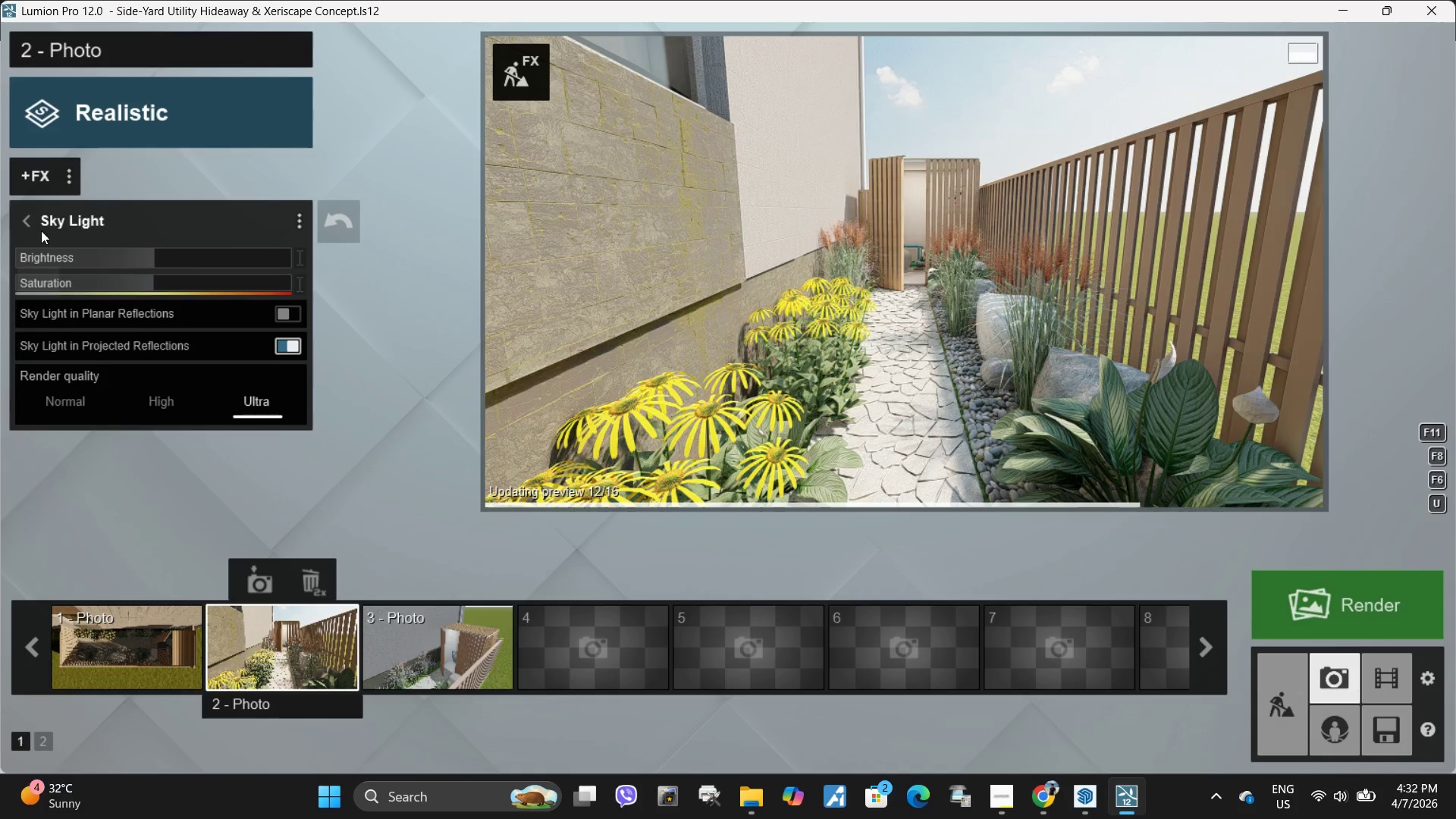 
double_click([31, 224])
 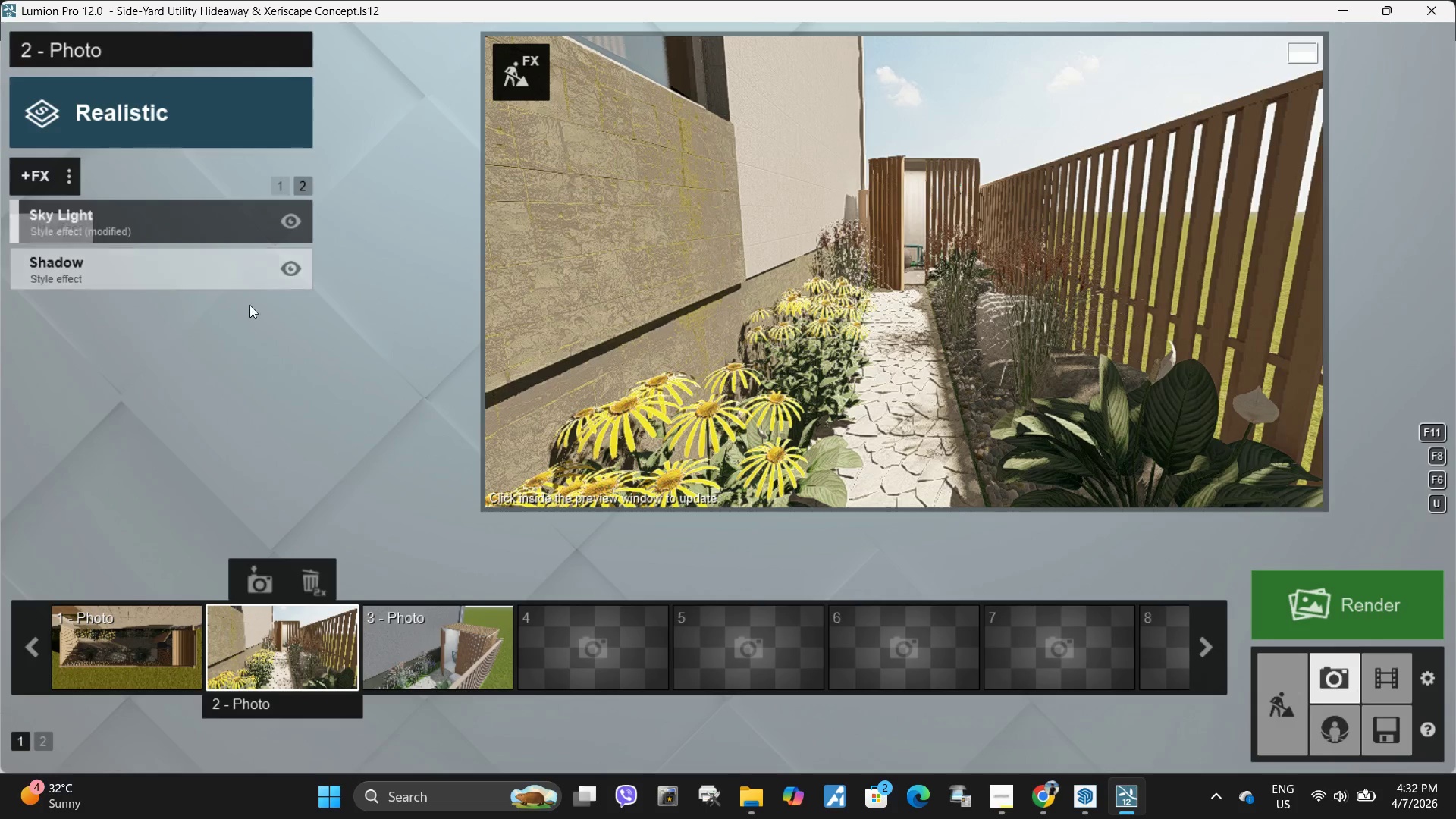 
double_click([205, 260])
 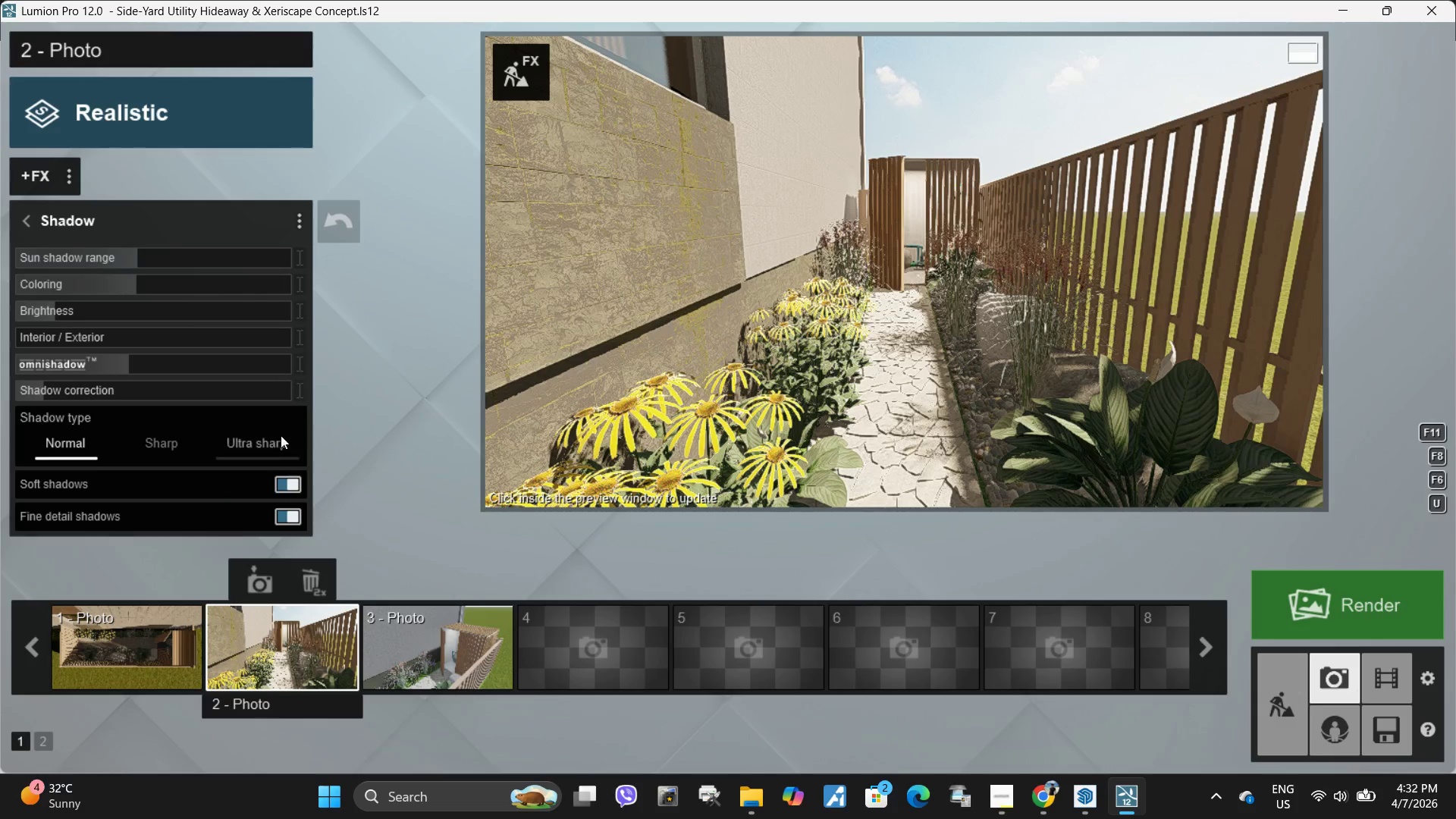 
double_click([261, 451])
 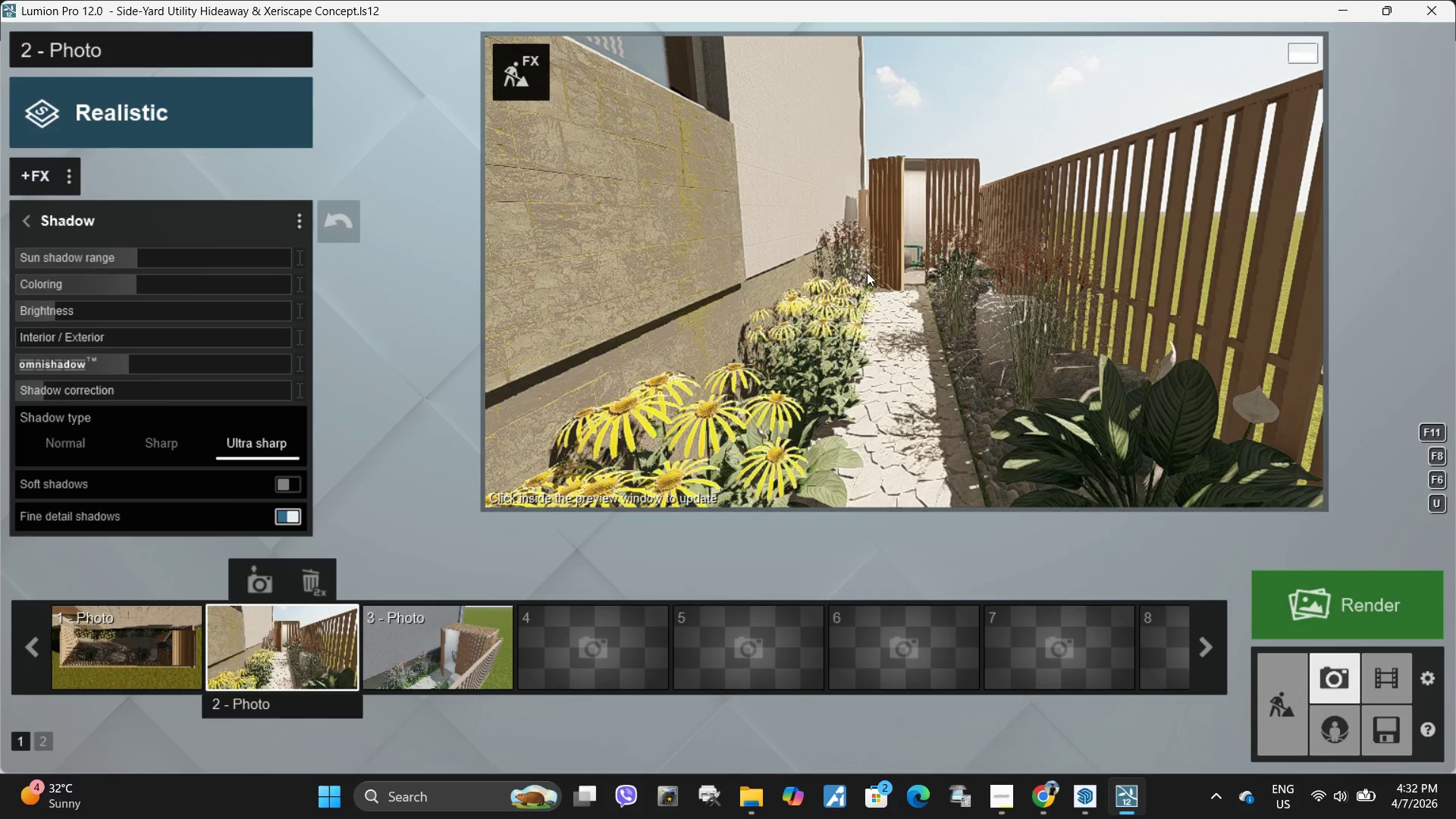 
triple_click([909, 266])
 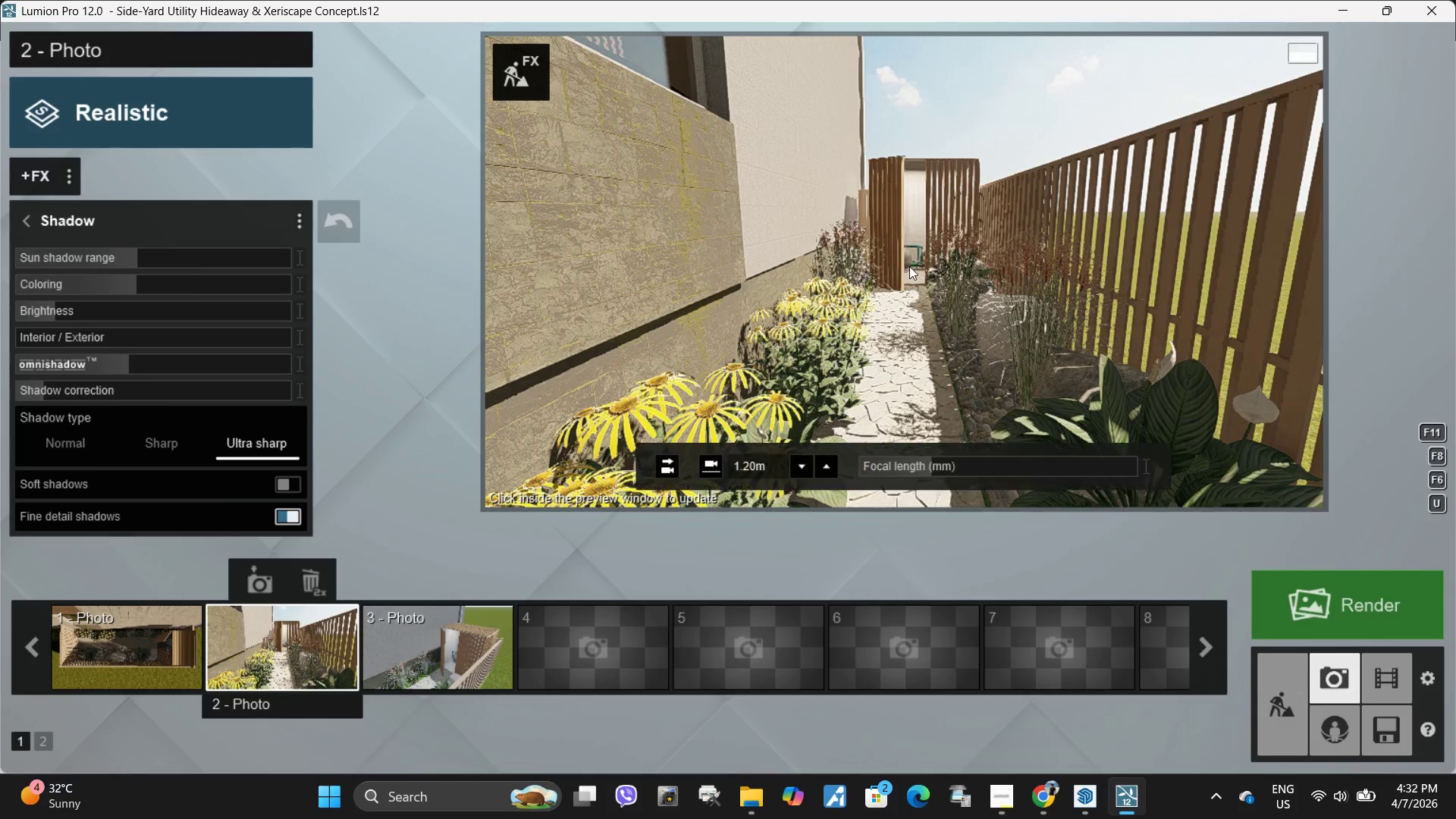 
triple_click([909, 266])
 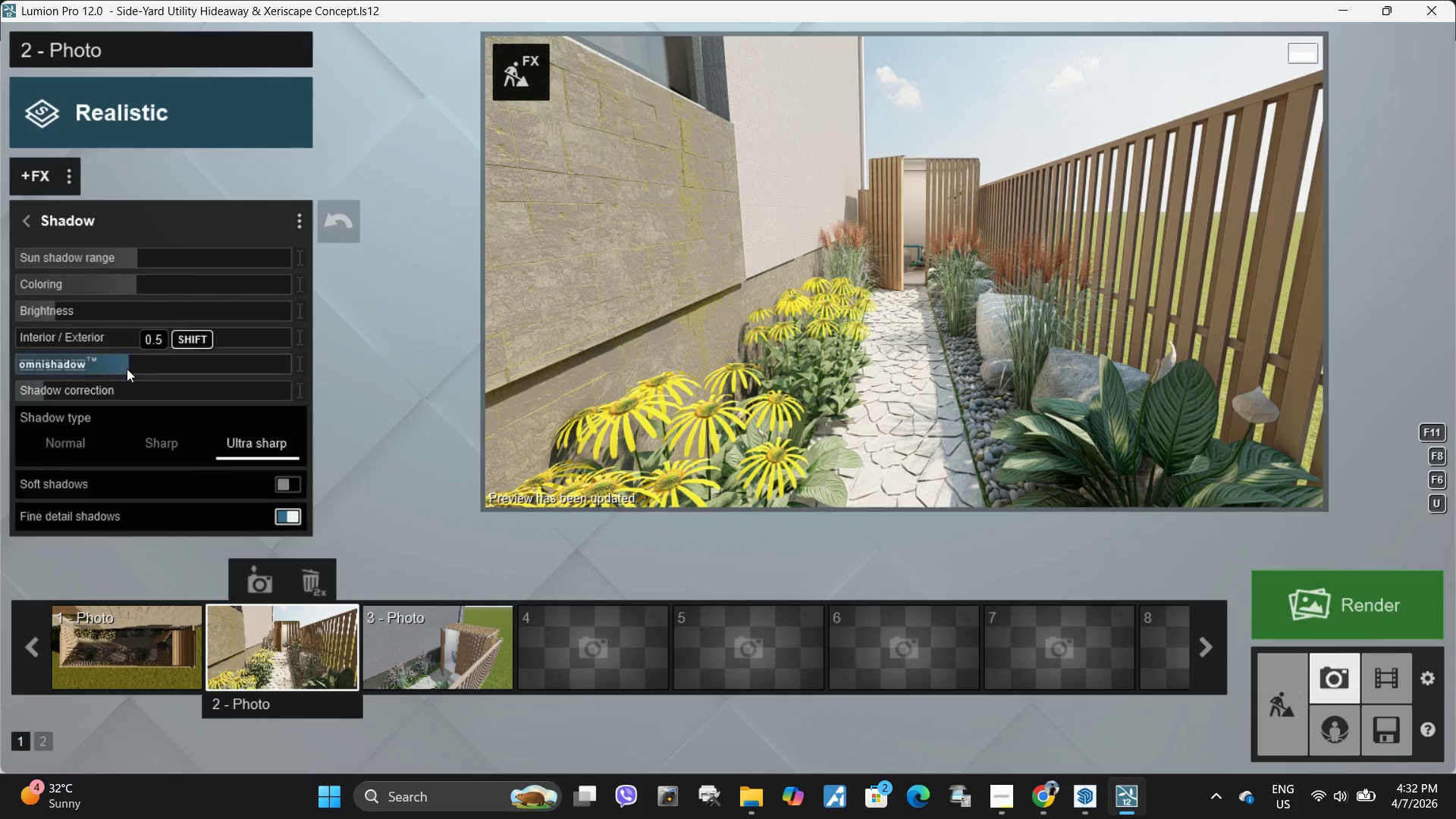 
left_click_drag(start_coordinate=[73, 389], to_coordinate=[195, 384])
 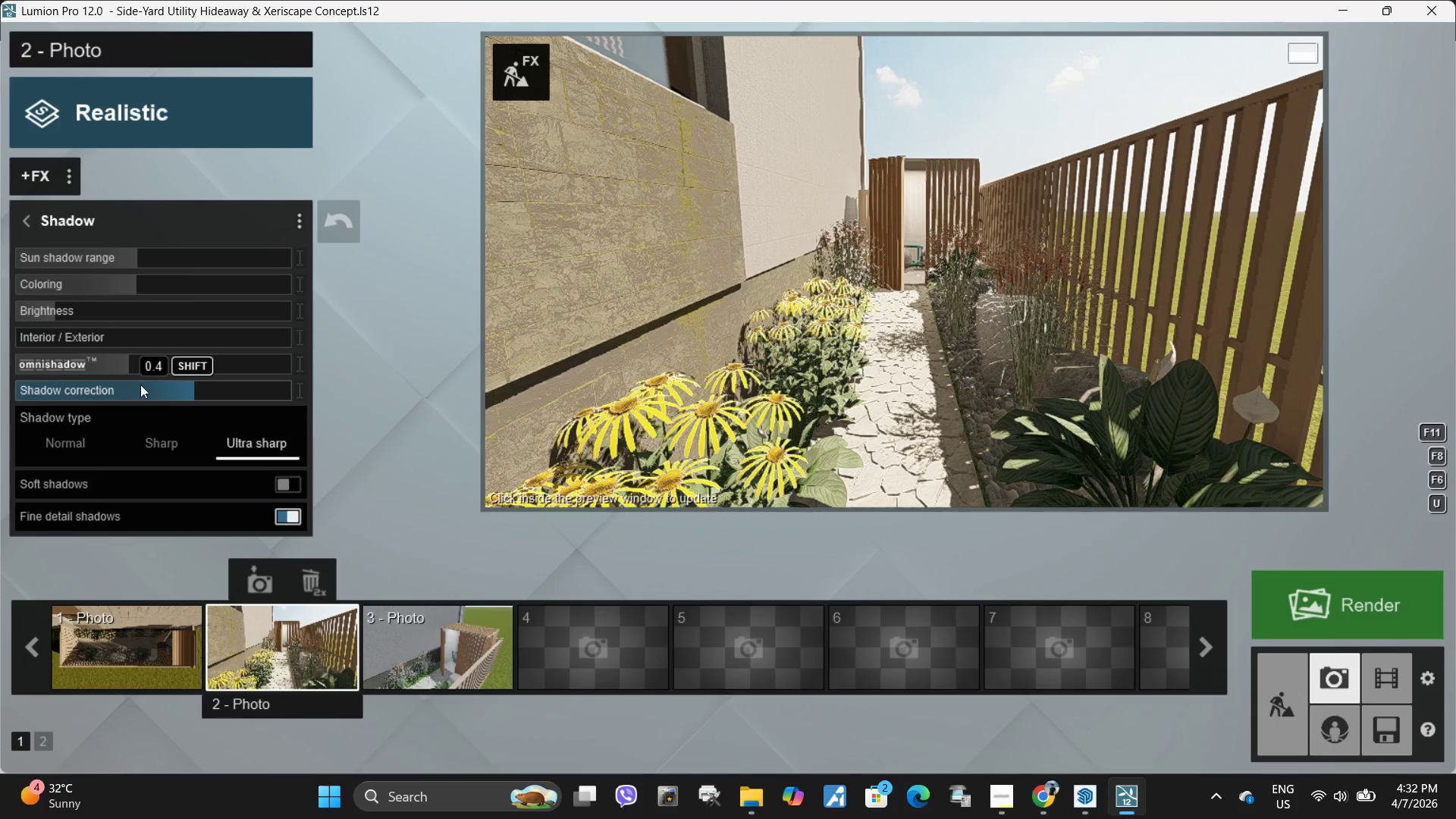 
left_click_drag(start_coordinate=[83, 384], to_coordinate=[0, 387])
 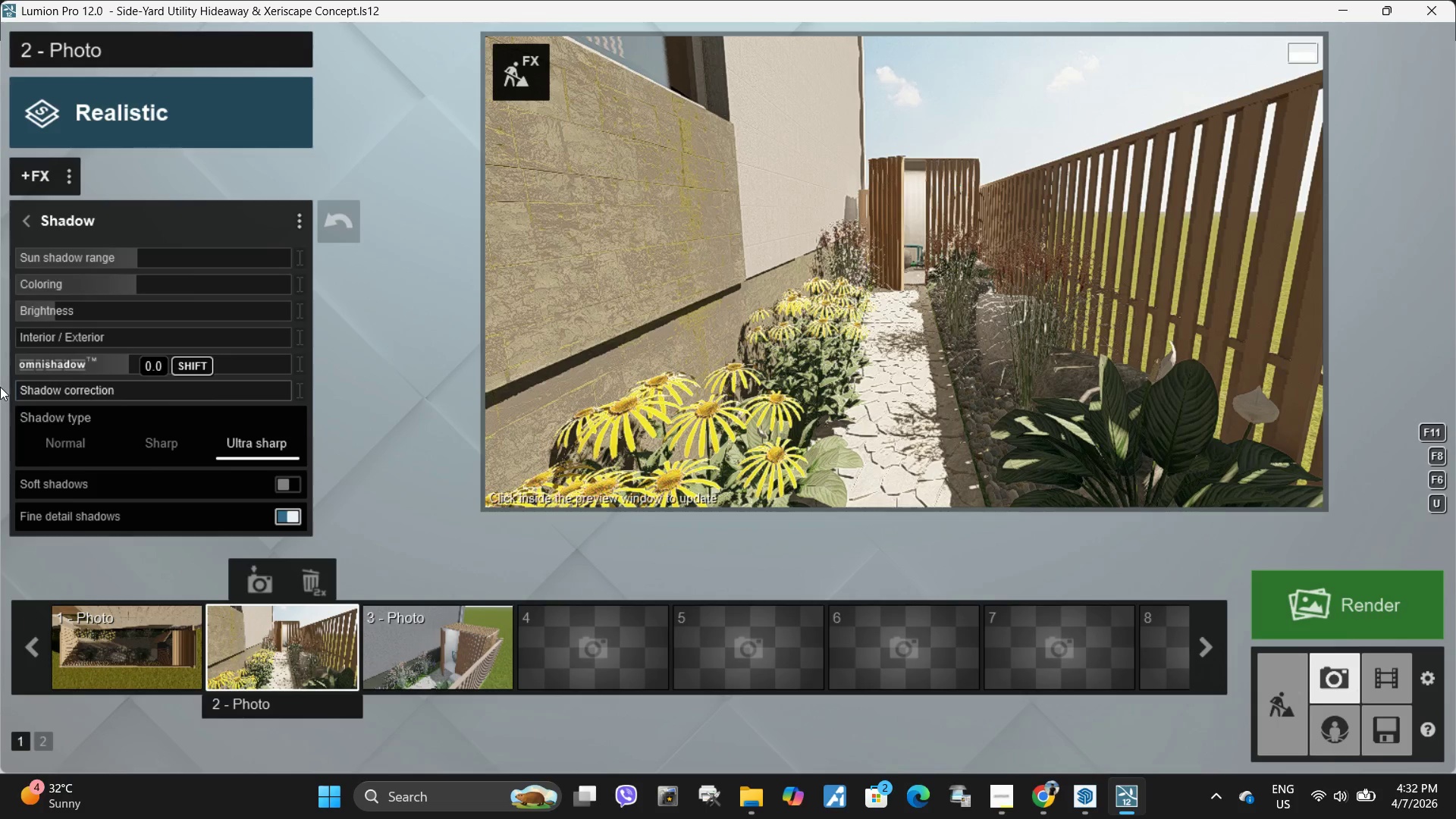 
double_click([0, 387])
 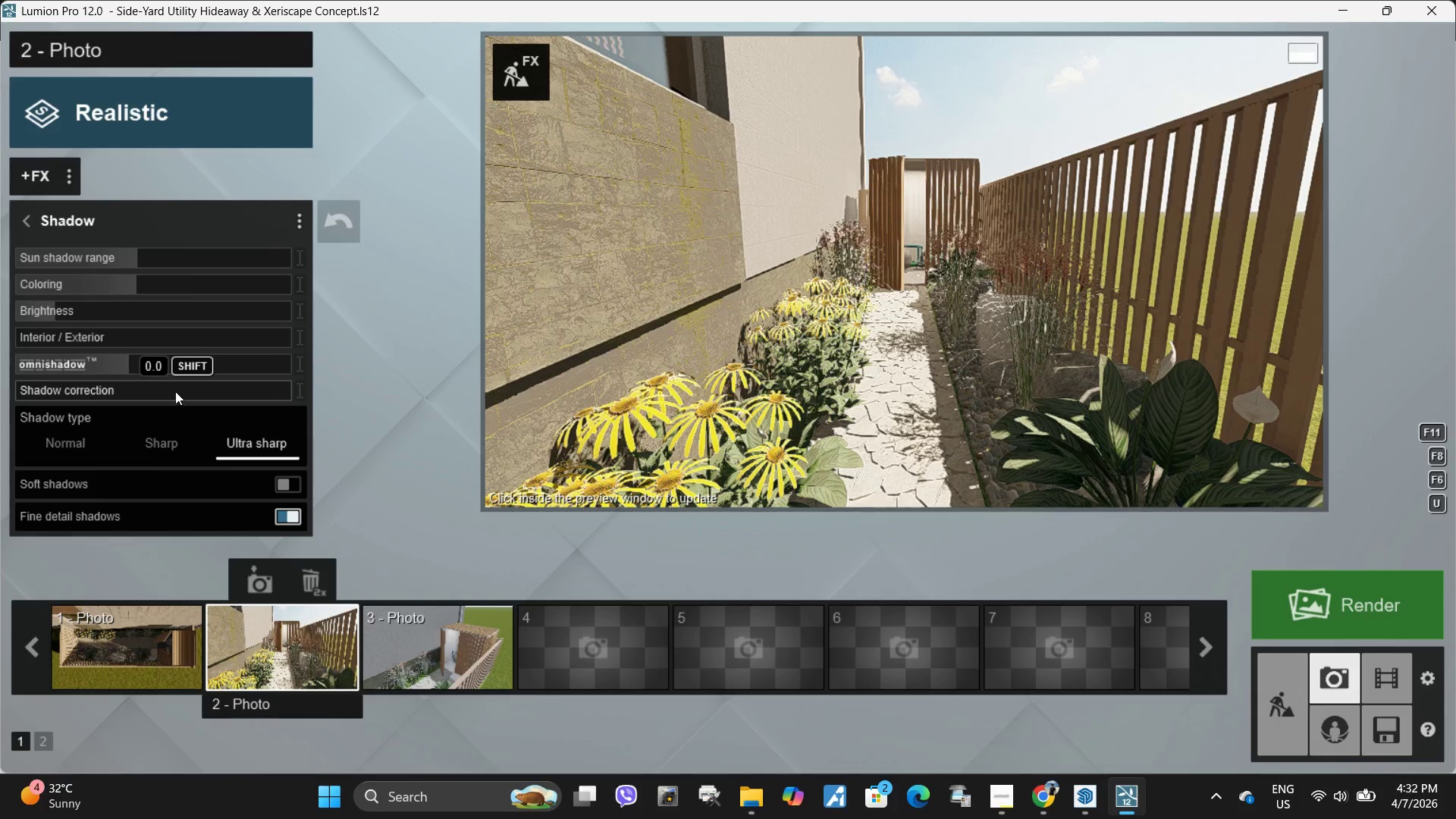 
left_click_drag(start_coordinate=[120, 387], to_coordinate=[358, 384])
 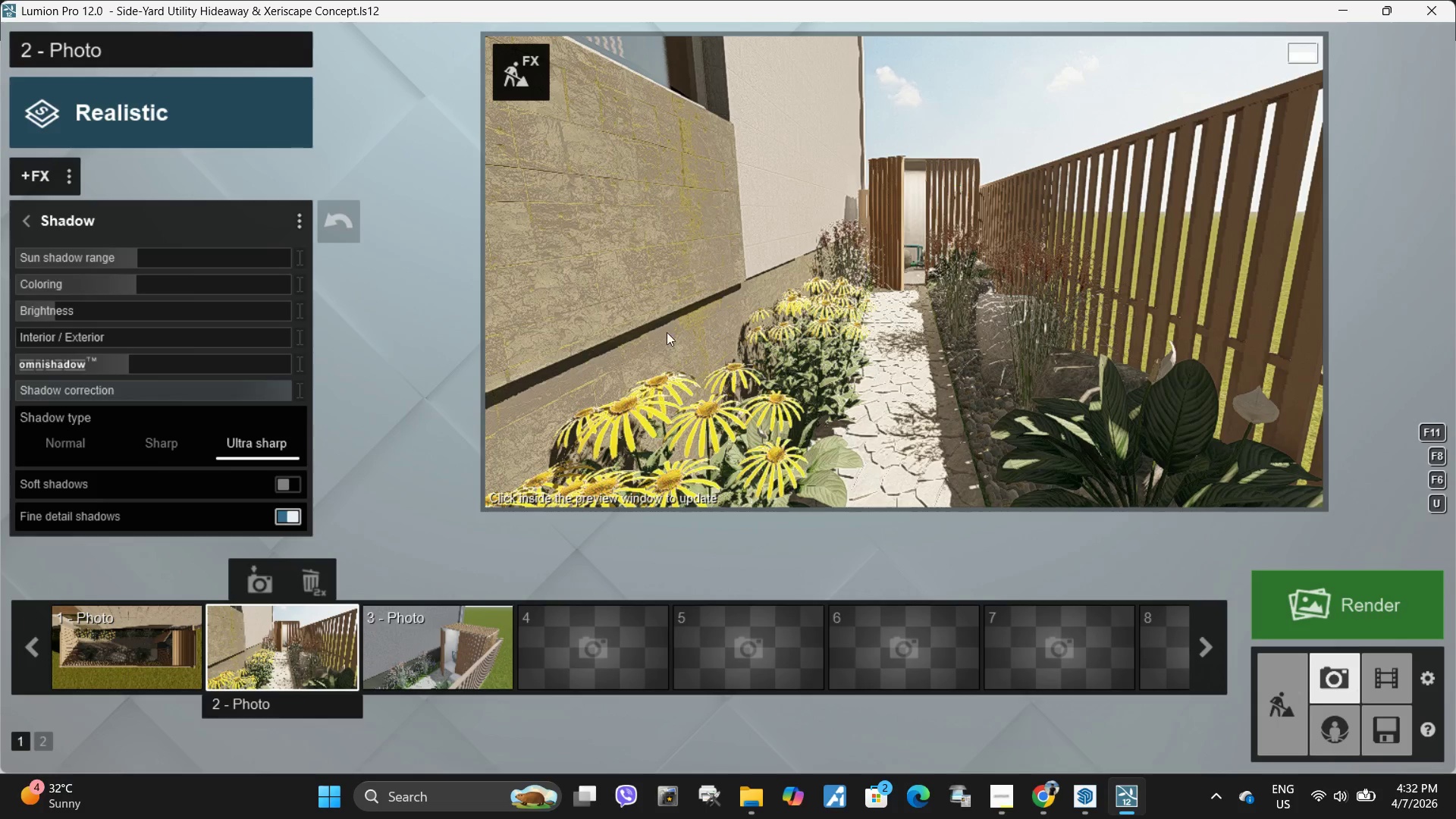 
double_click([822, 300])
 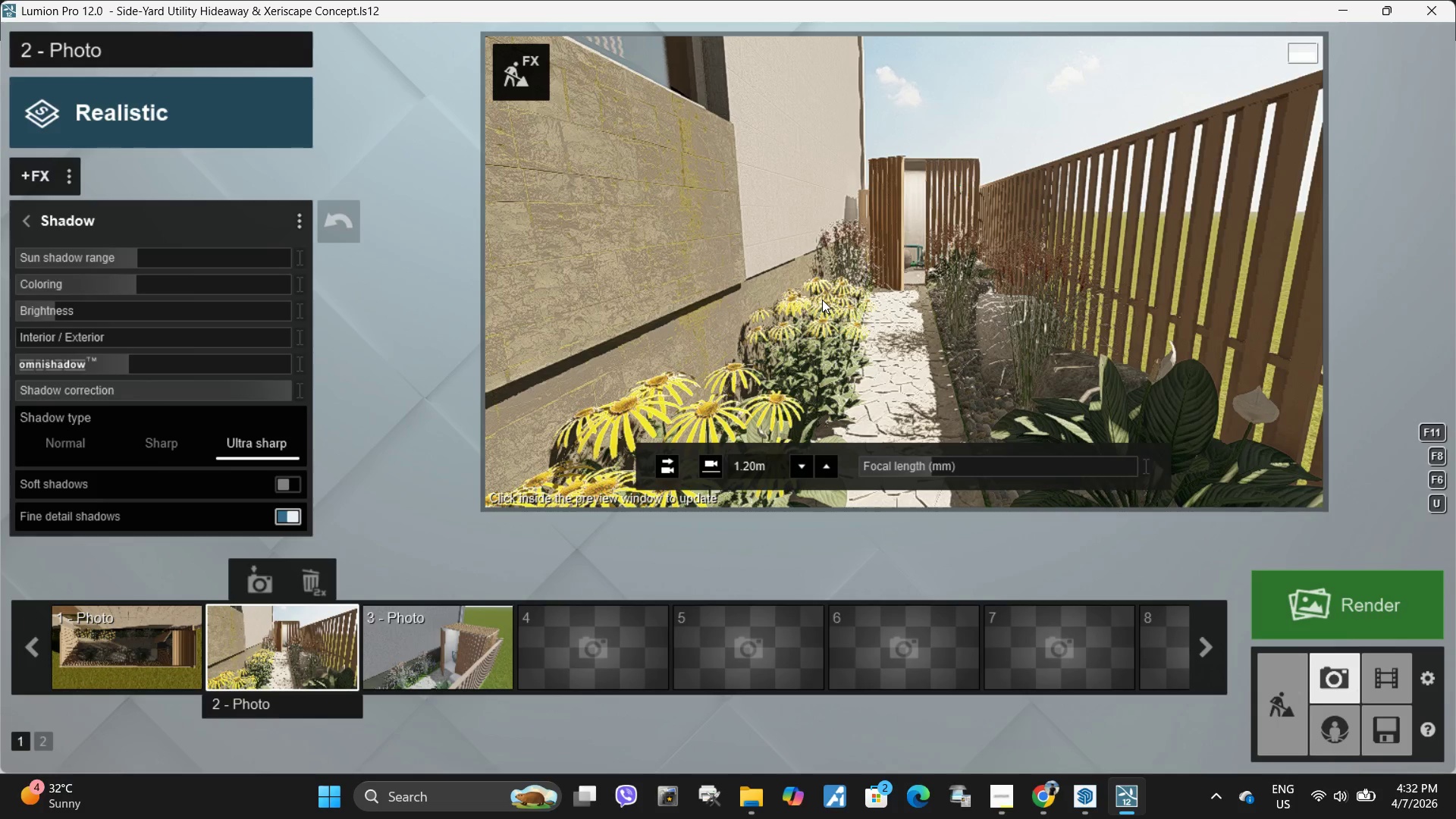 
triple_click([822, 300])
 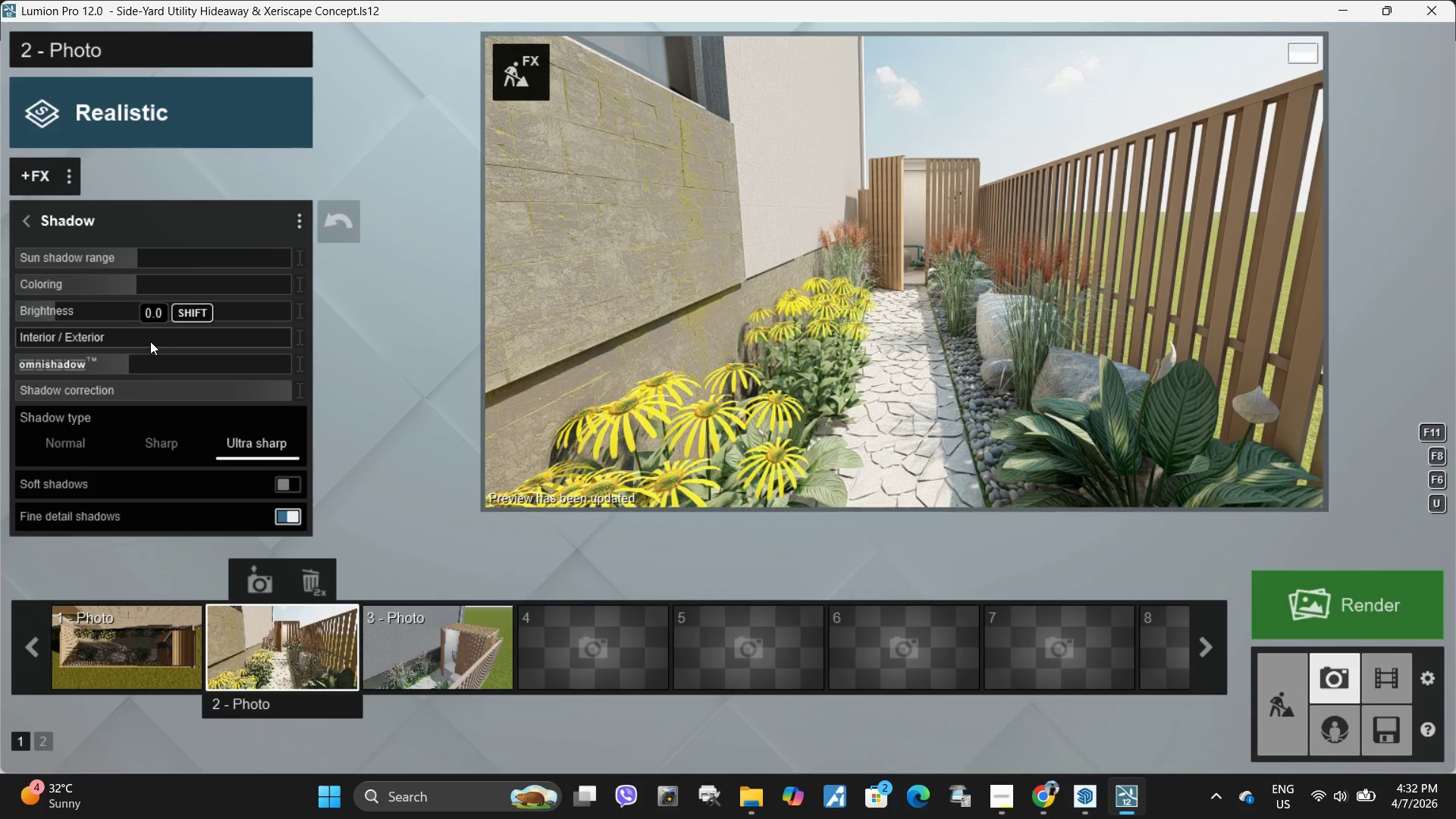 
left_click_drag(start_coordinate=[136, 361], to_coordinate=[287, 366])
 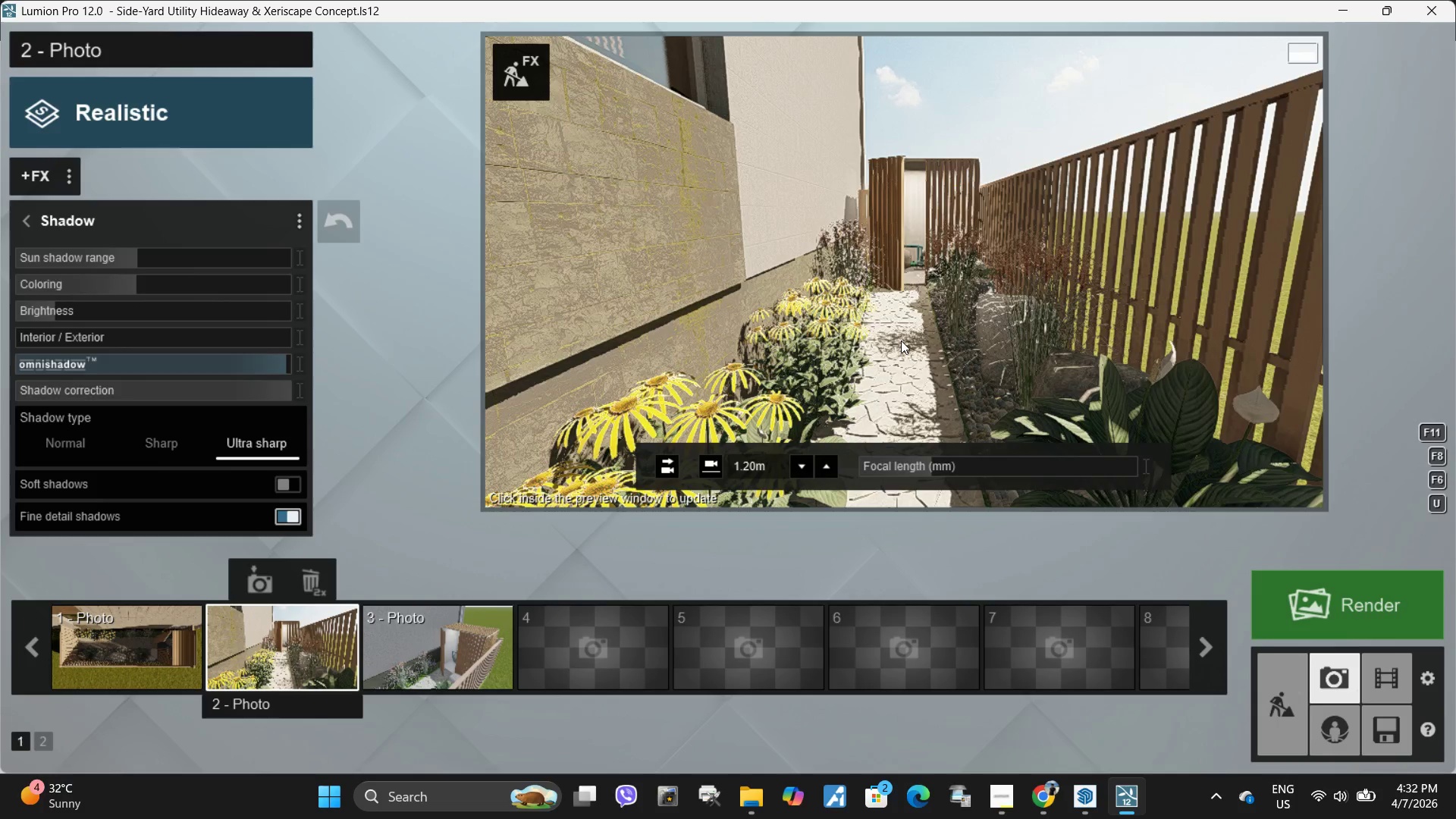 
double_click([901, 340])
 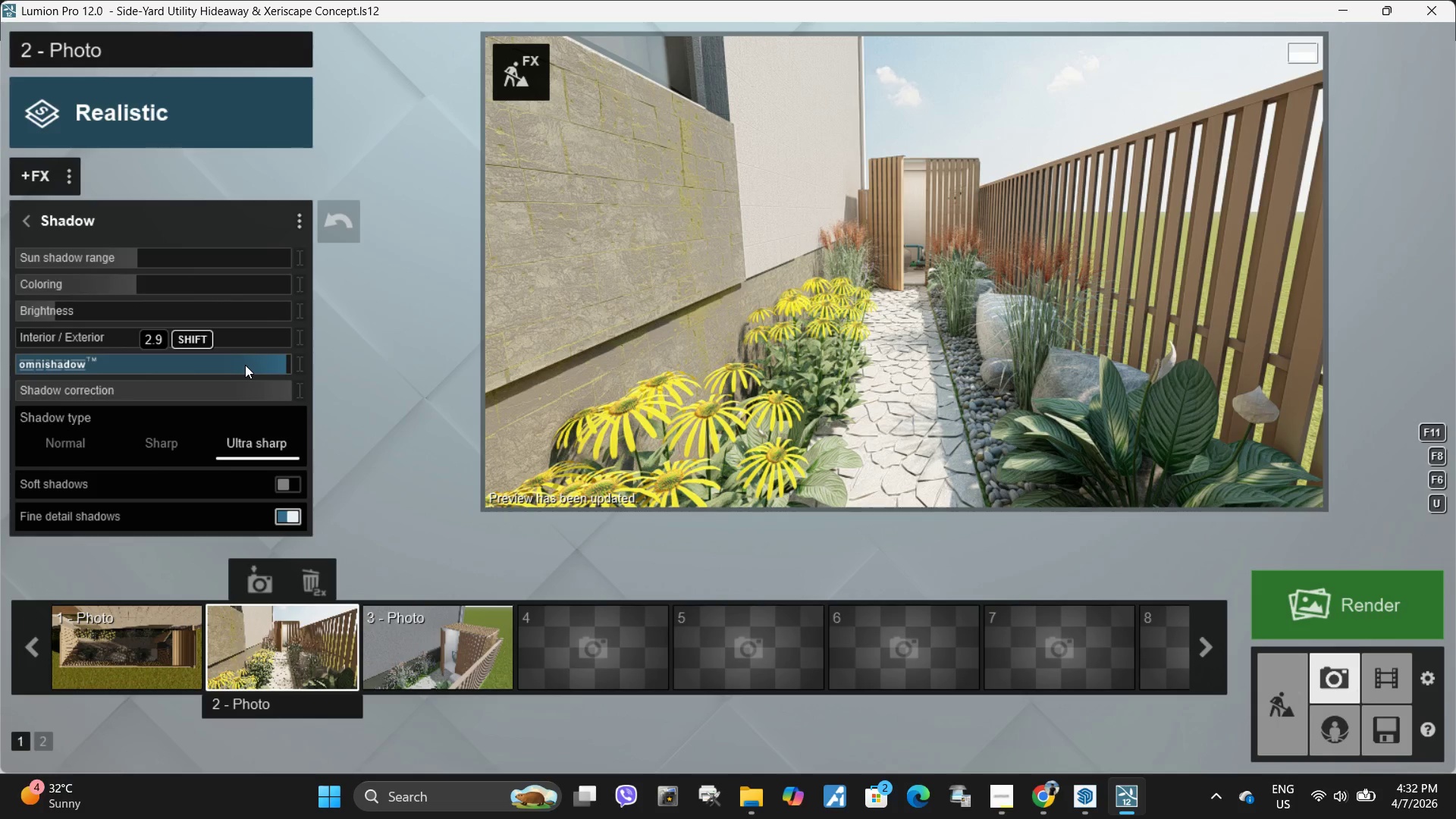 
left_click_drag(start_coordinate=[199, 365], to_coordinate=[34, 357])
 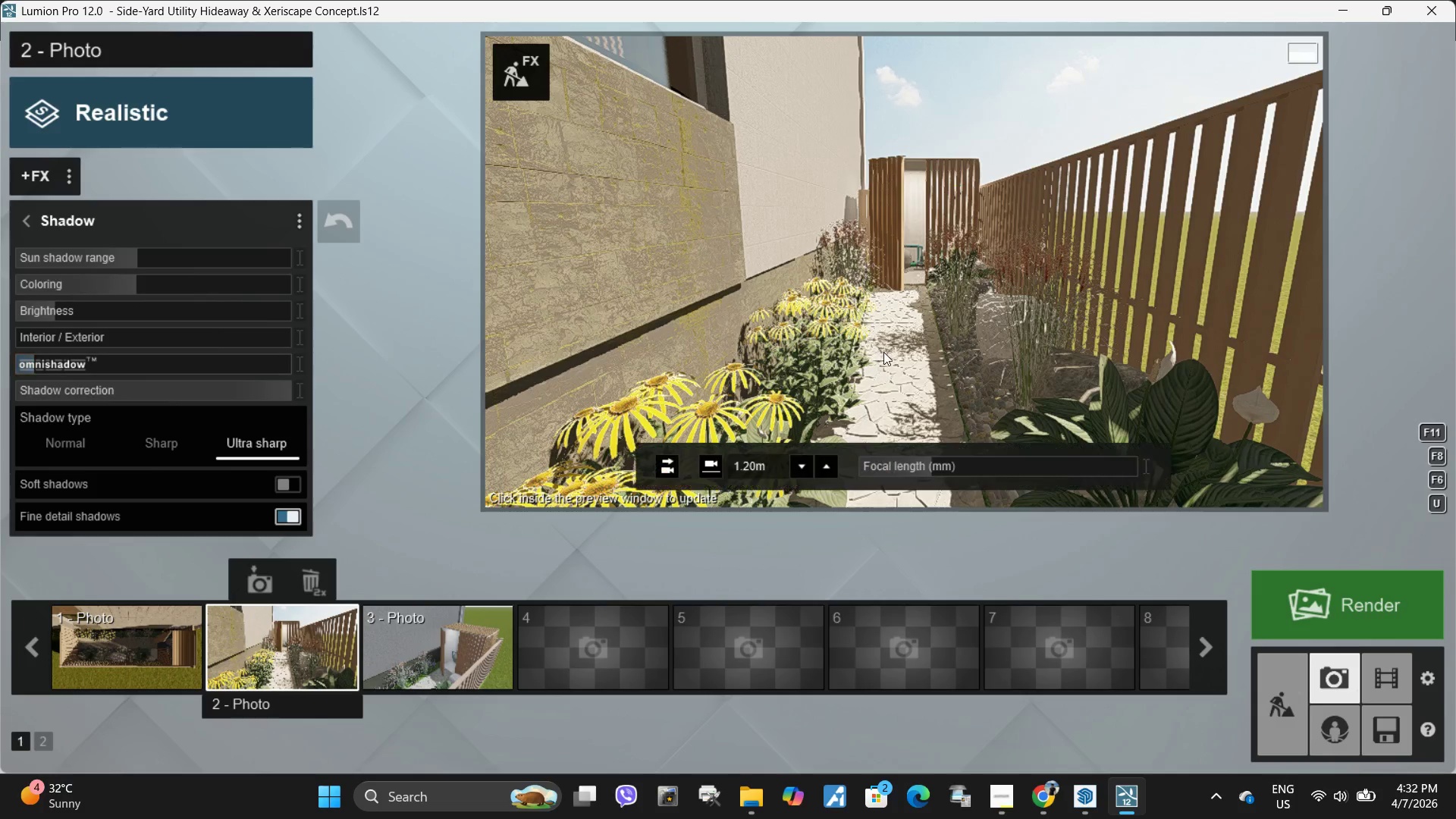 
double_click([883, 352])
 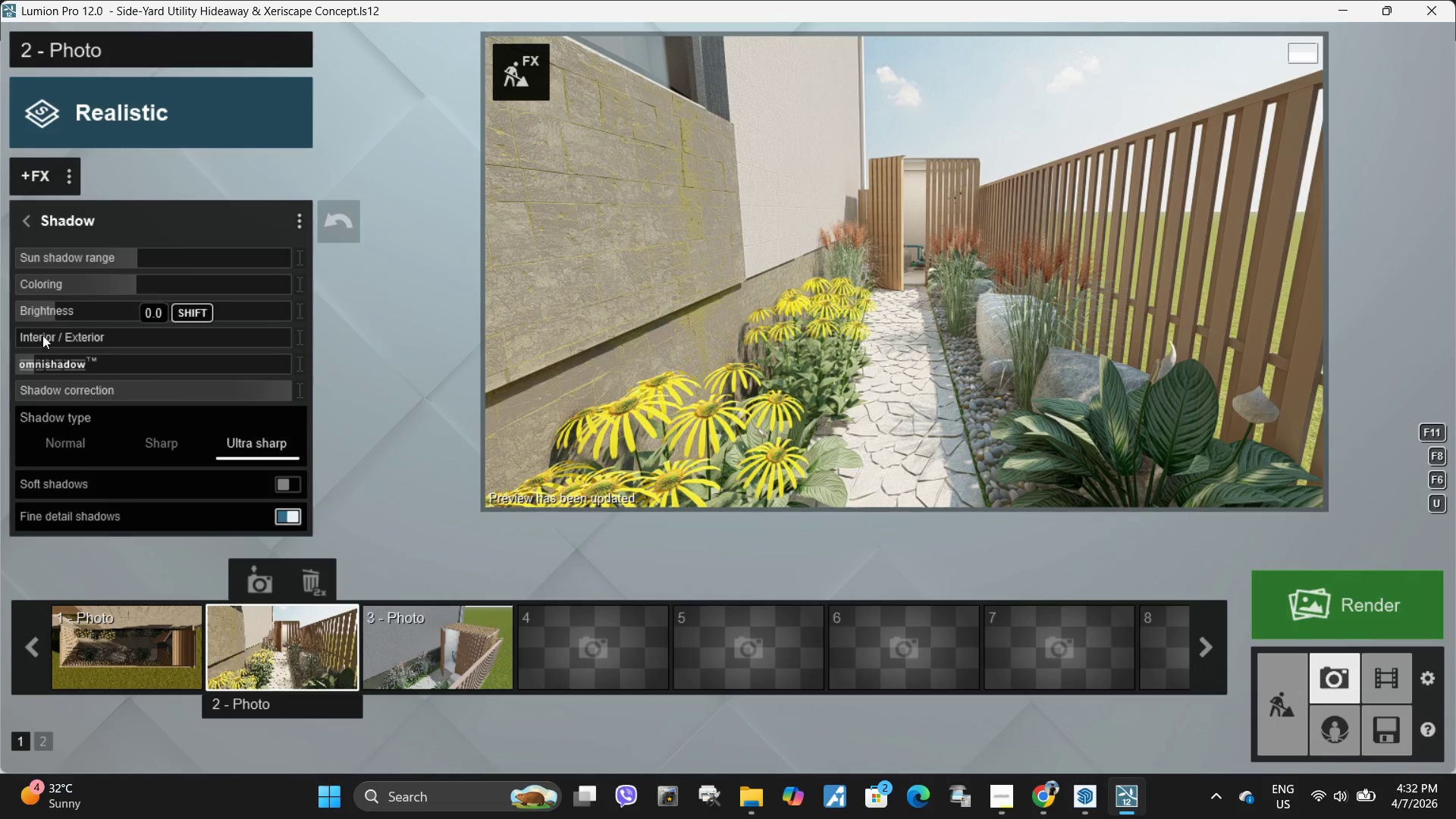 
left_click_drag(start_coordinate=[78, 340], to_coordinate=[293, 344])
 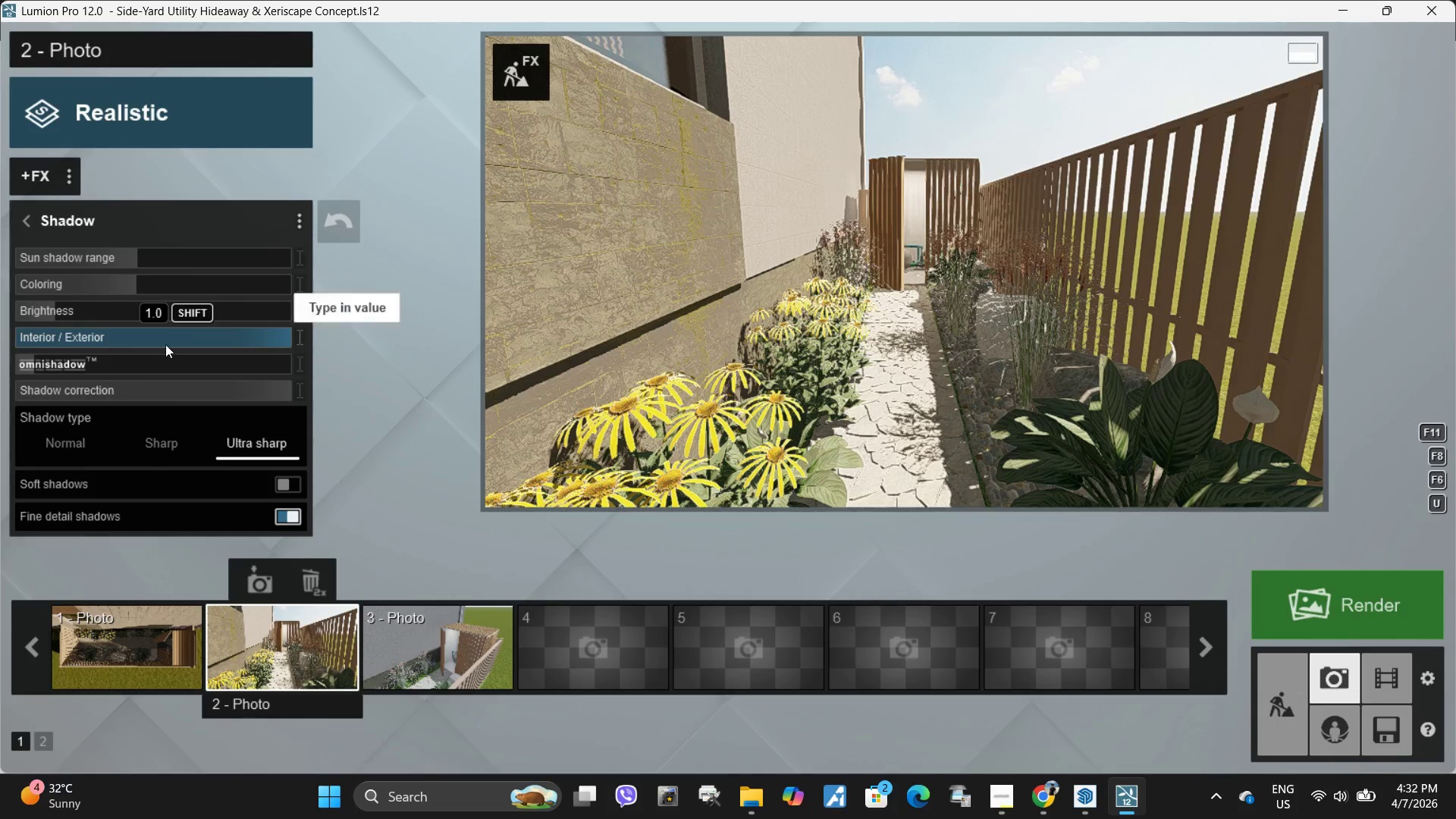 
left_click_drag(start_coordinate=[284, 344], to_coordinate=[0, 344])
 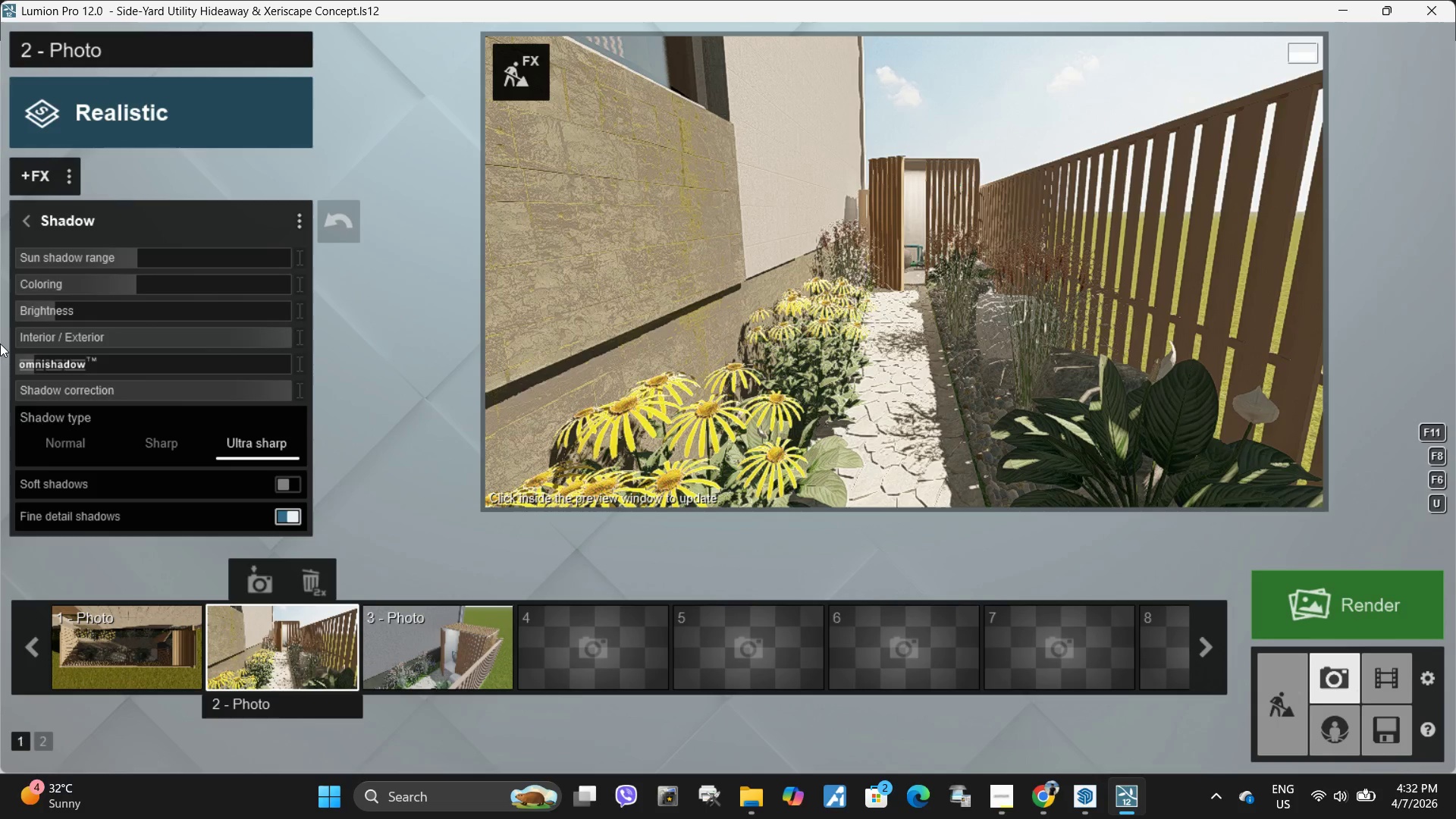 
double_click([0, 344])
 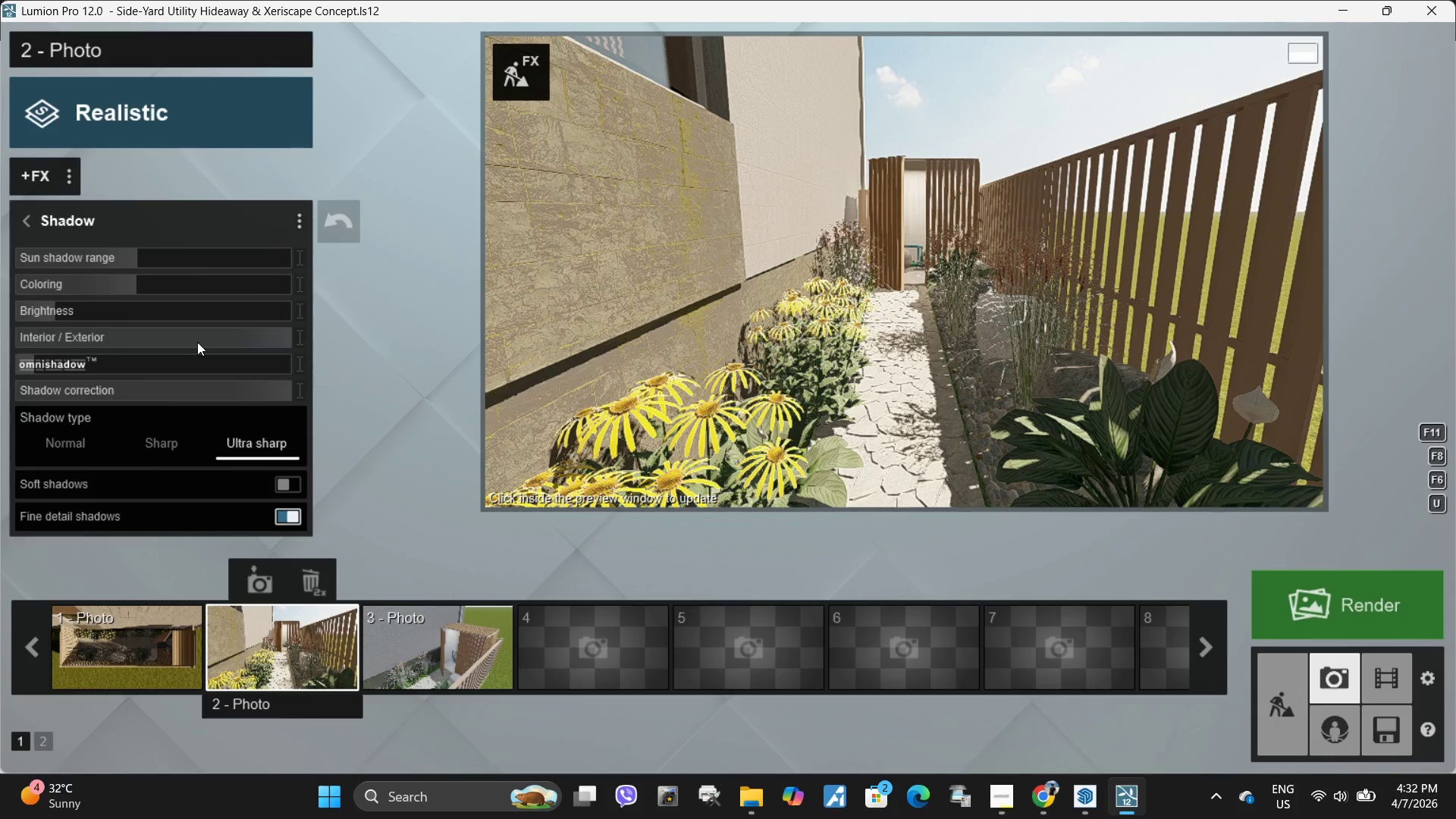 
left_click_drag(start_coordinate=[197, 342], to_coordinate=[71, 342])
 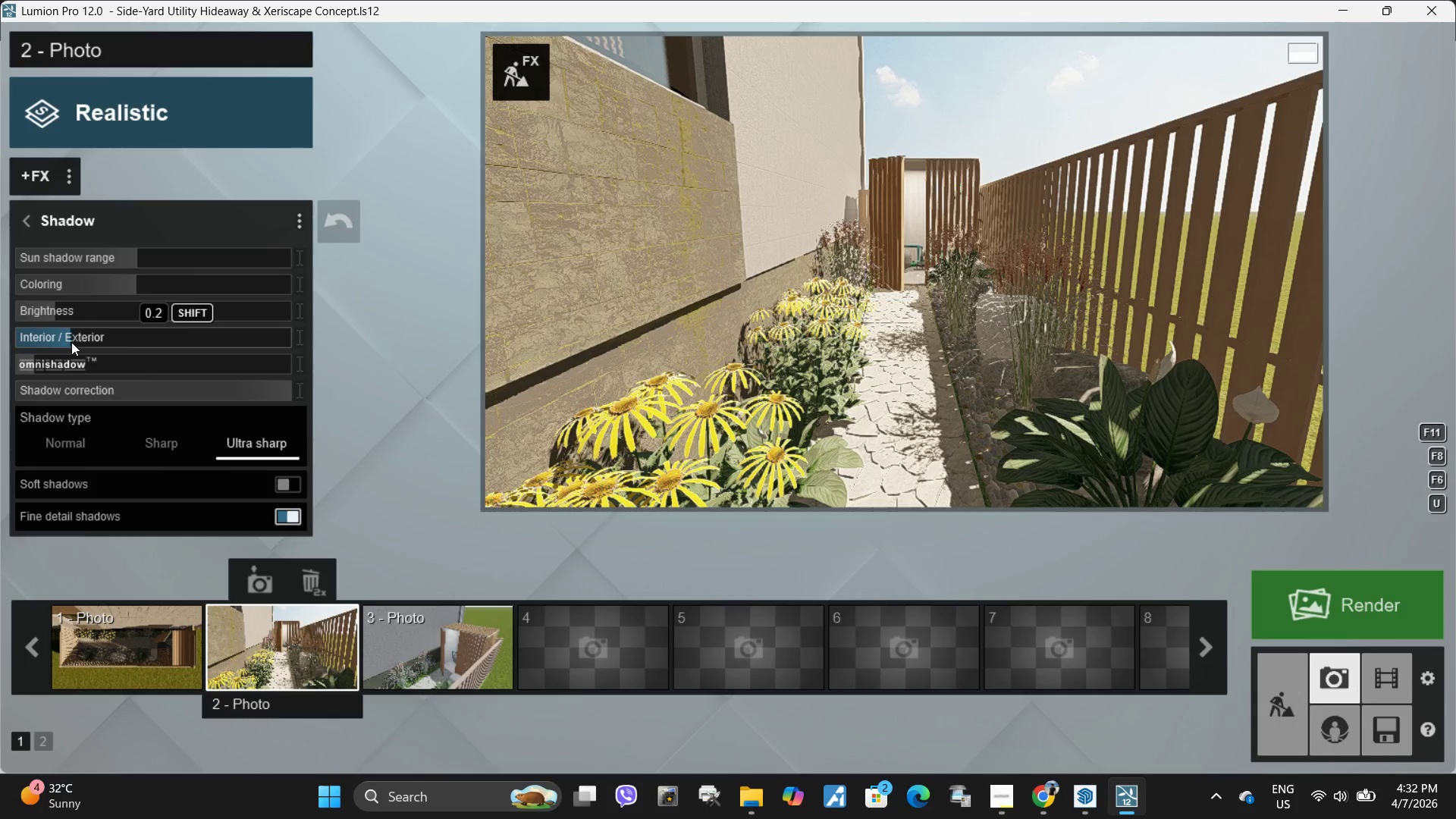 
double_click([71, 342])
 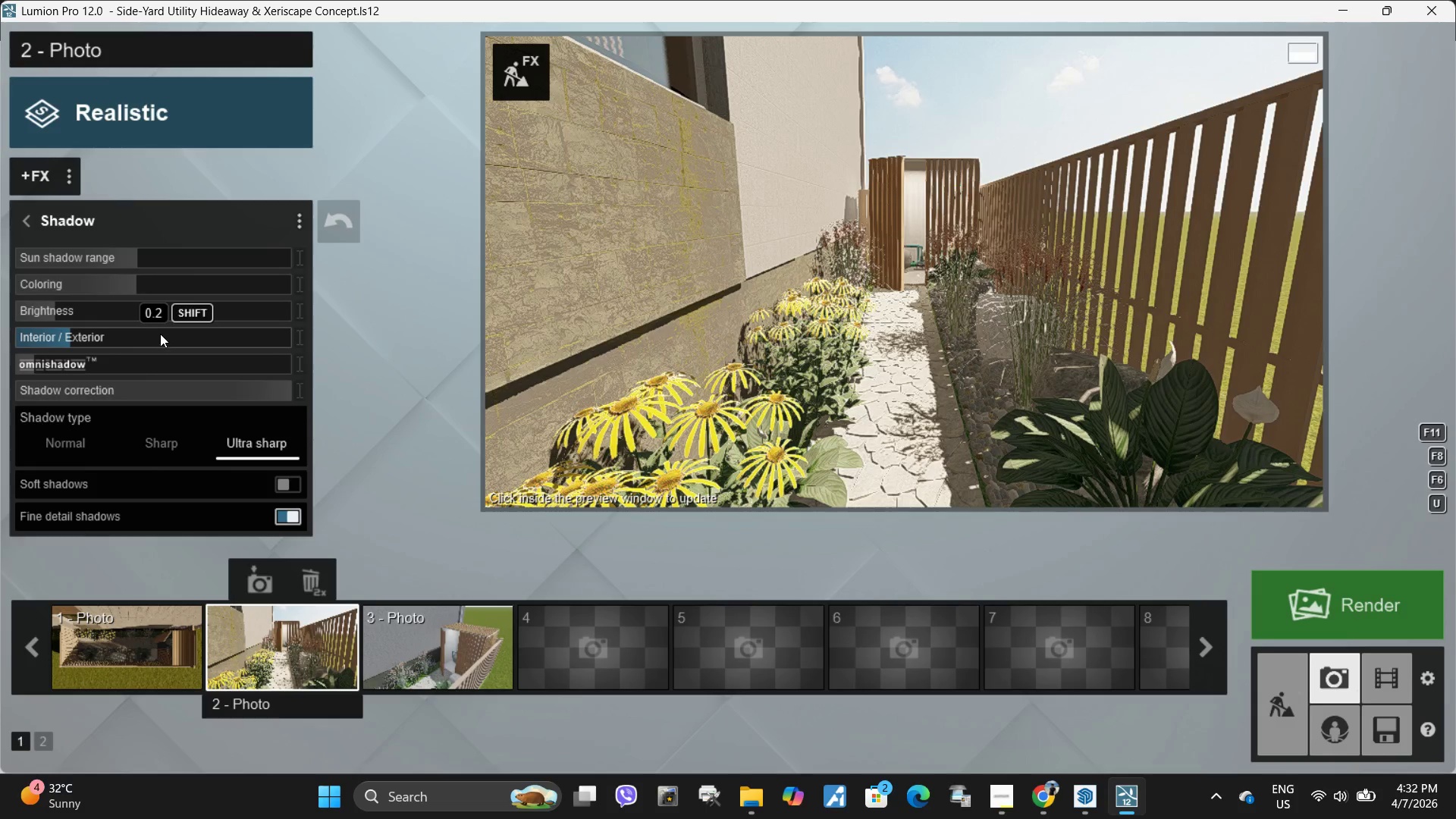 
left_click_drag(start_coordinate=[160, 334], to_coordinate=[165, 333])
 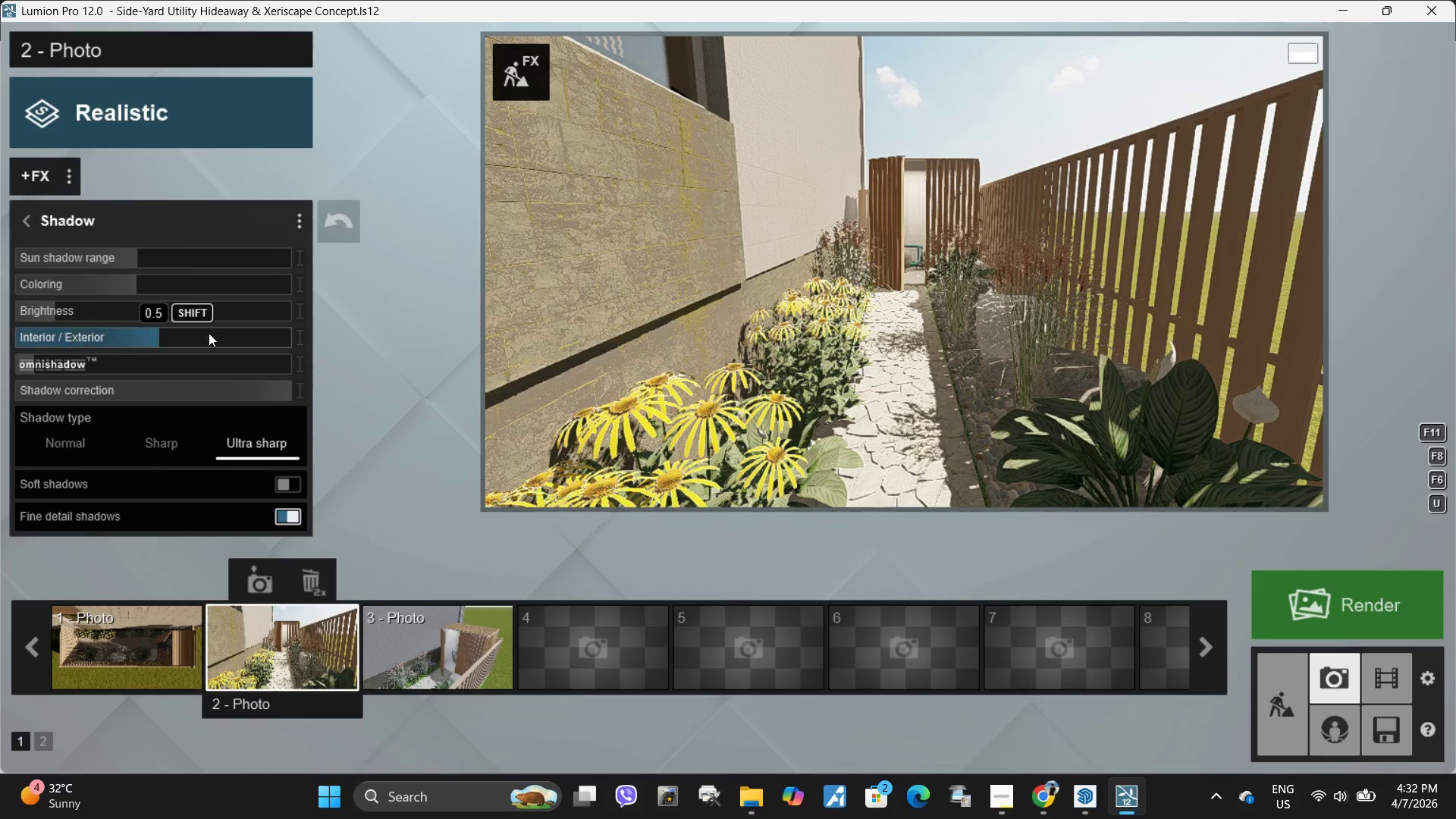 
left_click_drag(start_coordinate=[209, 333], to_coordinate=[250, 332])
 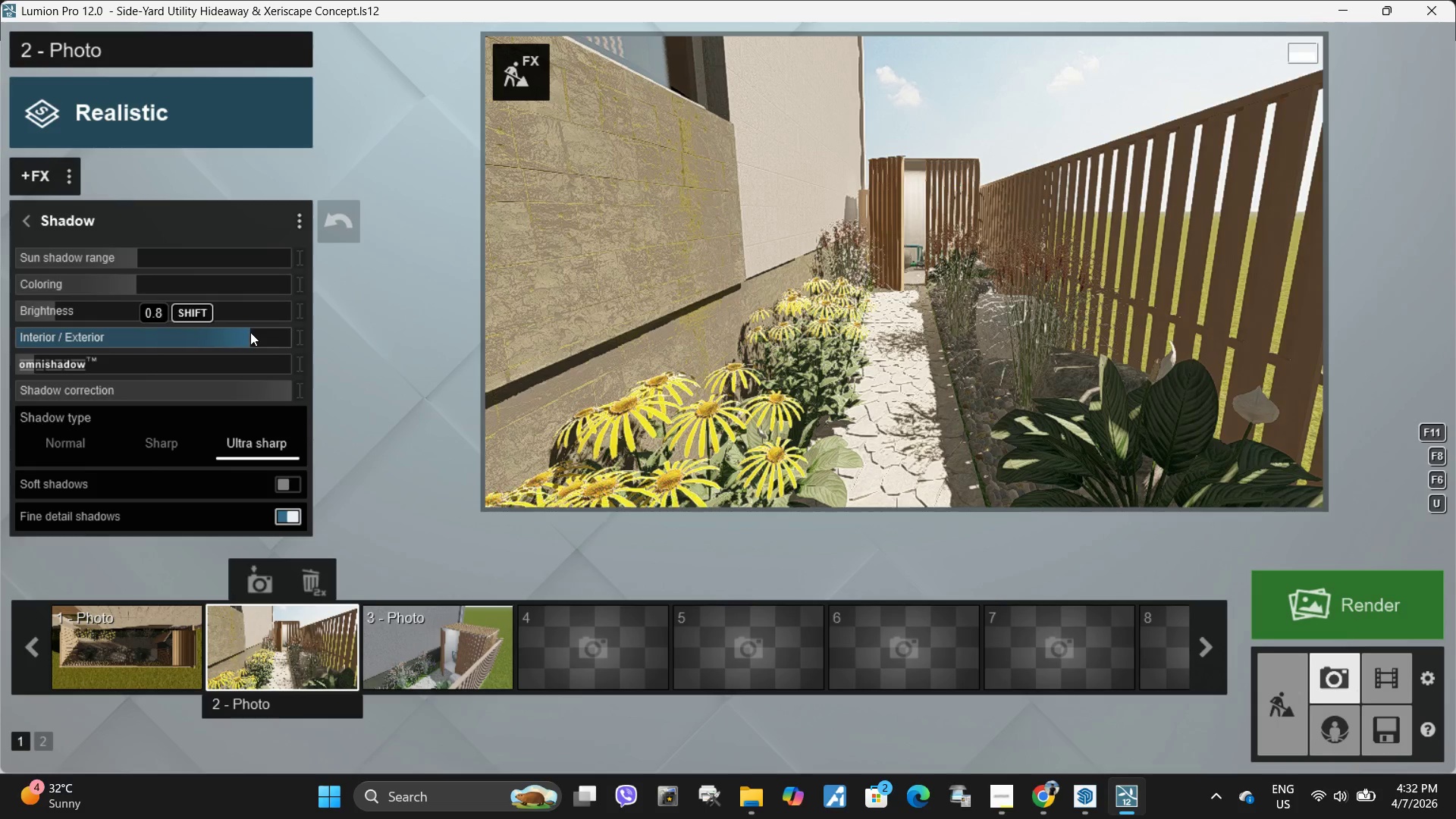 
triple_click([250, 332])
 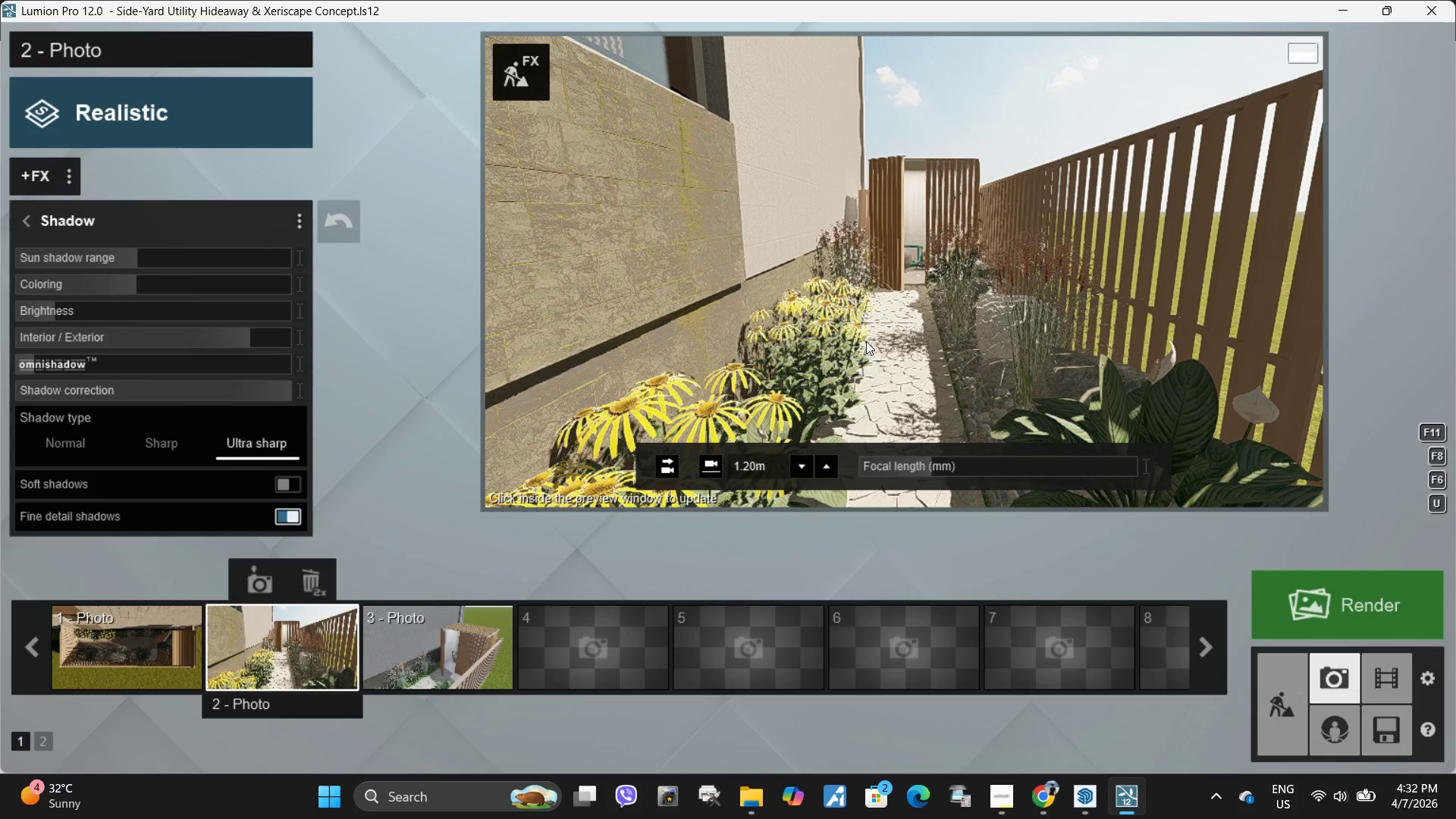 
double_click([866, 341])
 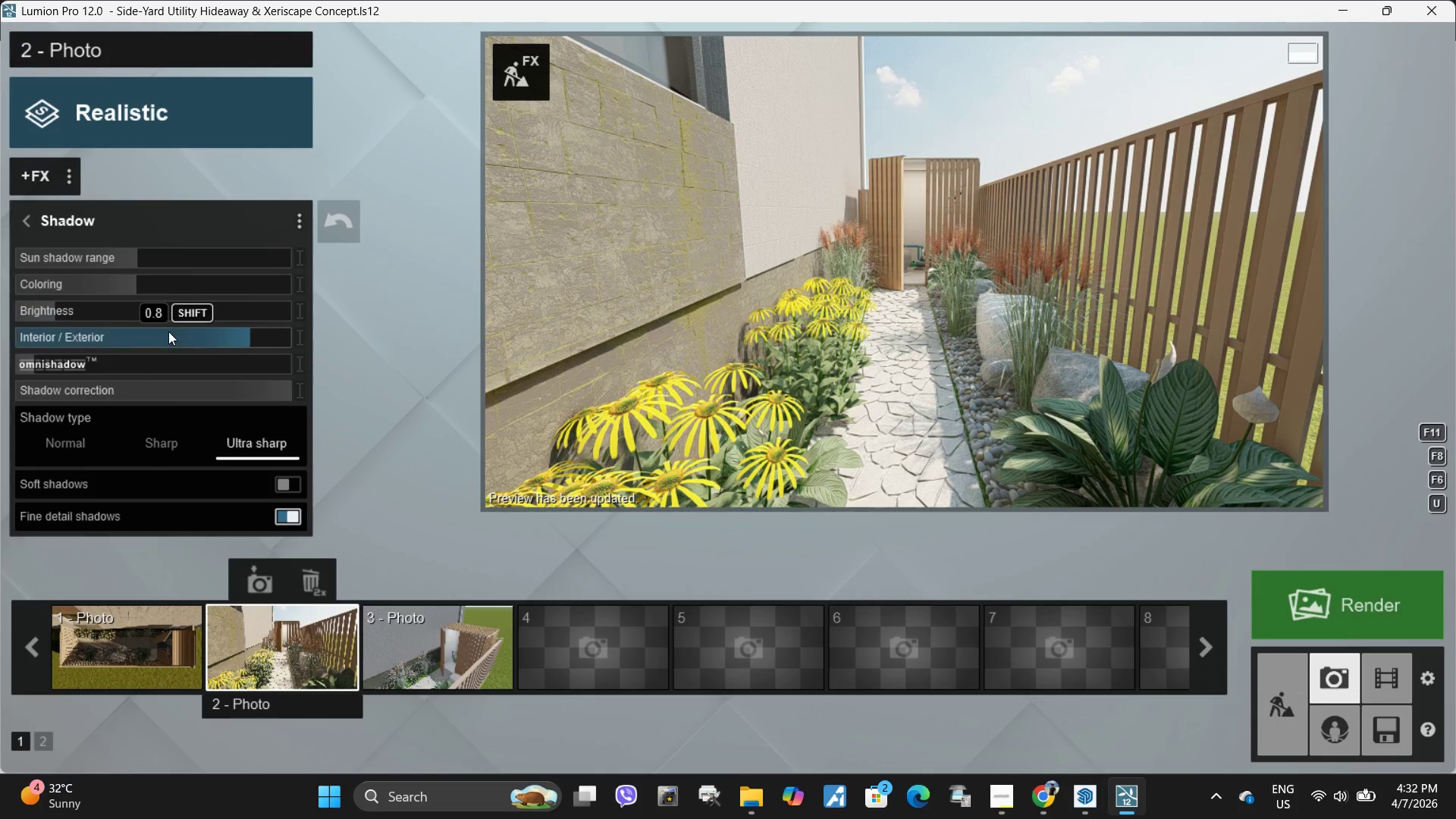 
left_click_drag(start_coordinate=[104, 313], to_coordinate=[177, 312])
 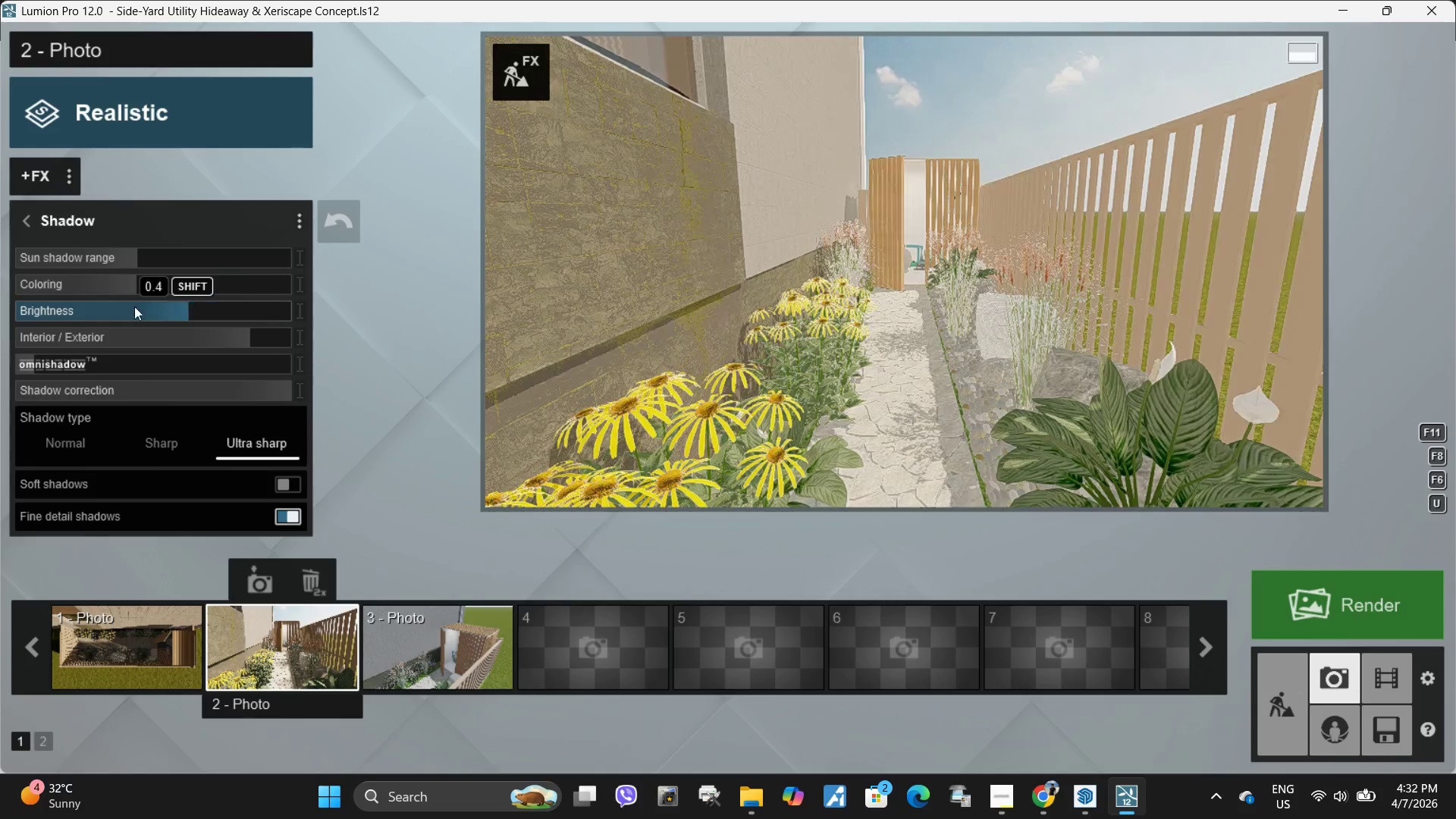 
left_click_drag(start_coordinate=[131, 306], to_coordinate=[46, 304])
 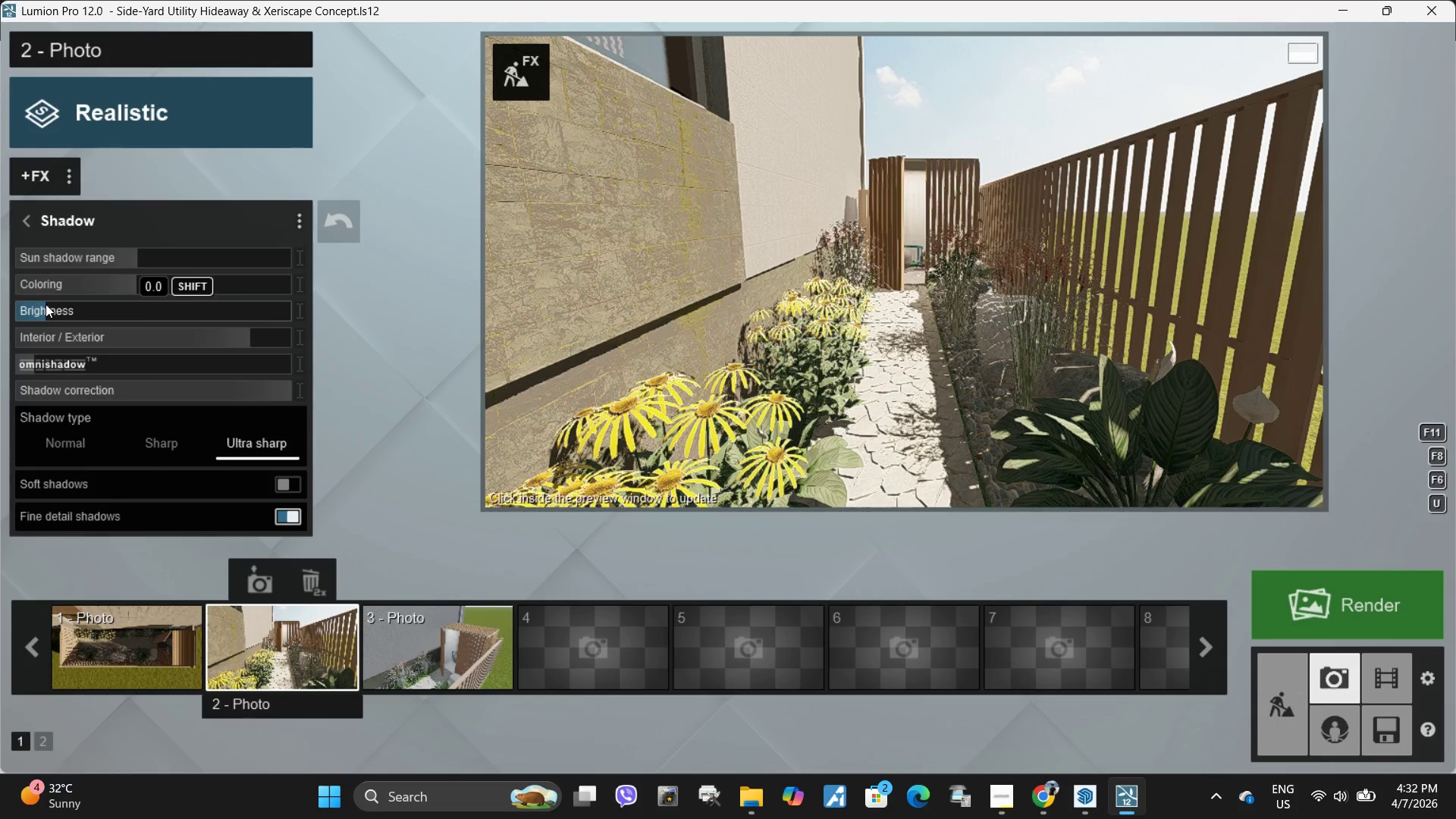 
left_click([46, 304])
 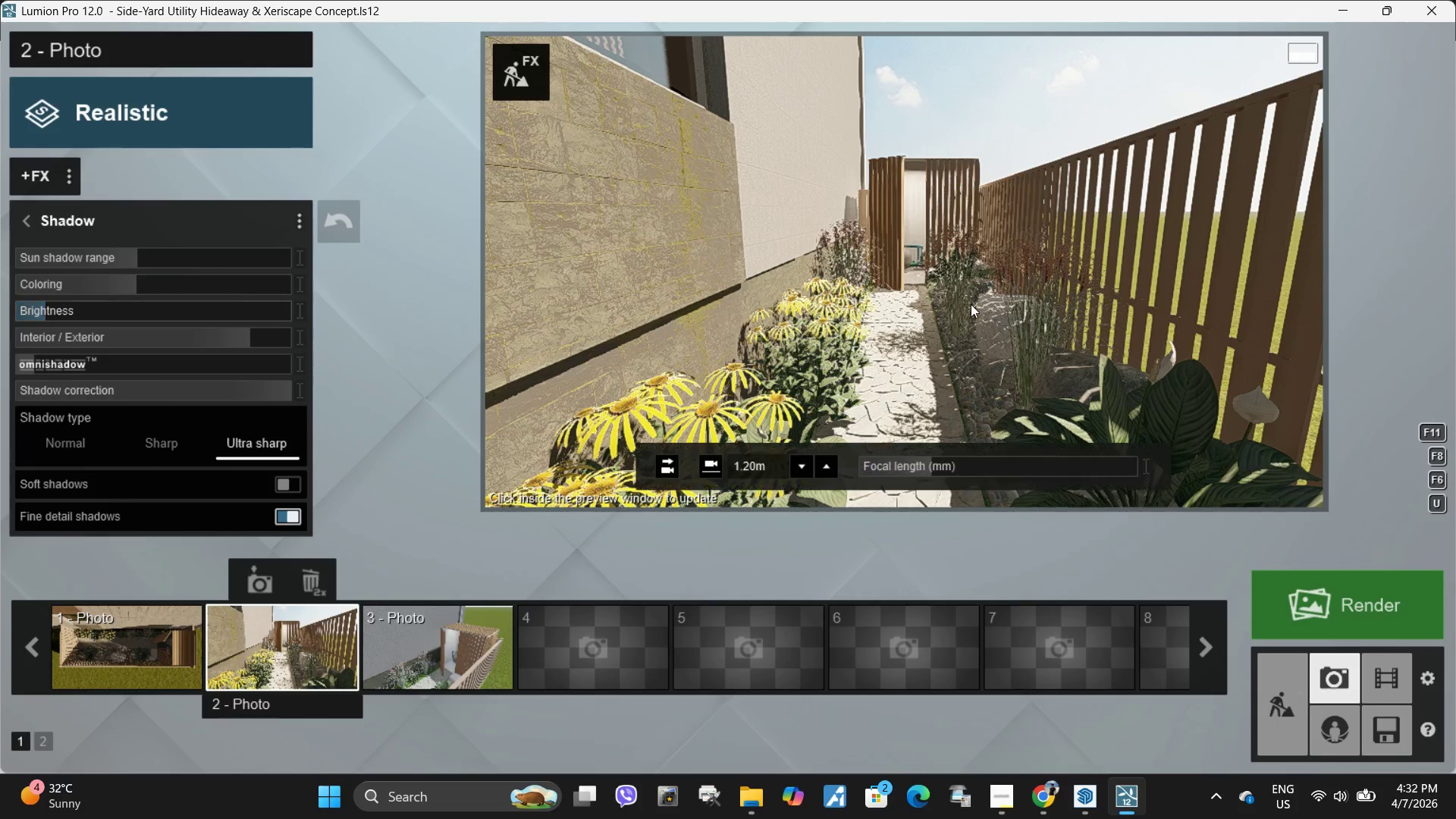 
double_click([976, 304])
 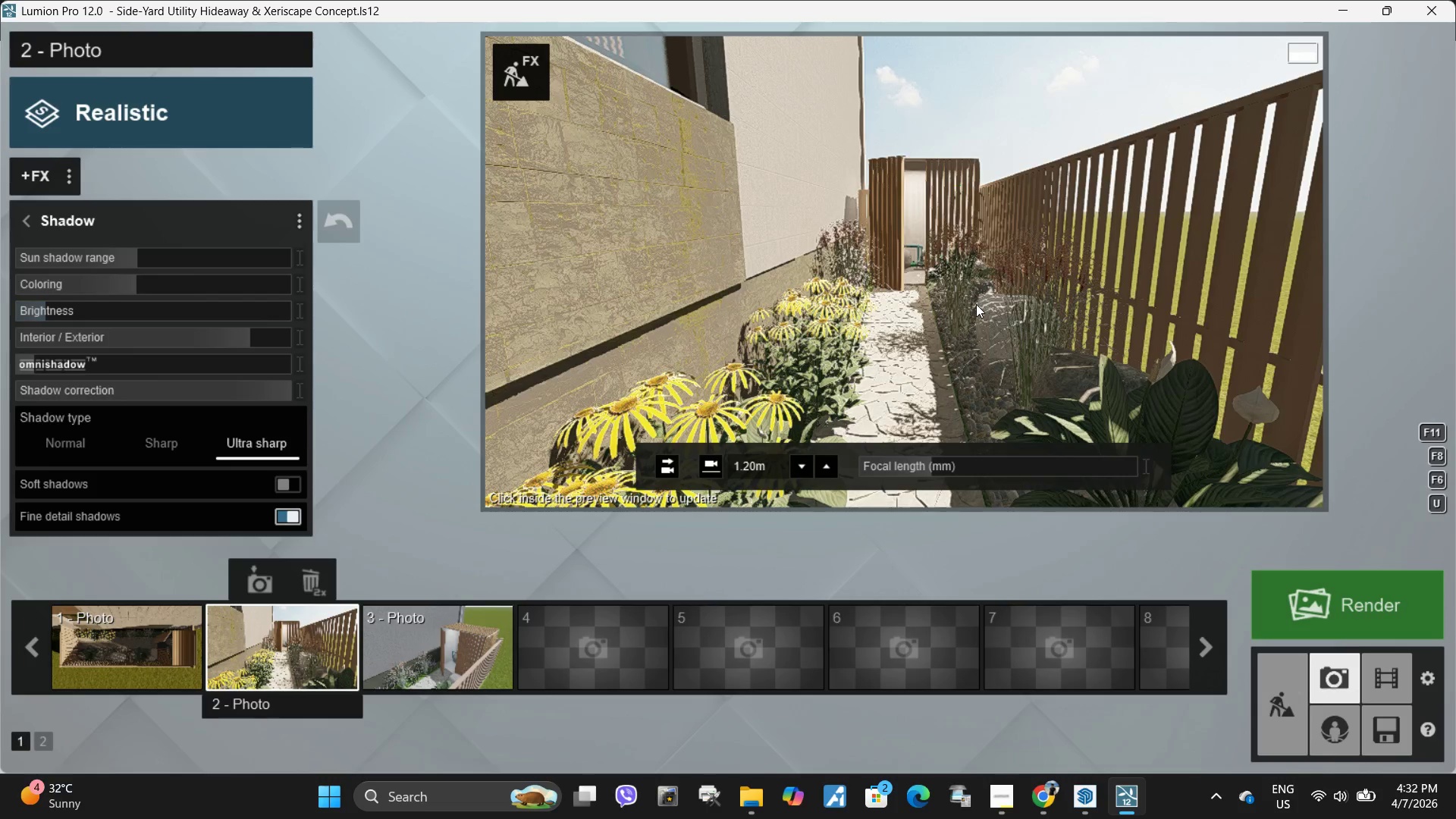 
triple_click([976, 304])
 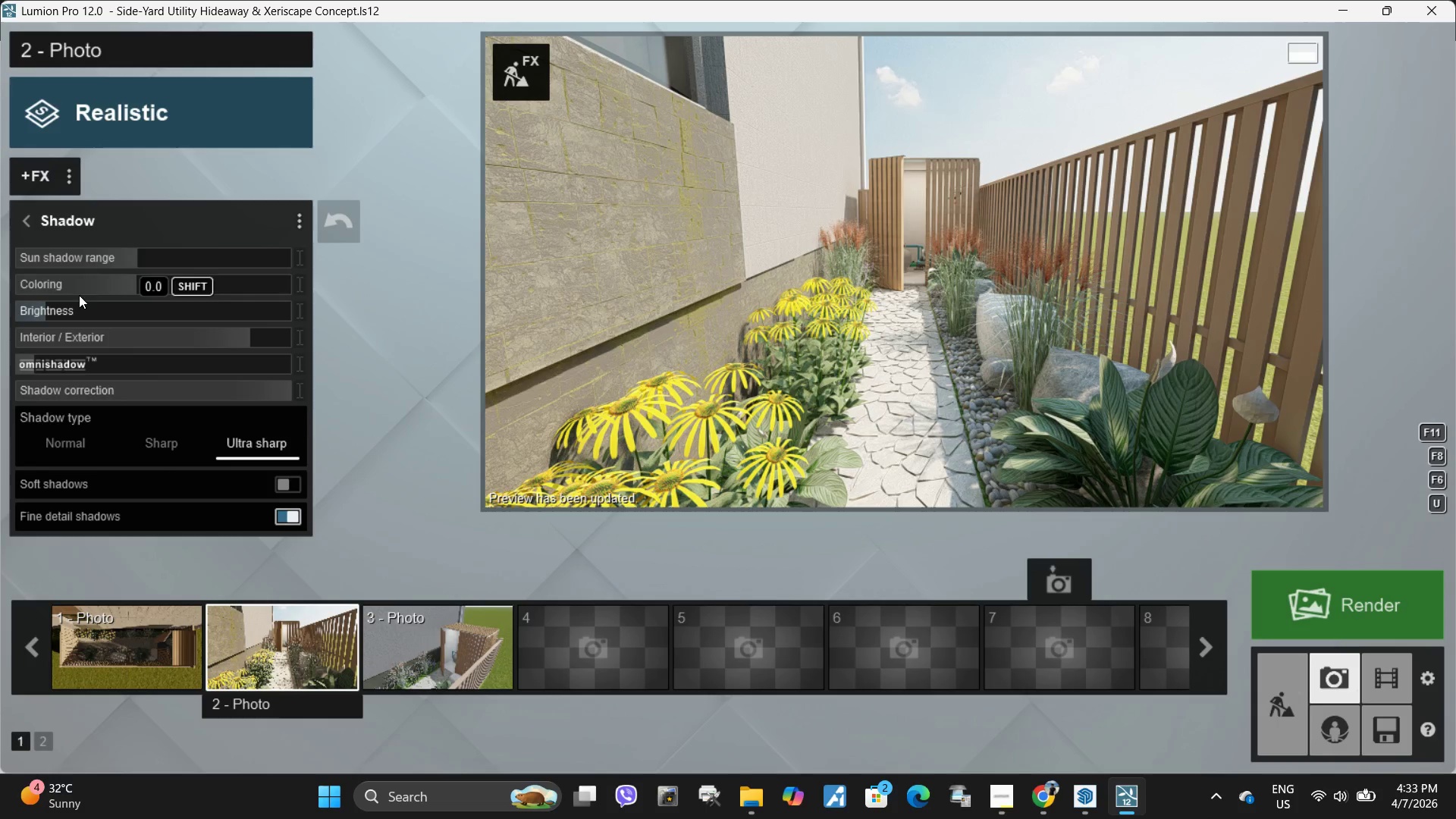 
left_click_drag(start_coordinate=[133, 261], to_coordinate=[347, 253])
 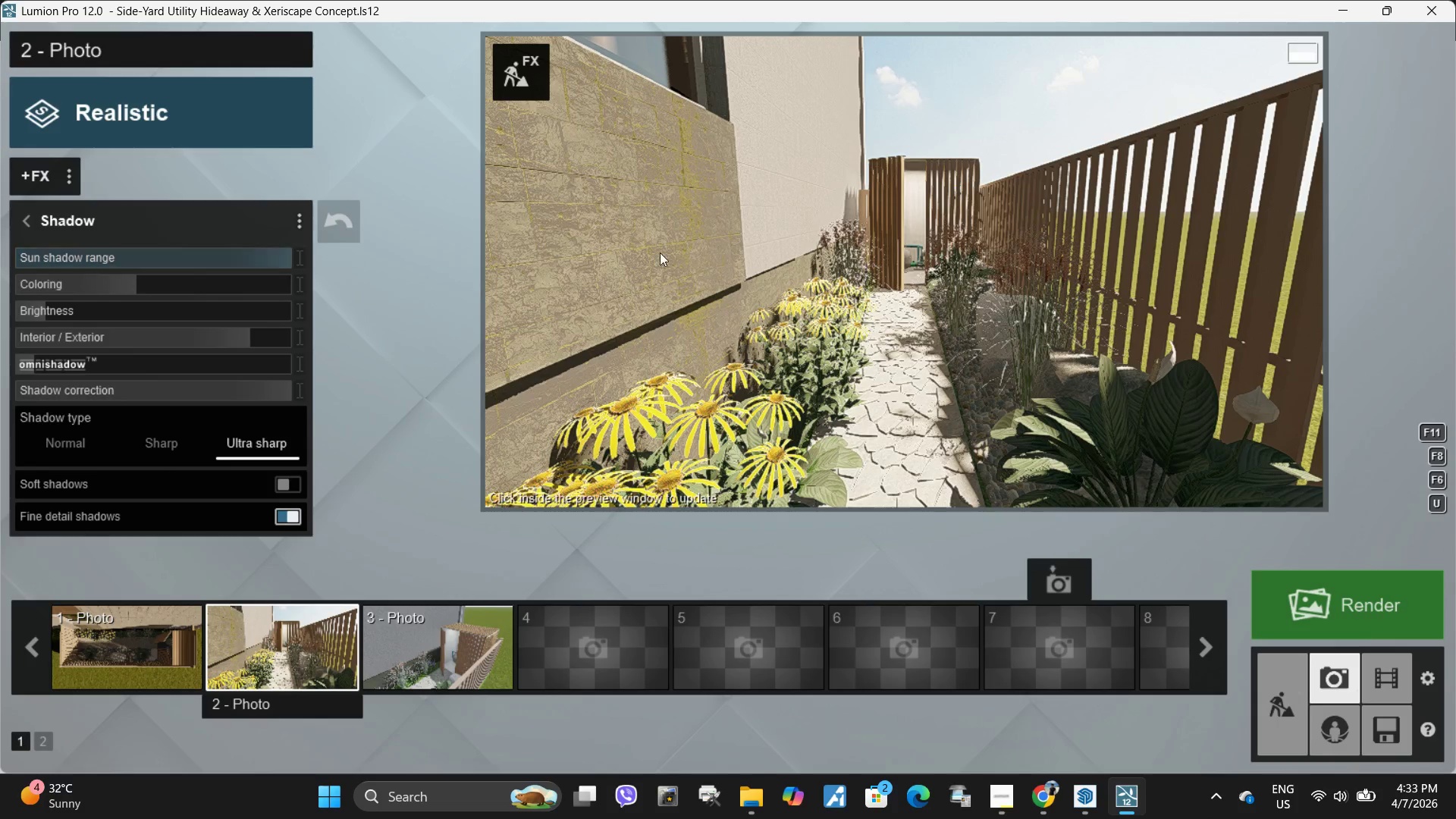 
double_click([739, 253])
 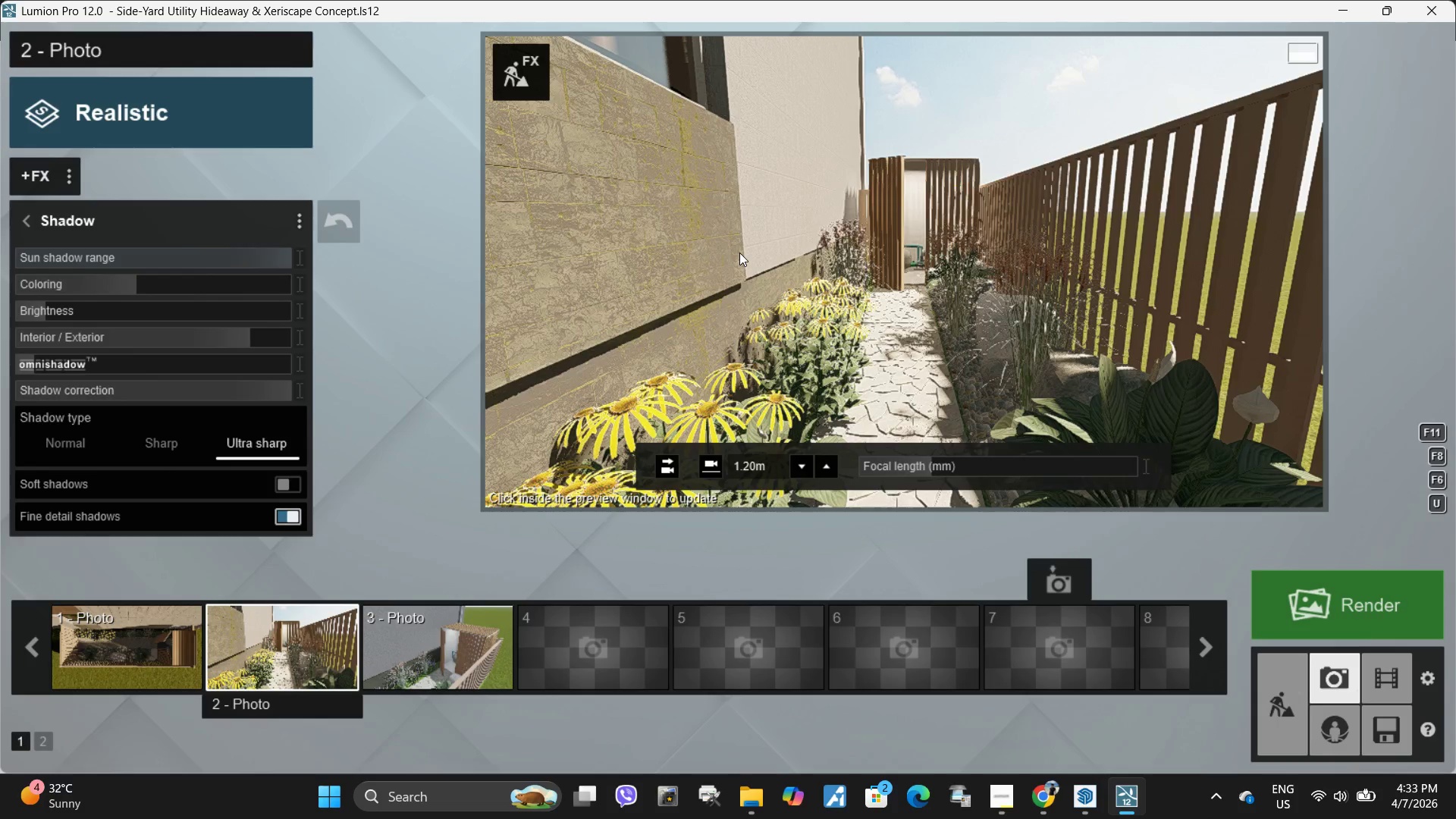 
triple_click([739, 253])
 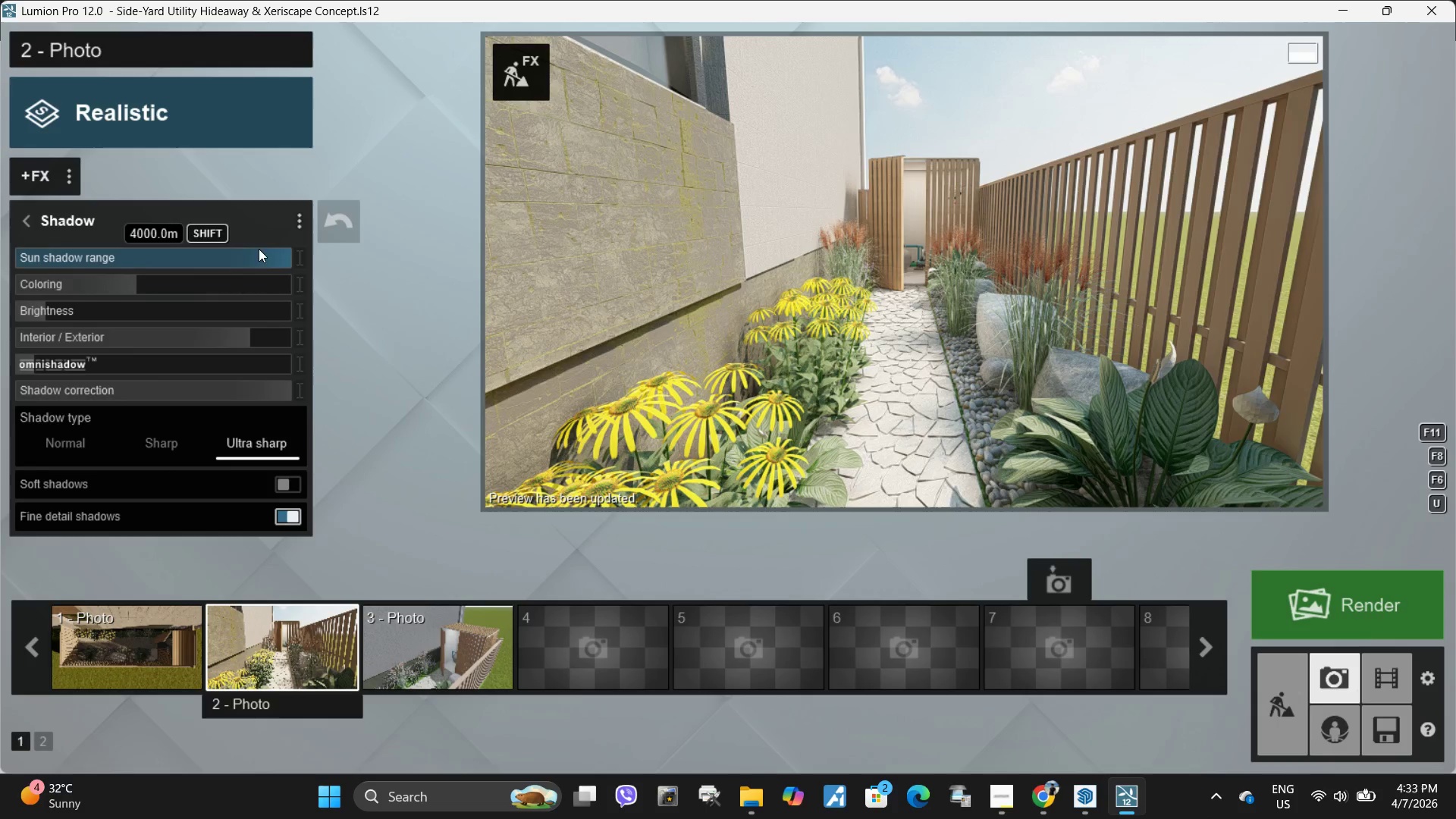 
left_click_drag(start_coordinate=[274, 256], to_coordinate=[0, 249])
 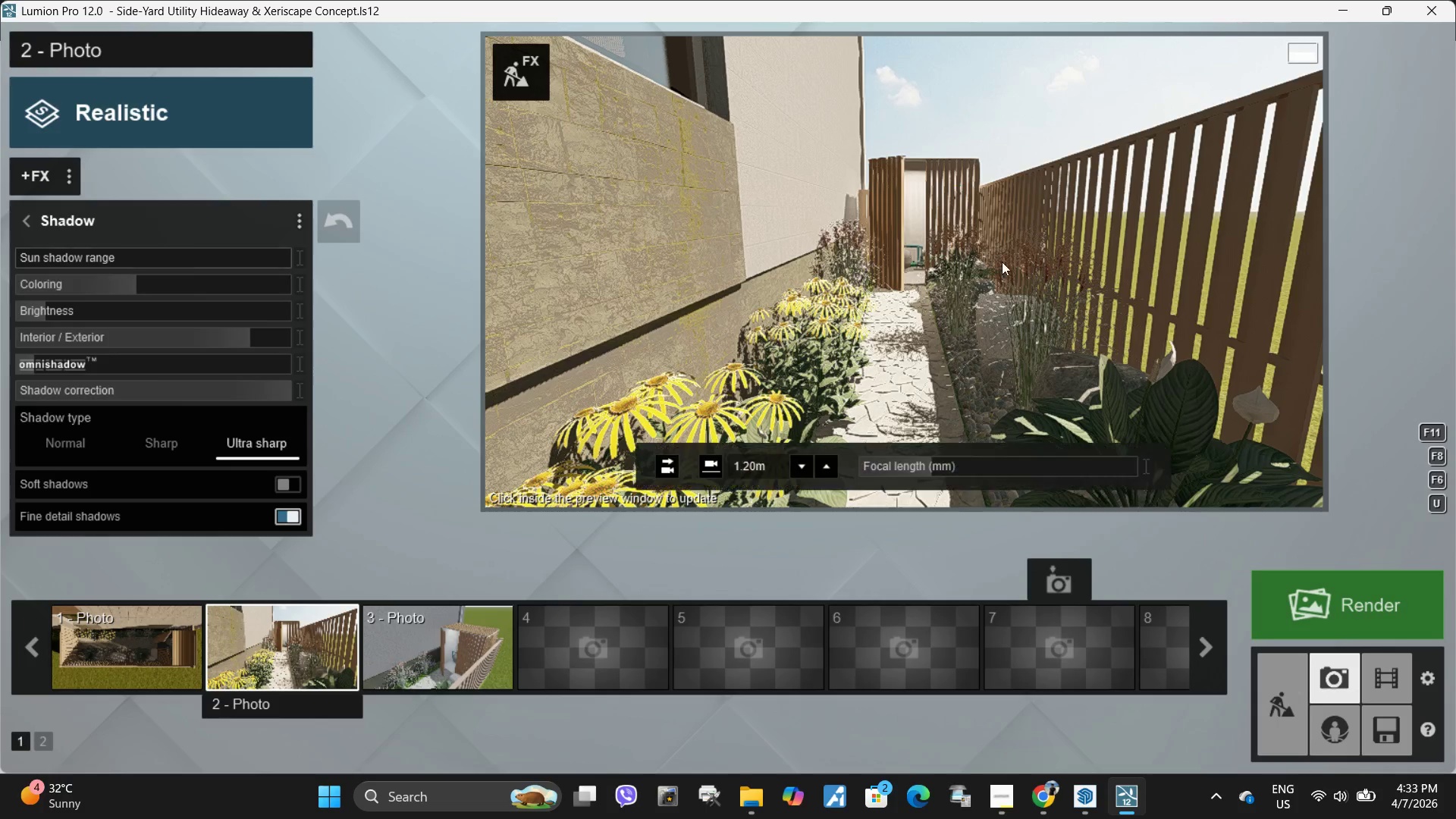 
left_click([1003, 262])
 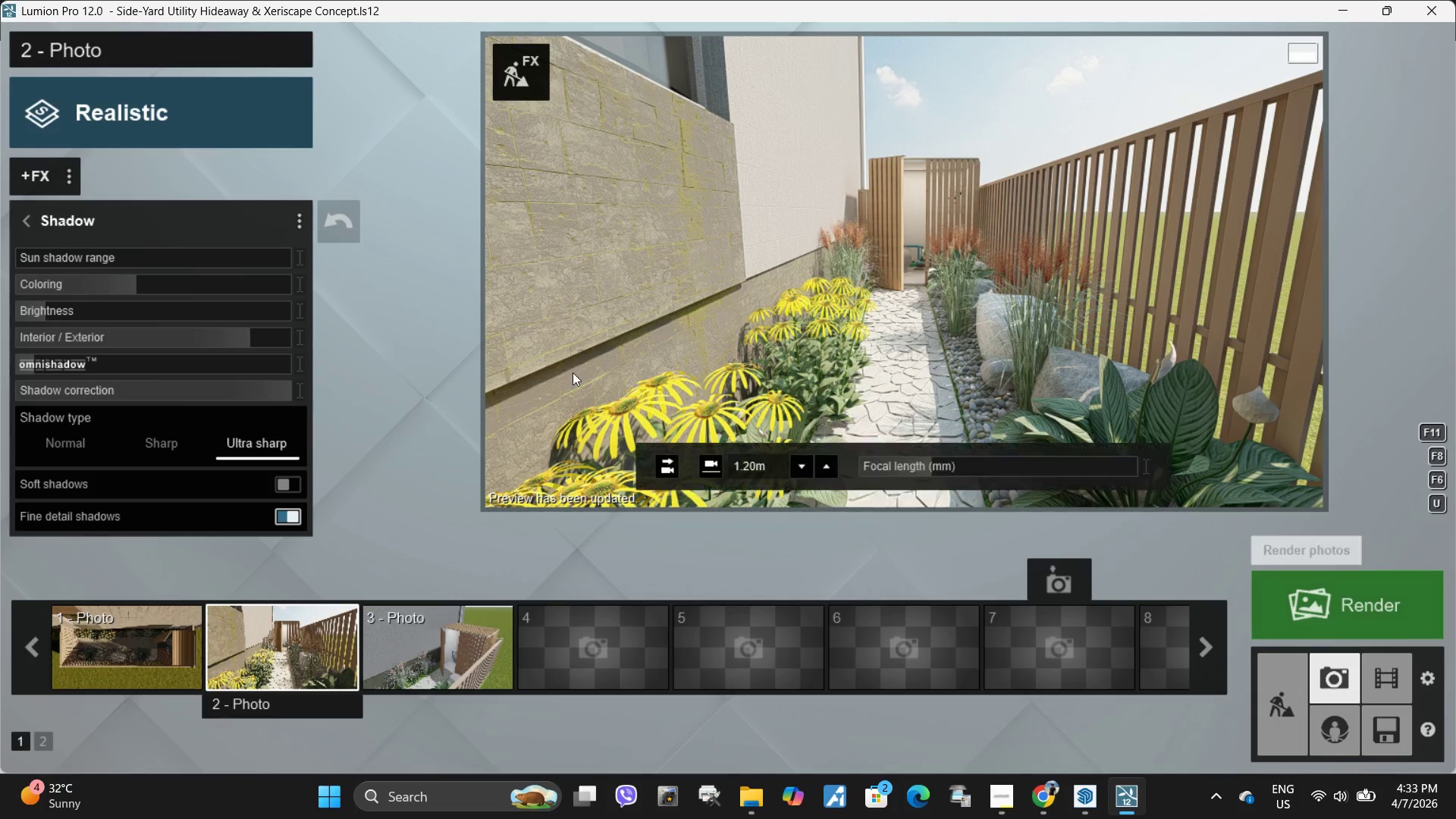 
left_click_drag(start_coordinate=[79, 256], to_coordinate=[104, 255])
 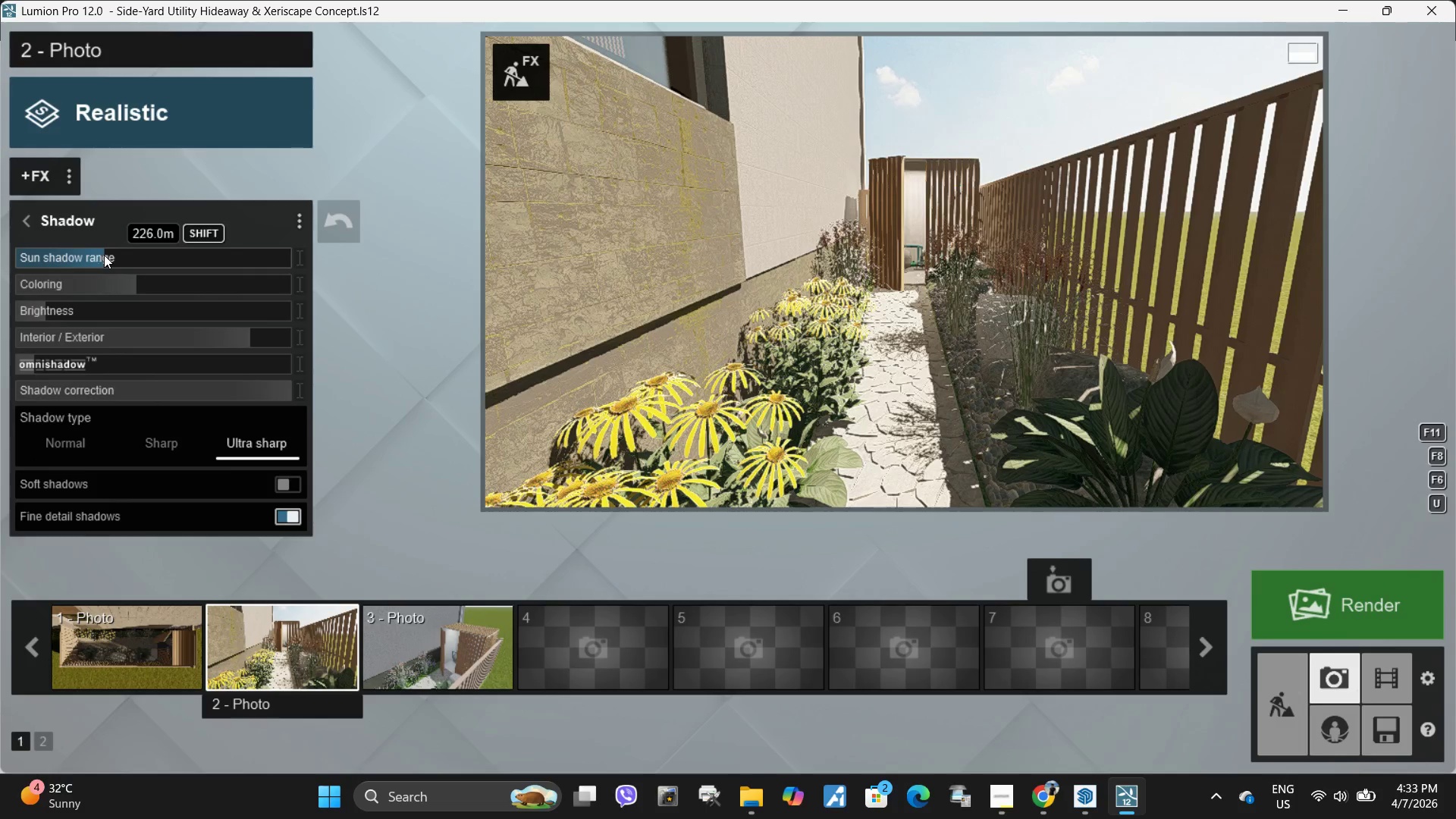 
left_click([104, 255])
 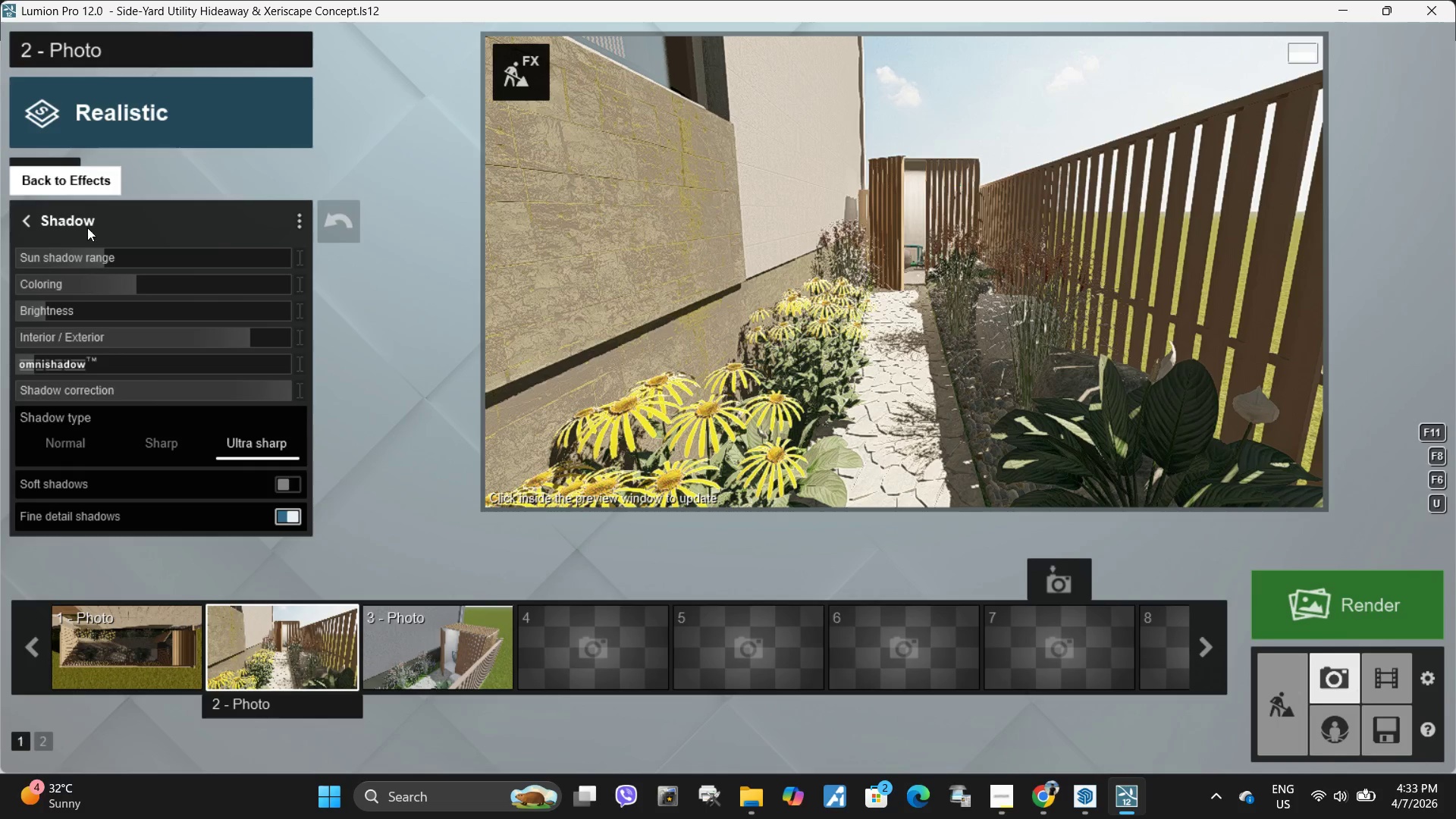 
left_click([25, 220])
 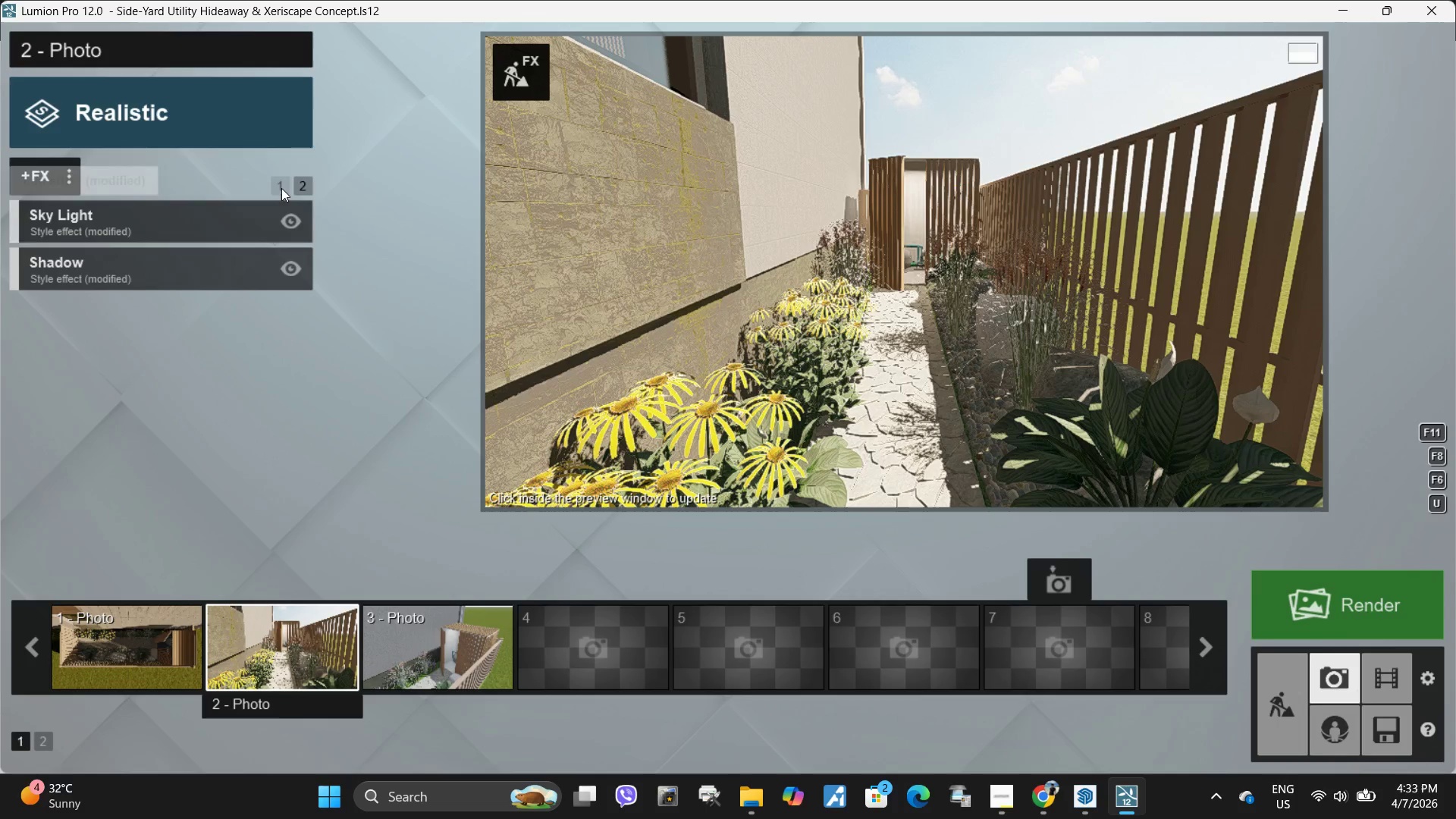 
left_click([284, 180])
 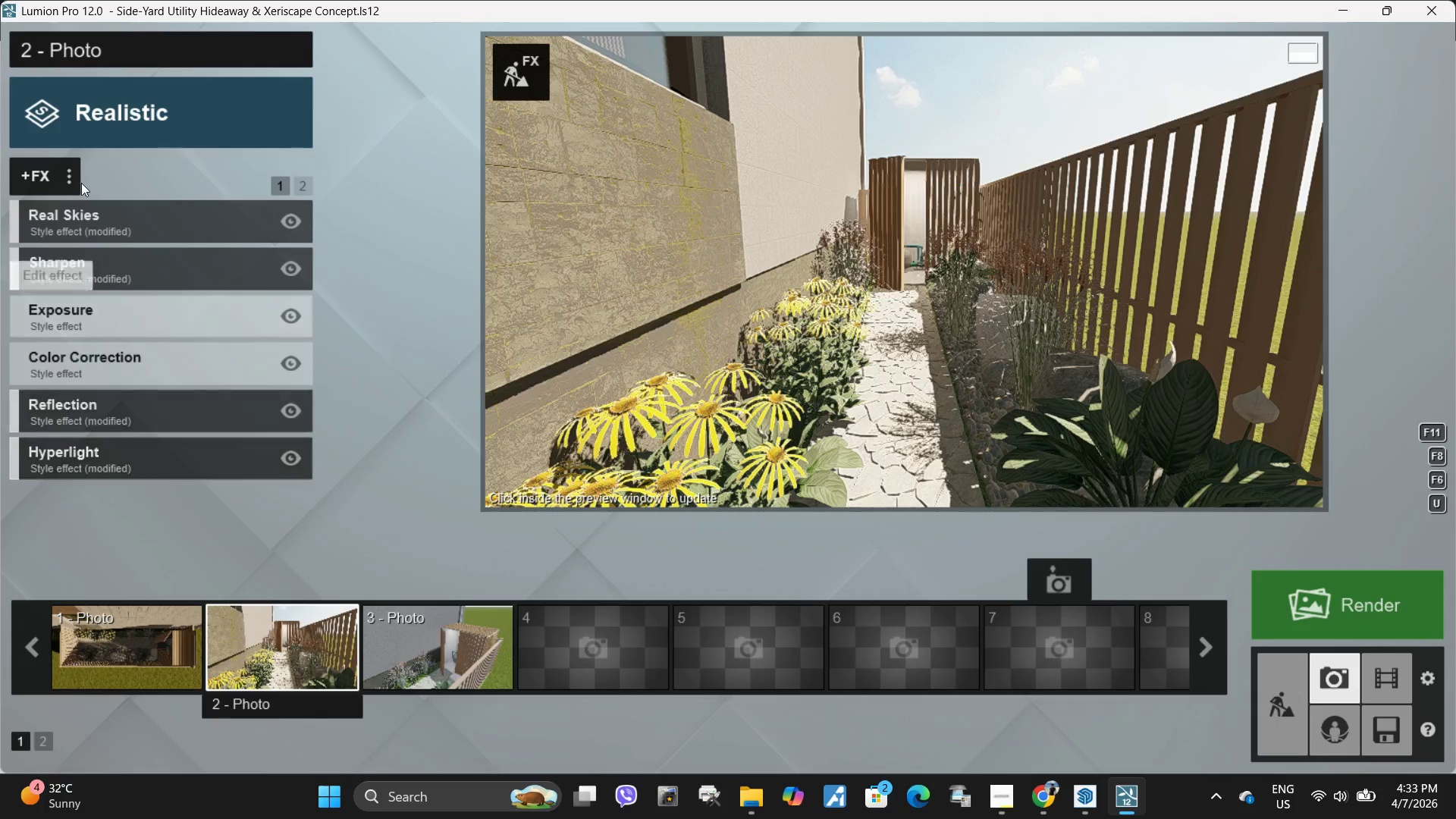 
double_click([34, 171])
 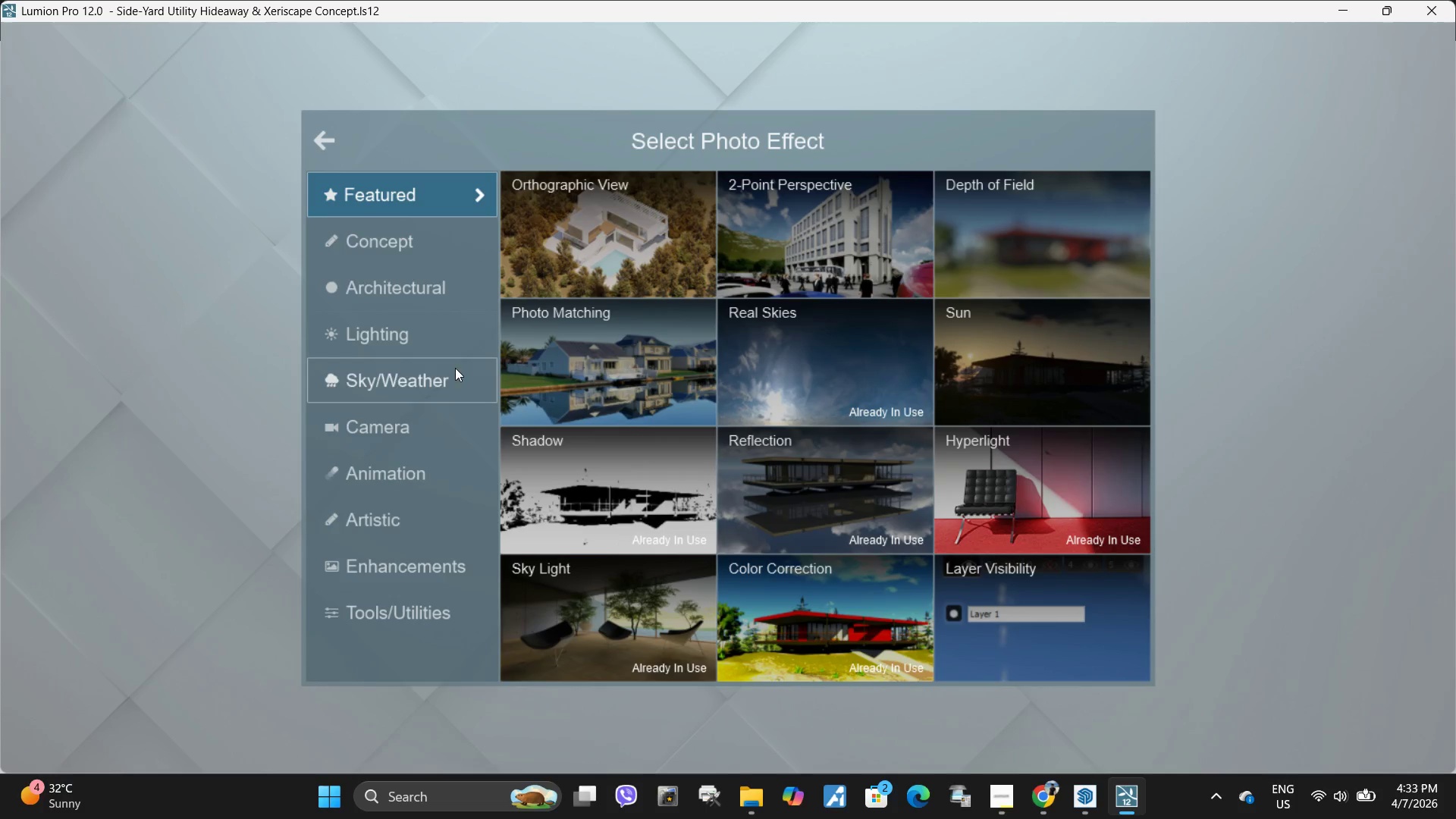 
left_click([412, 282])
 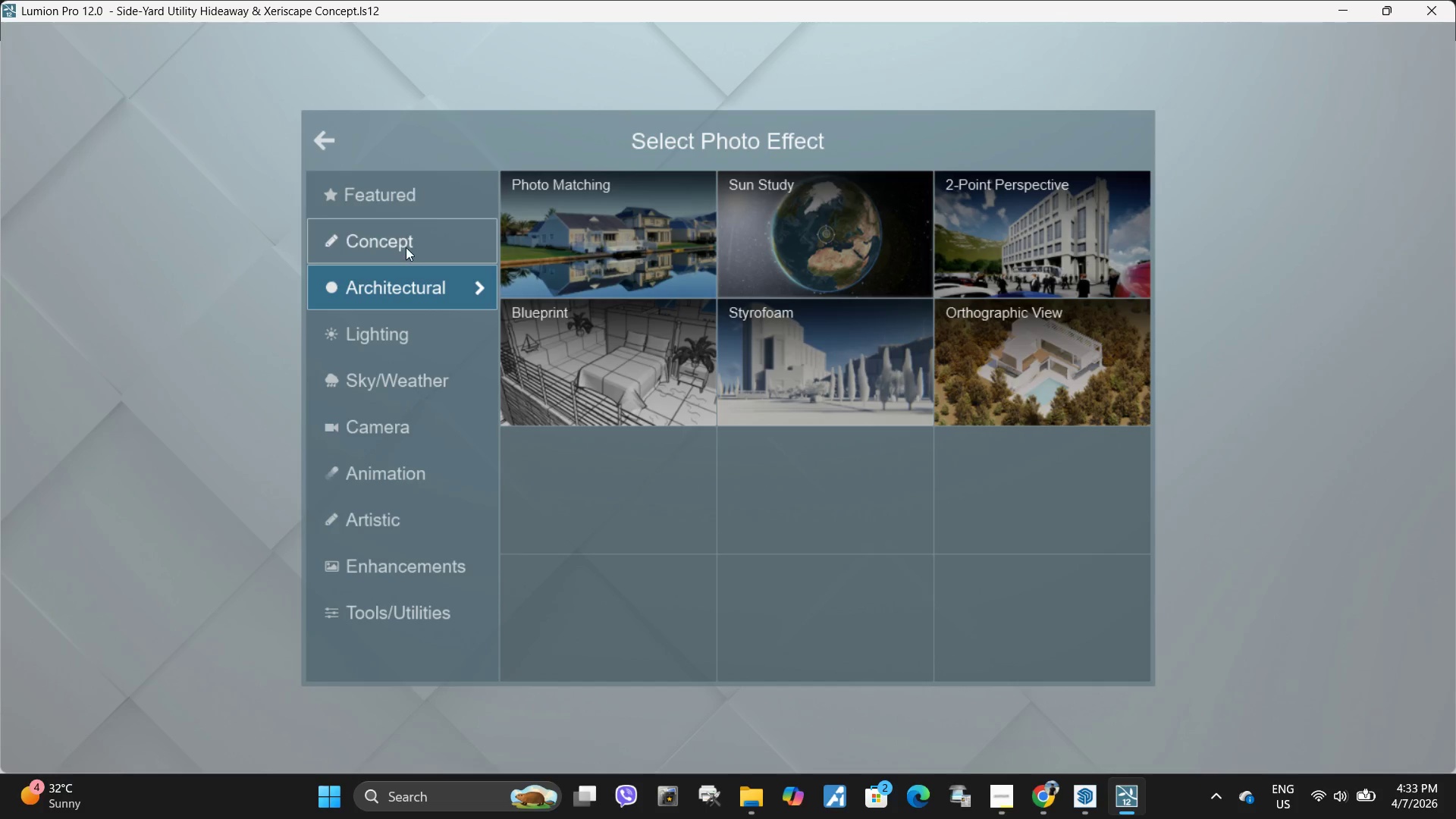 
left_click([412, 345])
 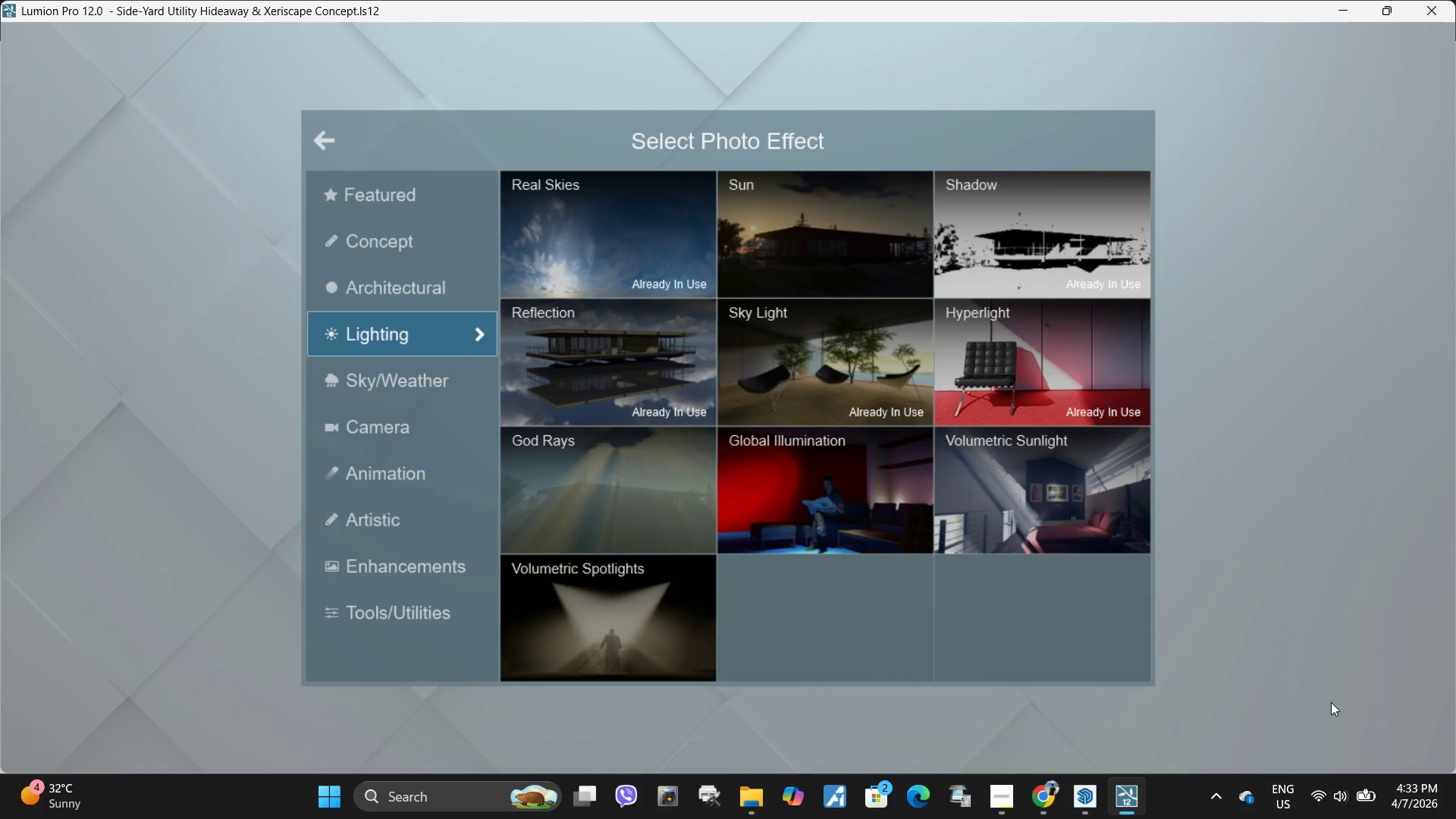 
double_click([886, 268])
 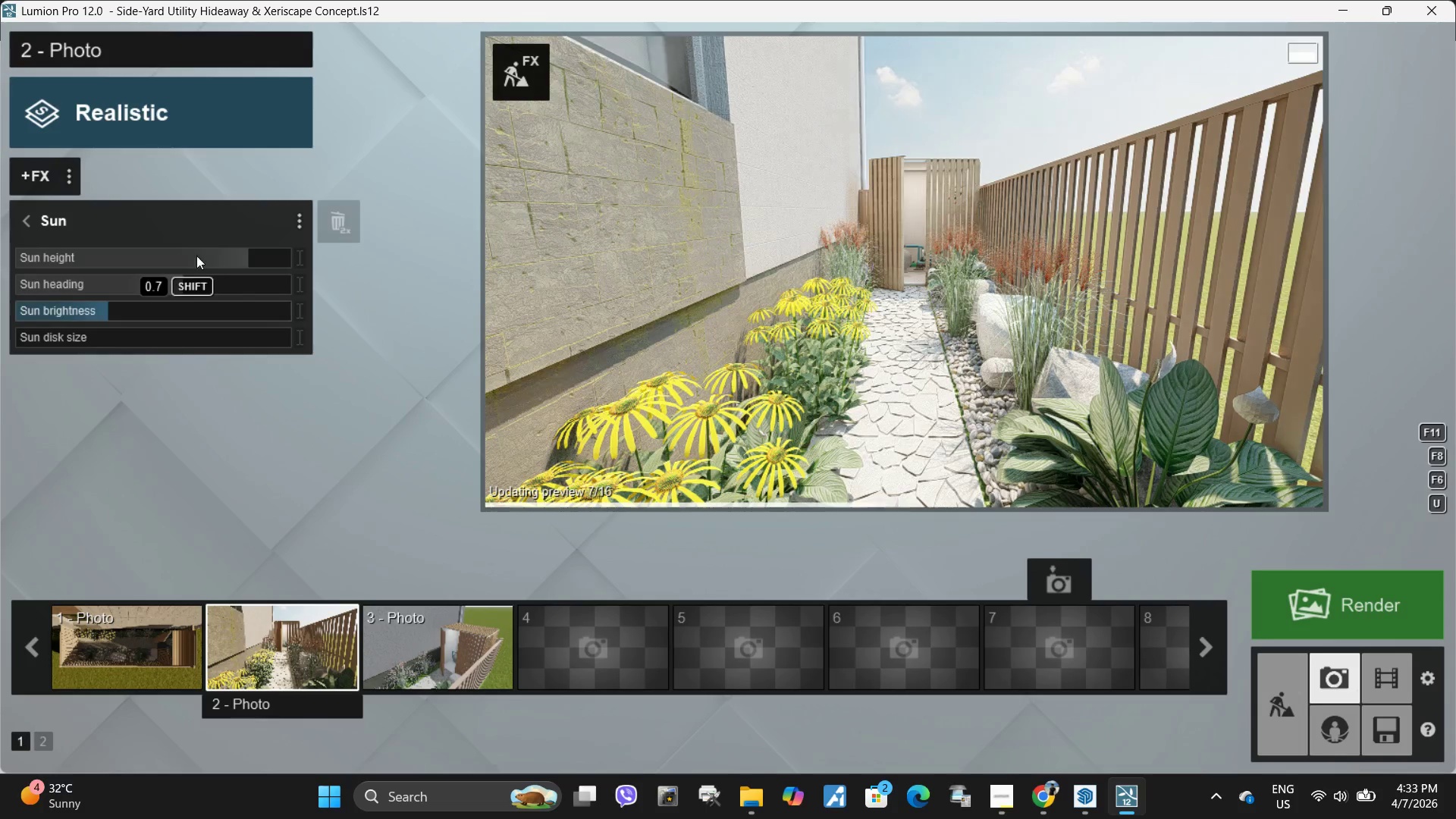 
left_click_drag(start_coordinate=[252, 258], to_coordinate=[145, 252])
 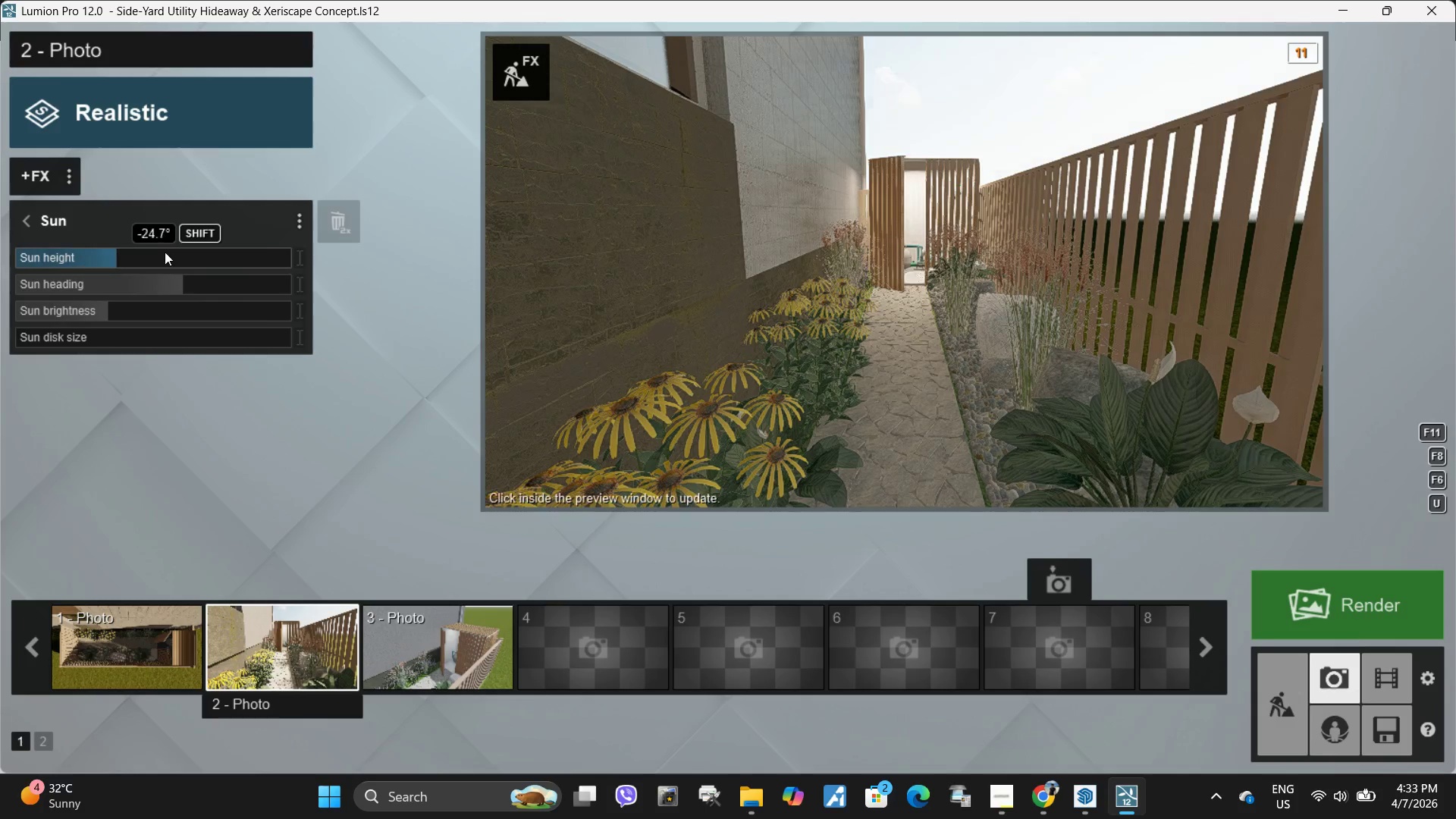 
left_click_drag(start_coordinate=[164, 252], to_coordinate=[192, 252])
 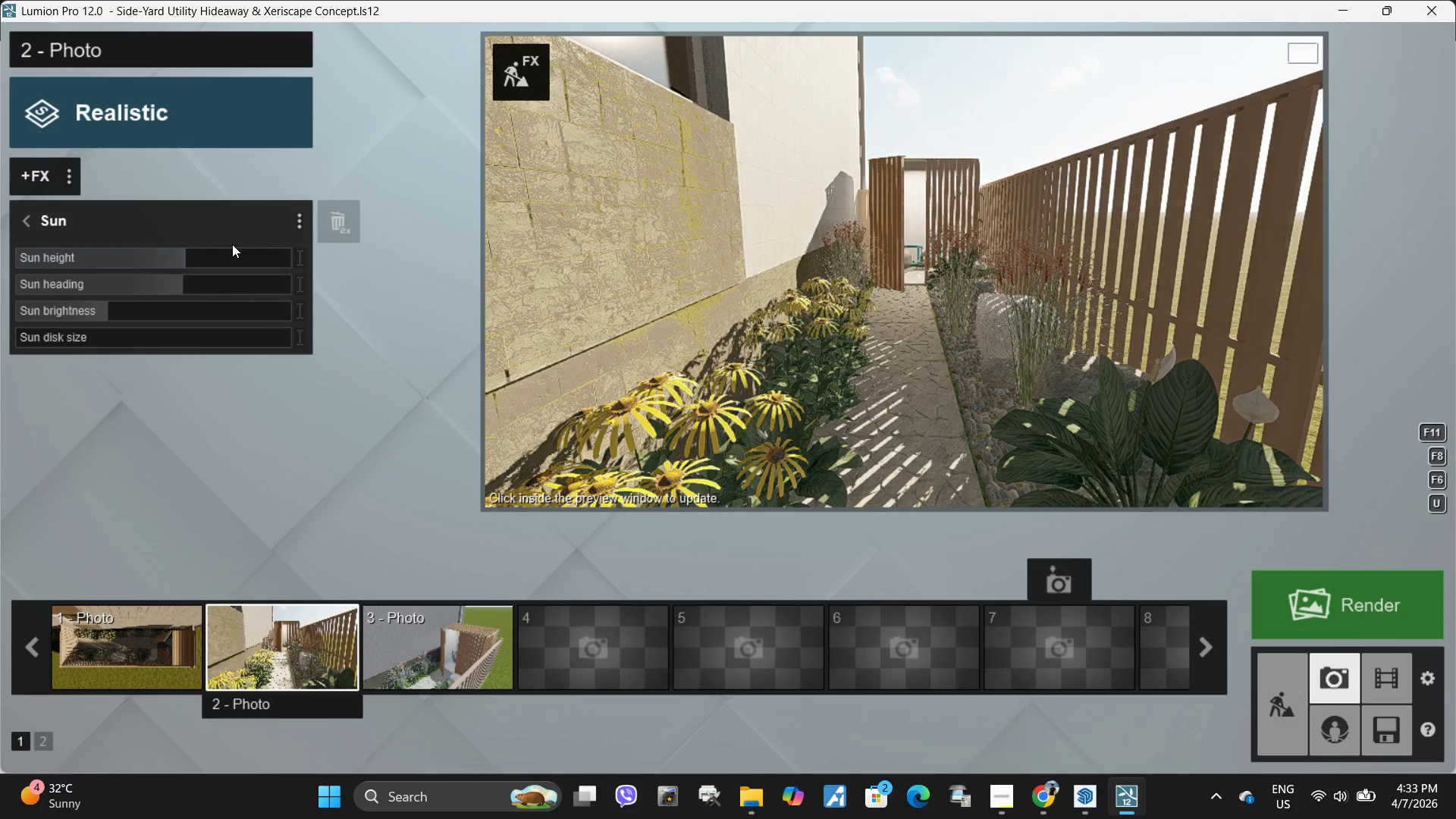 
left_click_drag(start_coordinate=[243, 244], to_coordinate=[287, 241])
 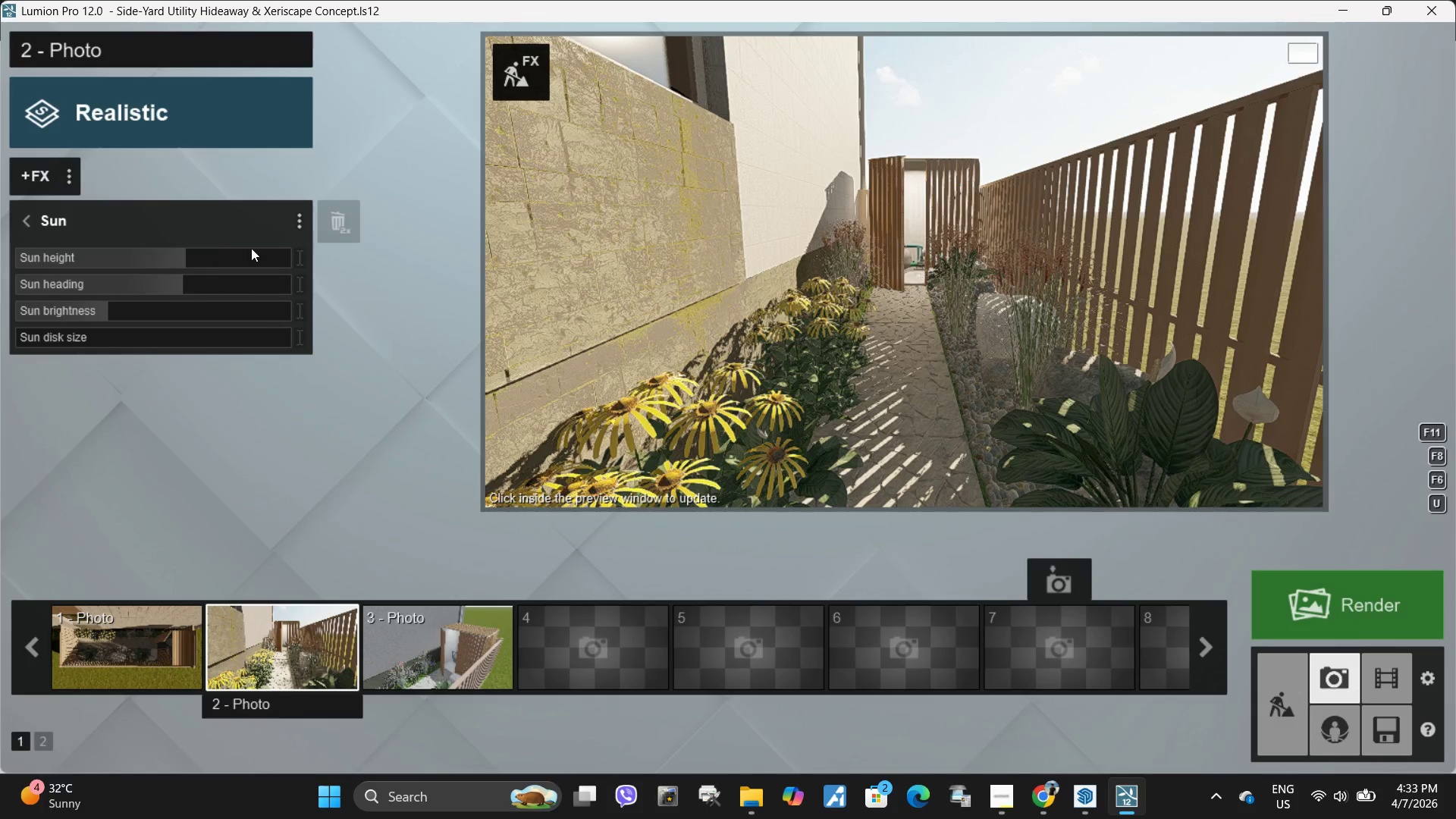 
left_click_drag(start_coordinate=[249, 248], to_coordinate=[246, 249])
 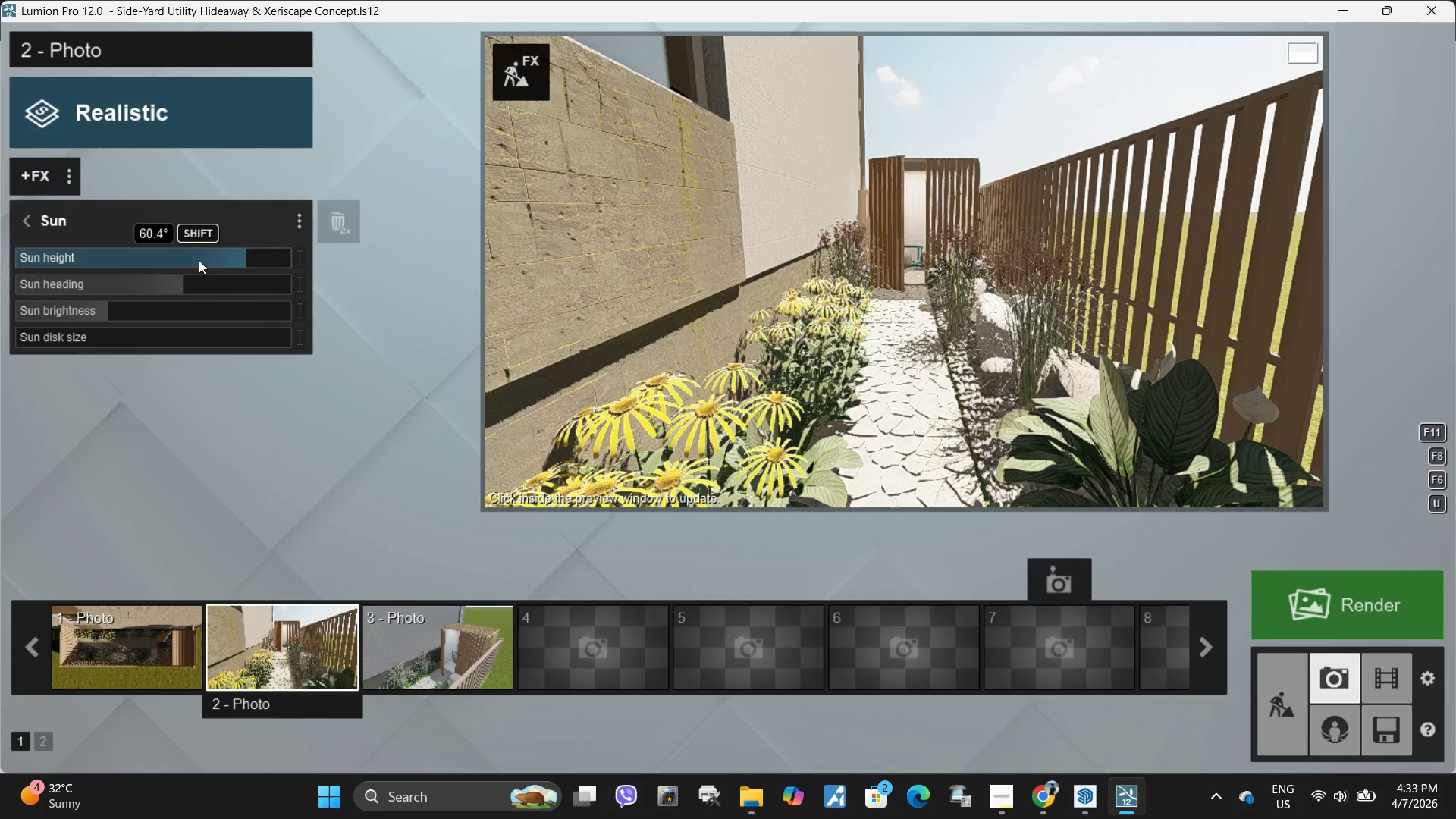 
left_click_drag(start_coordinate=[199, 260], to_coordinate=[256, 260])
 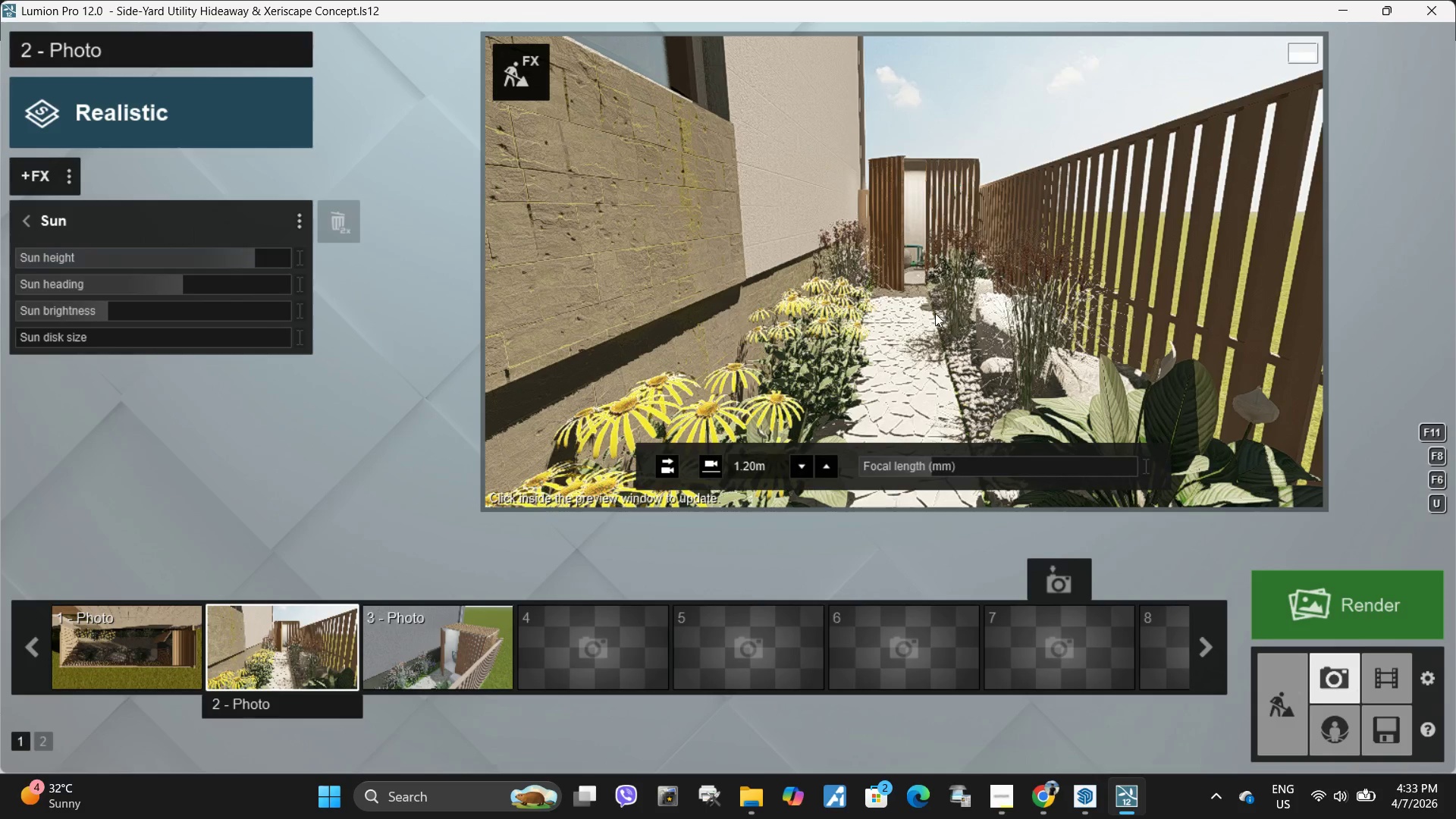 
double_click([935, 313])
 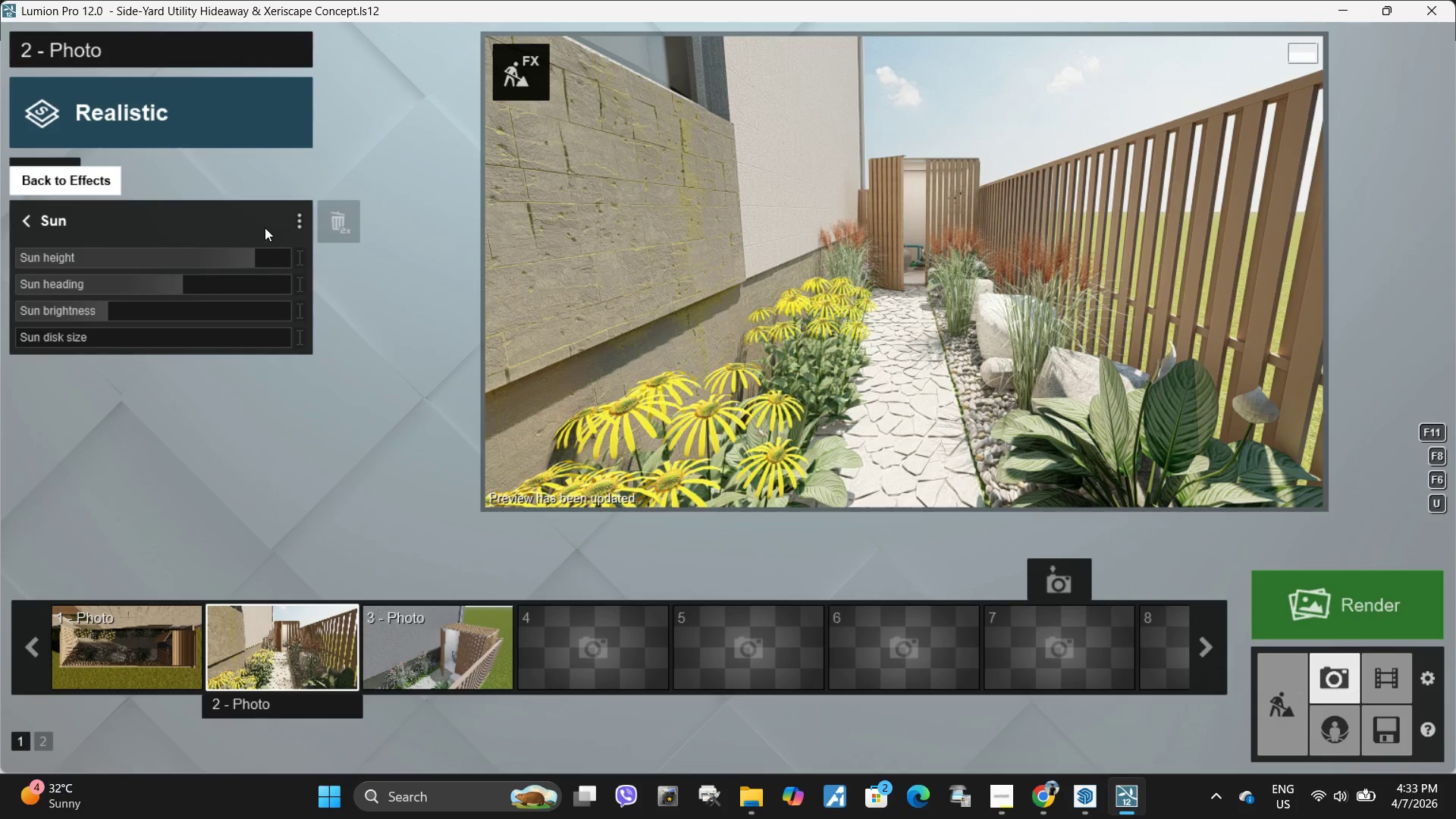 
left_click_drag(start_coordinate=[253, 256], to_coordinate=[247, 258])
 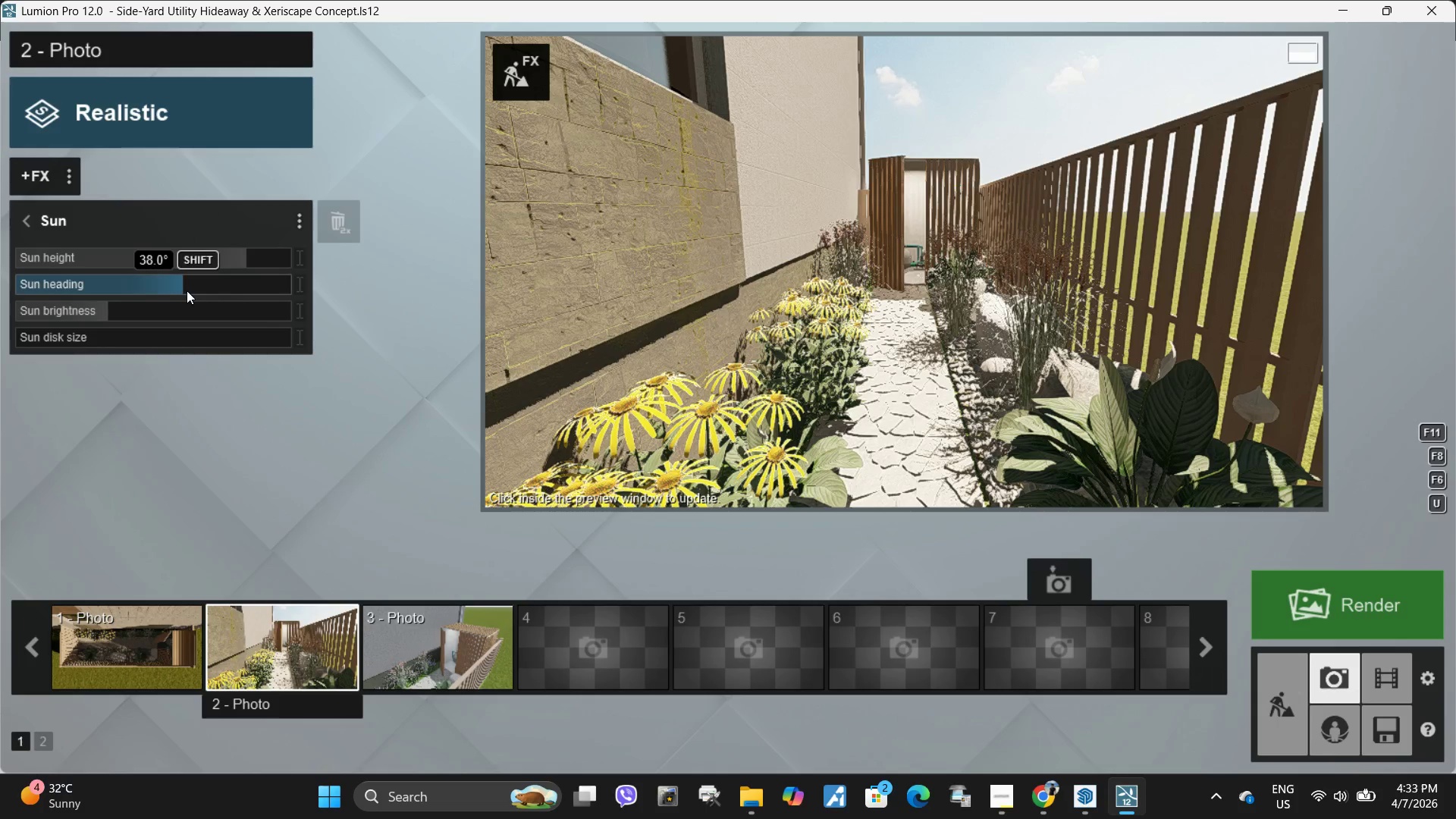 
left_click_drag(start_coordinate=[185, 290], to_coordinate=[162, 287])
 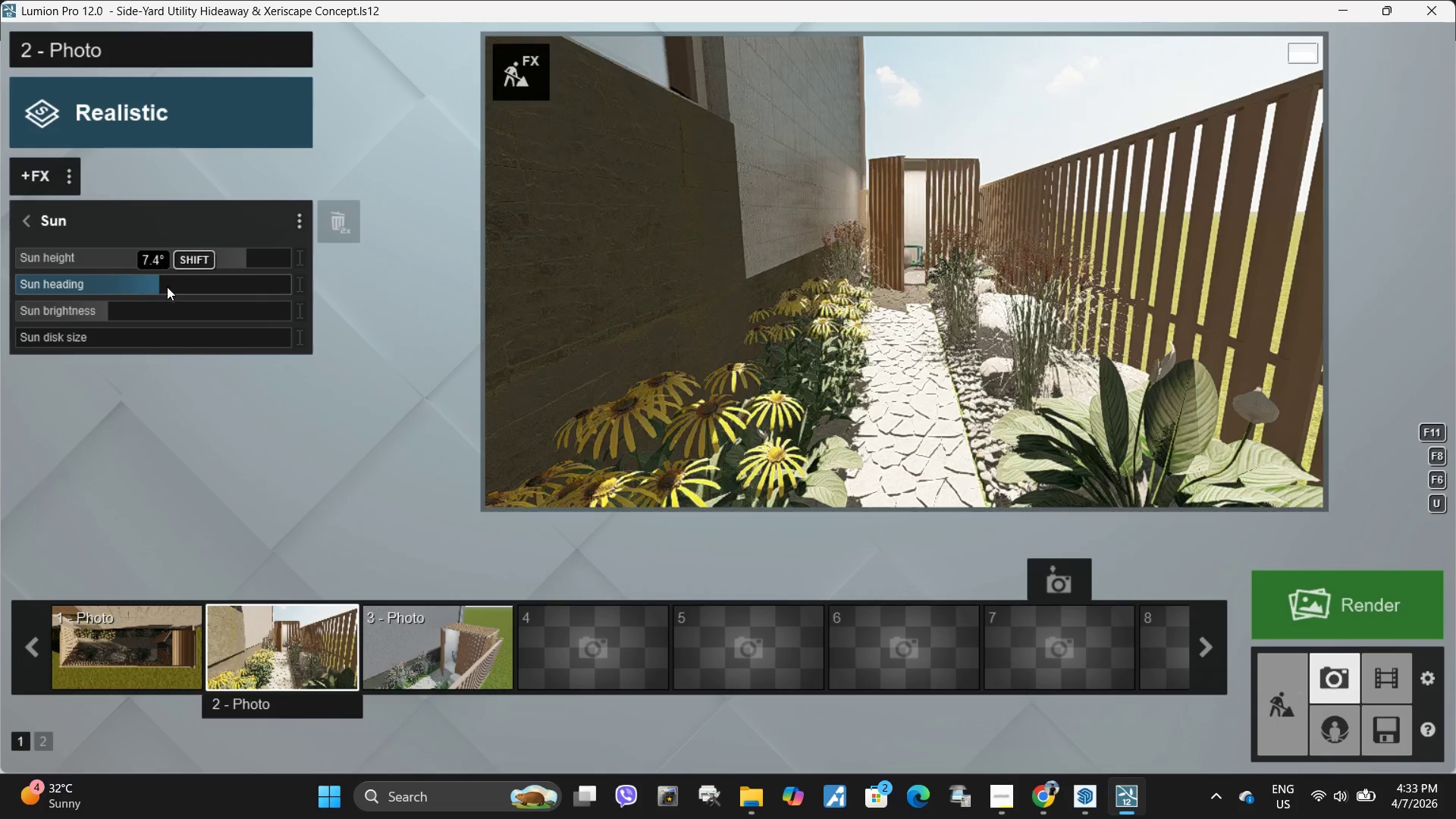 
left_click_drag(start_coordinate=[165, 287], to_coordinate=[178, 281])
 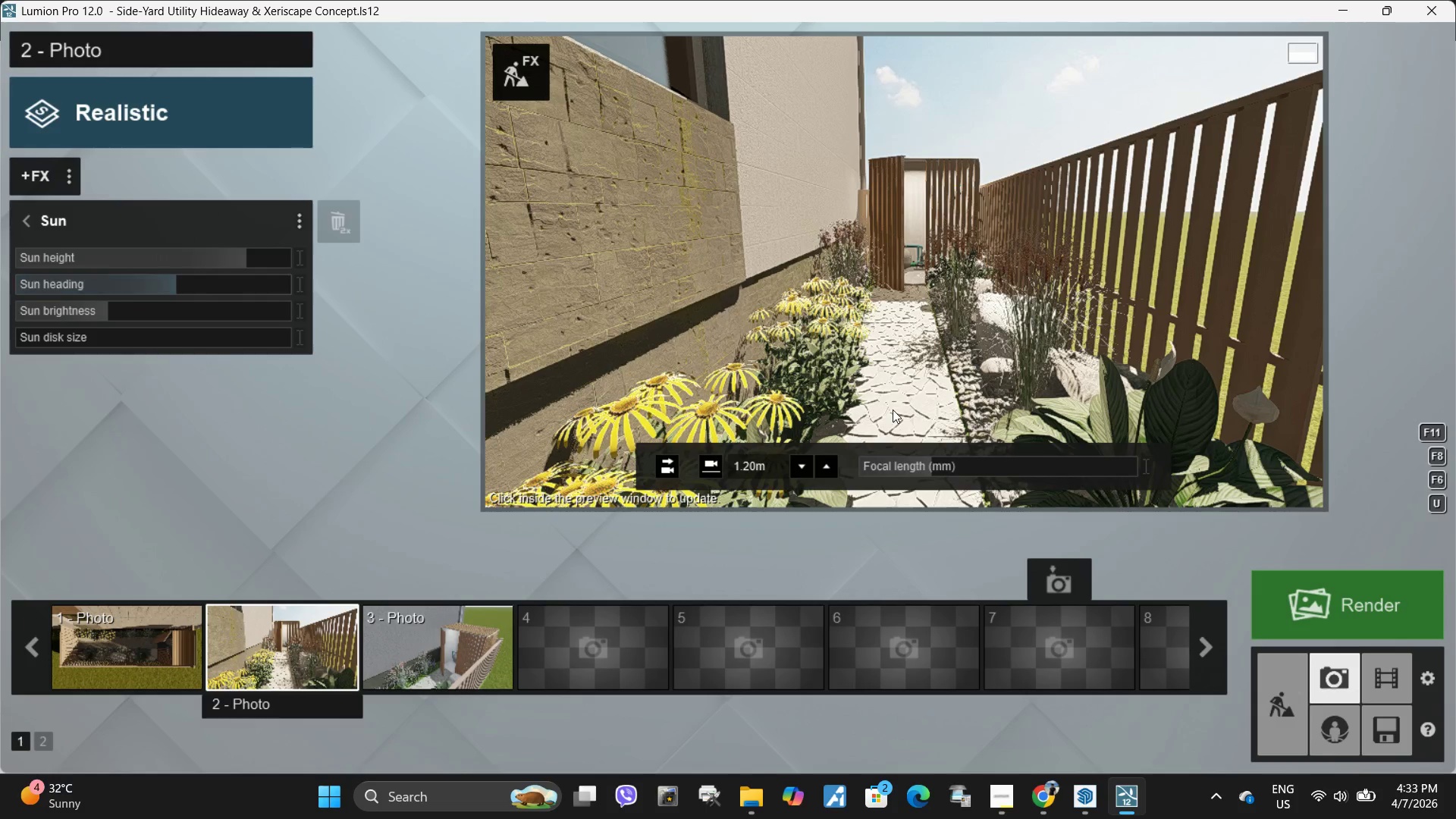 
double_click([886, 361])
 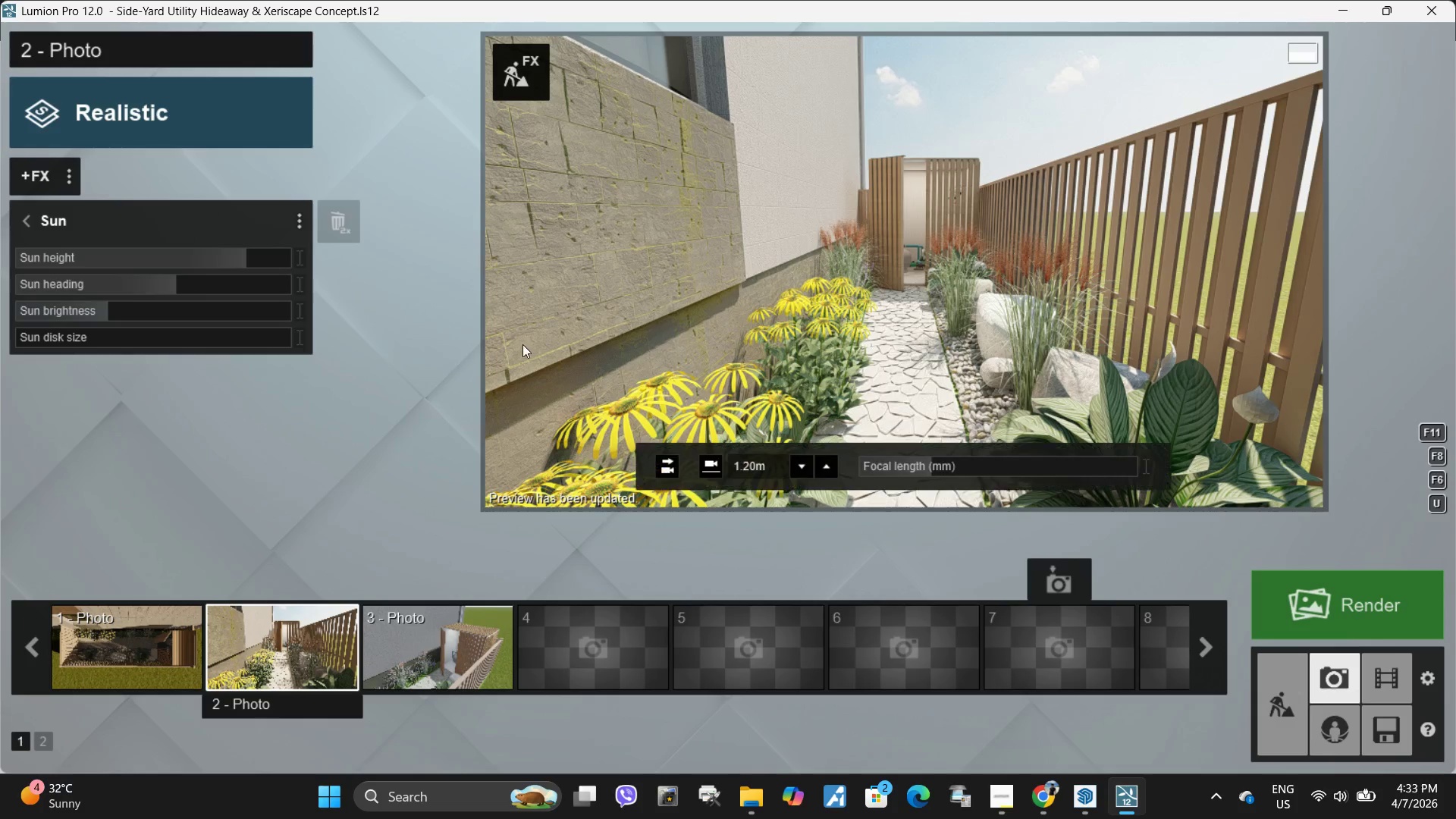 
left_click_drag(start_coordinate=[104, 314], to_coordinate=[121, 311])
 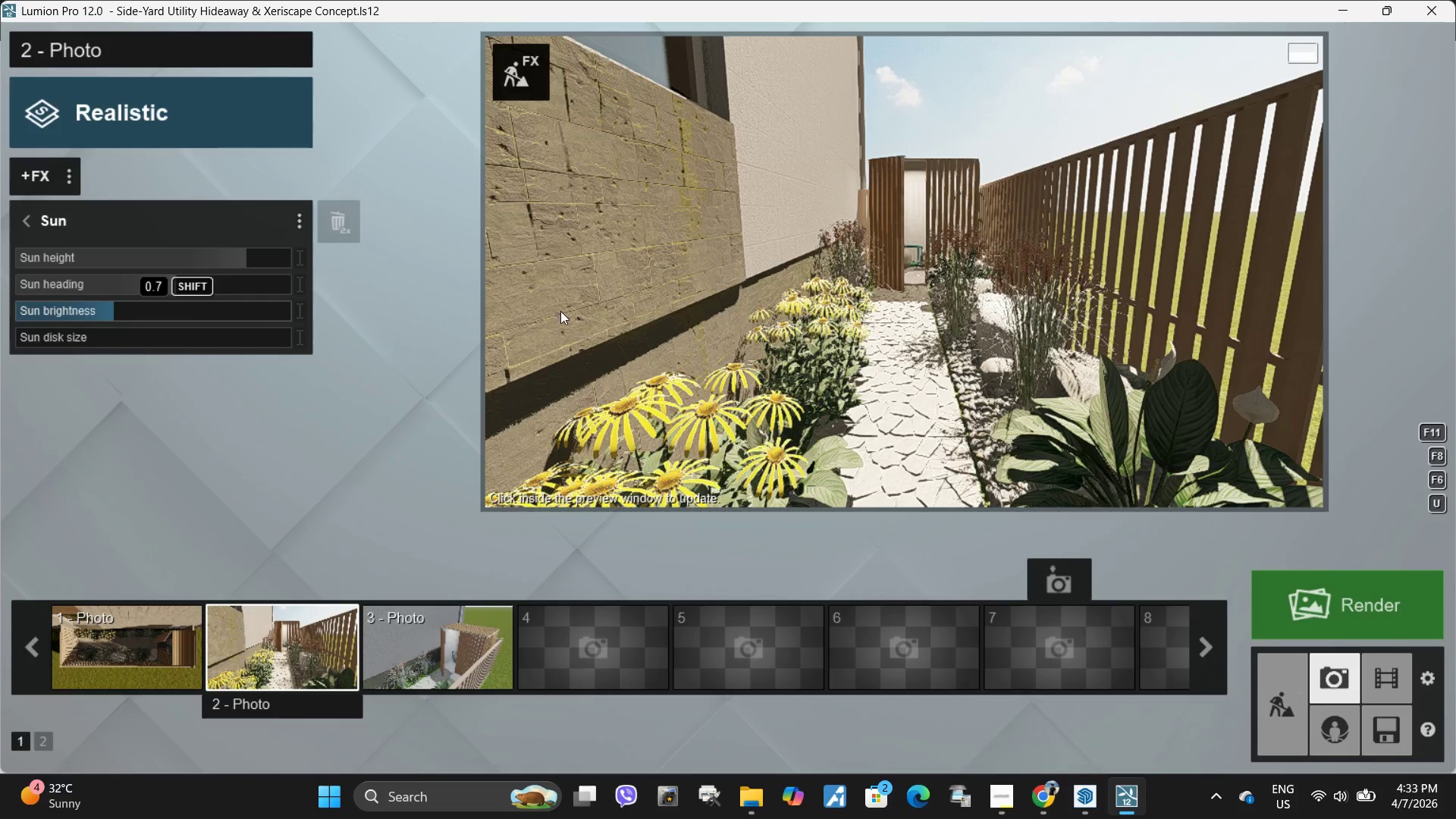 
double_click([940, 309])
 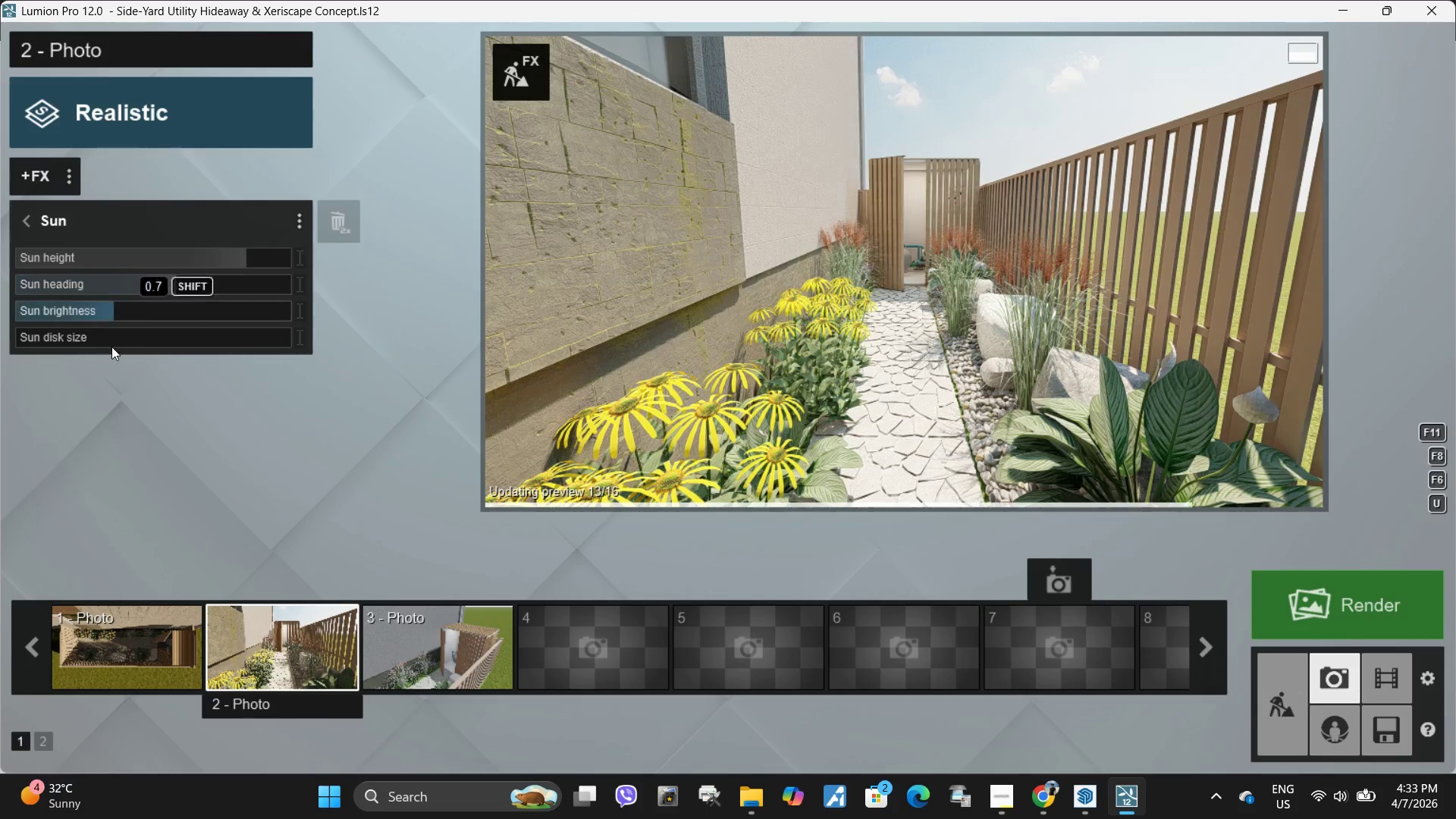 
left_click_drag(start_coordinate=[100, 336], to_coordinate=[340, 321])
 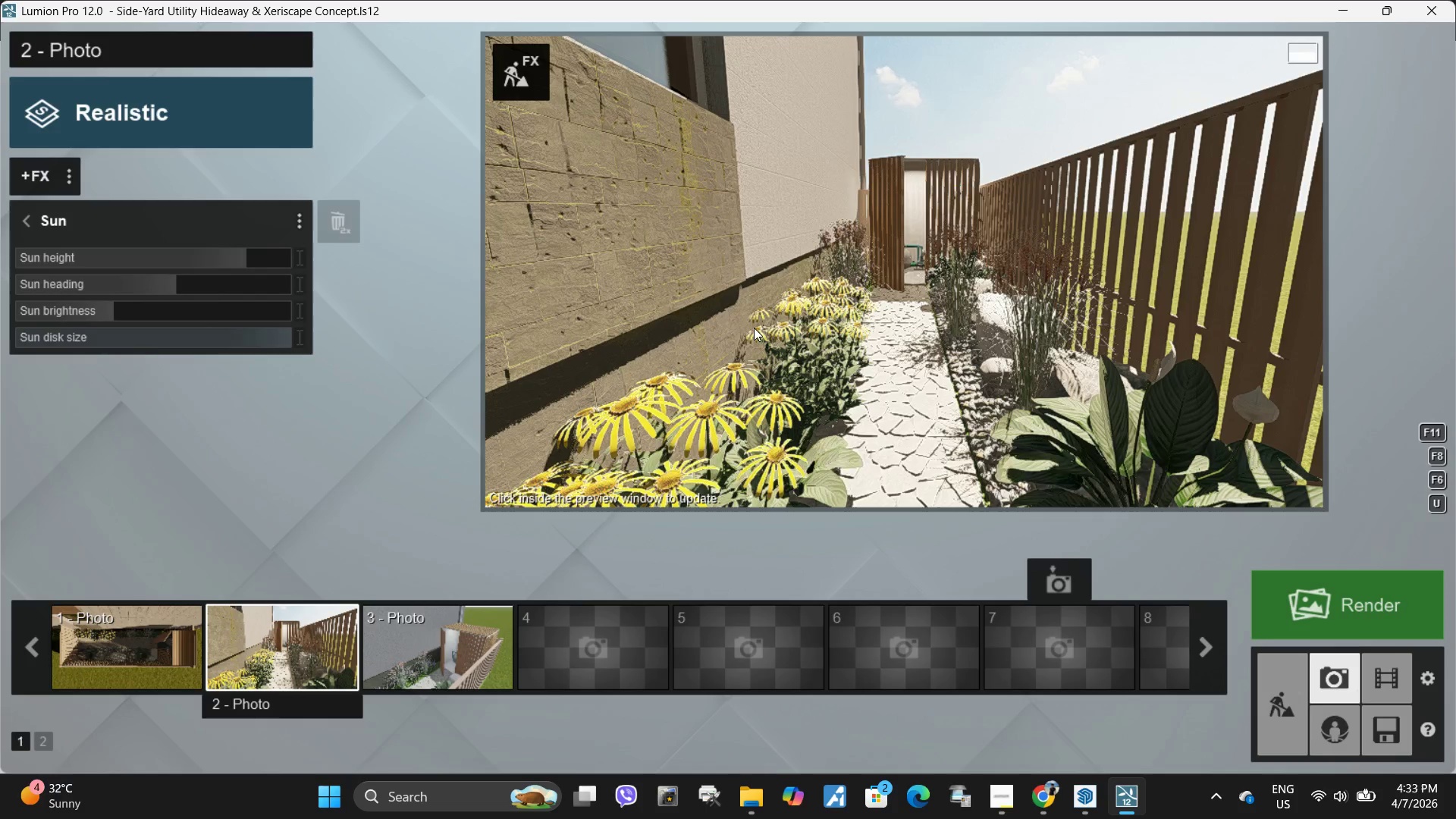 
double_click([827, 328])
 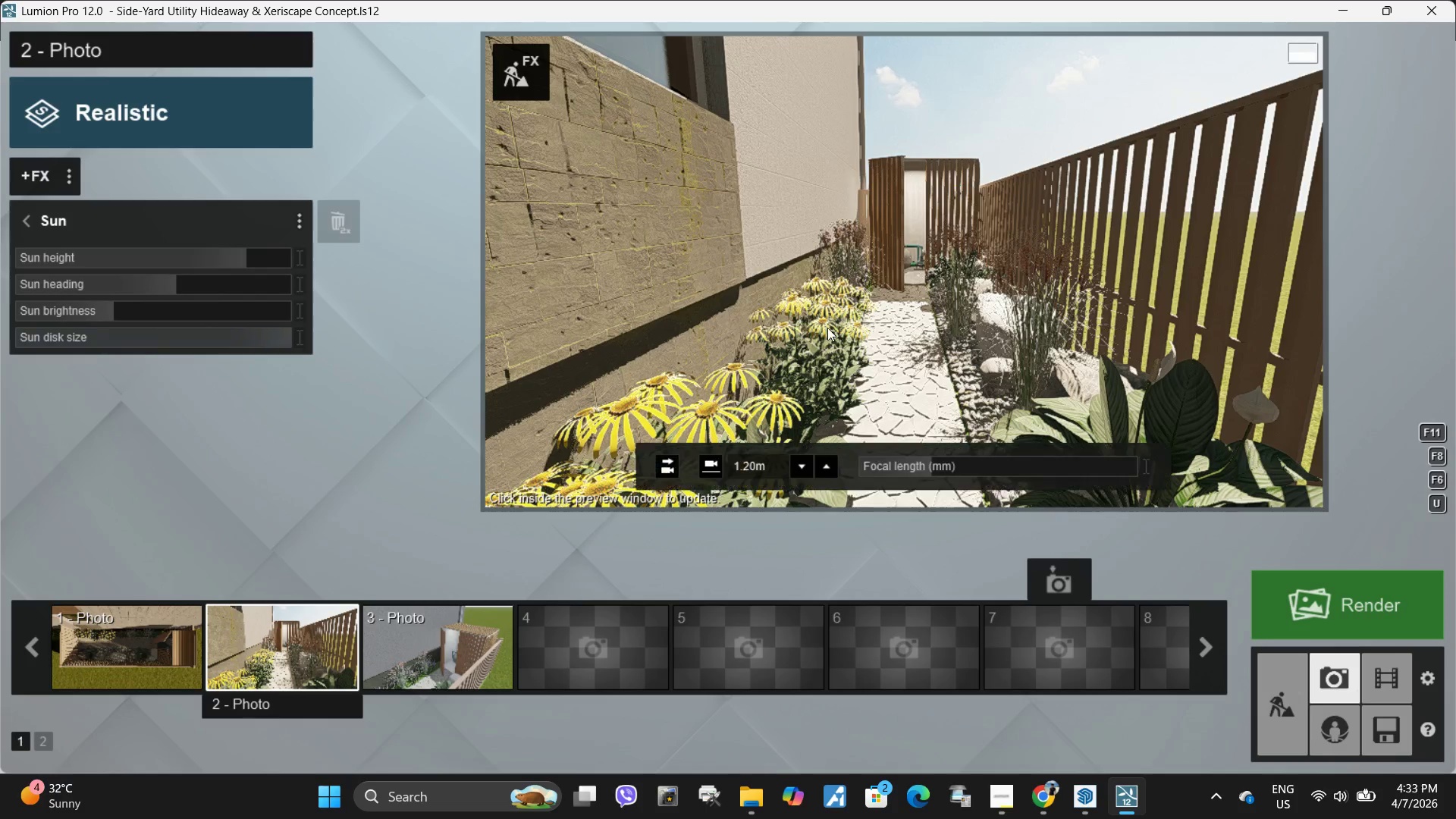 
triple_click([827, 328])
 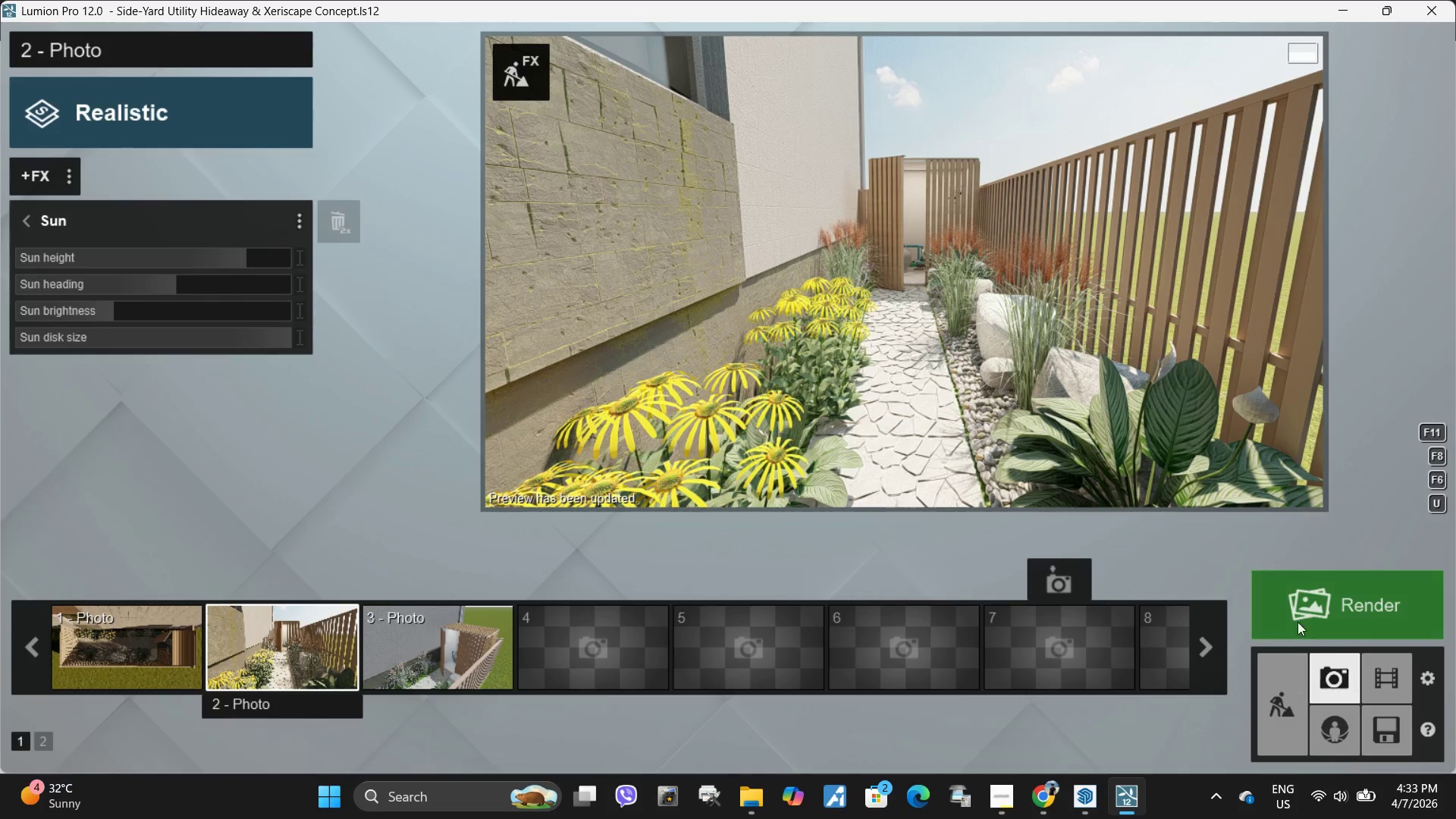 
wait(6.28)
 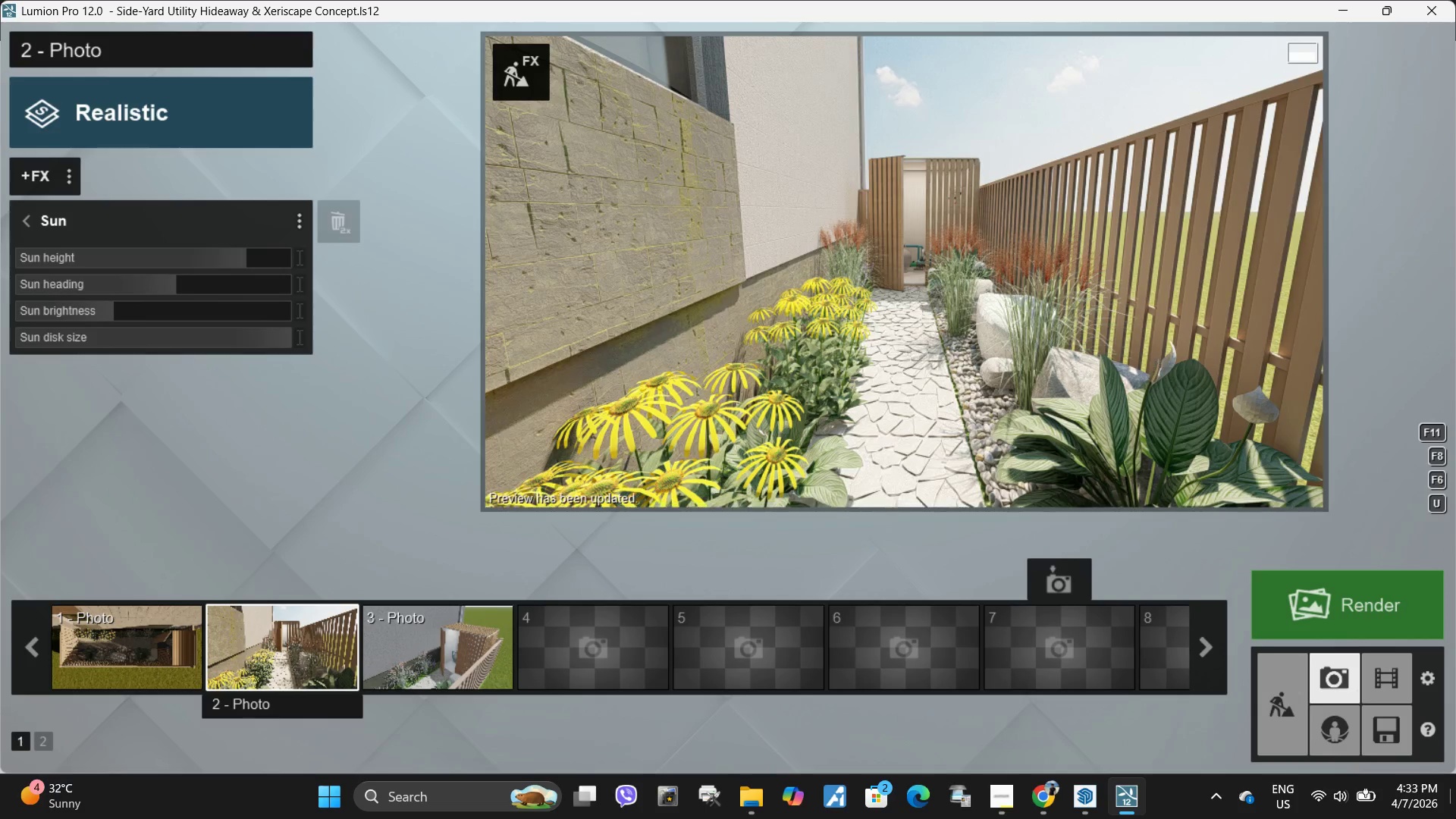 
double_click([532, 69])
 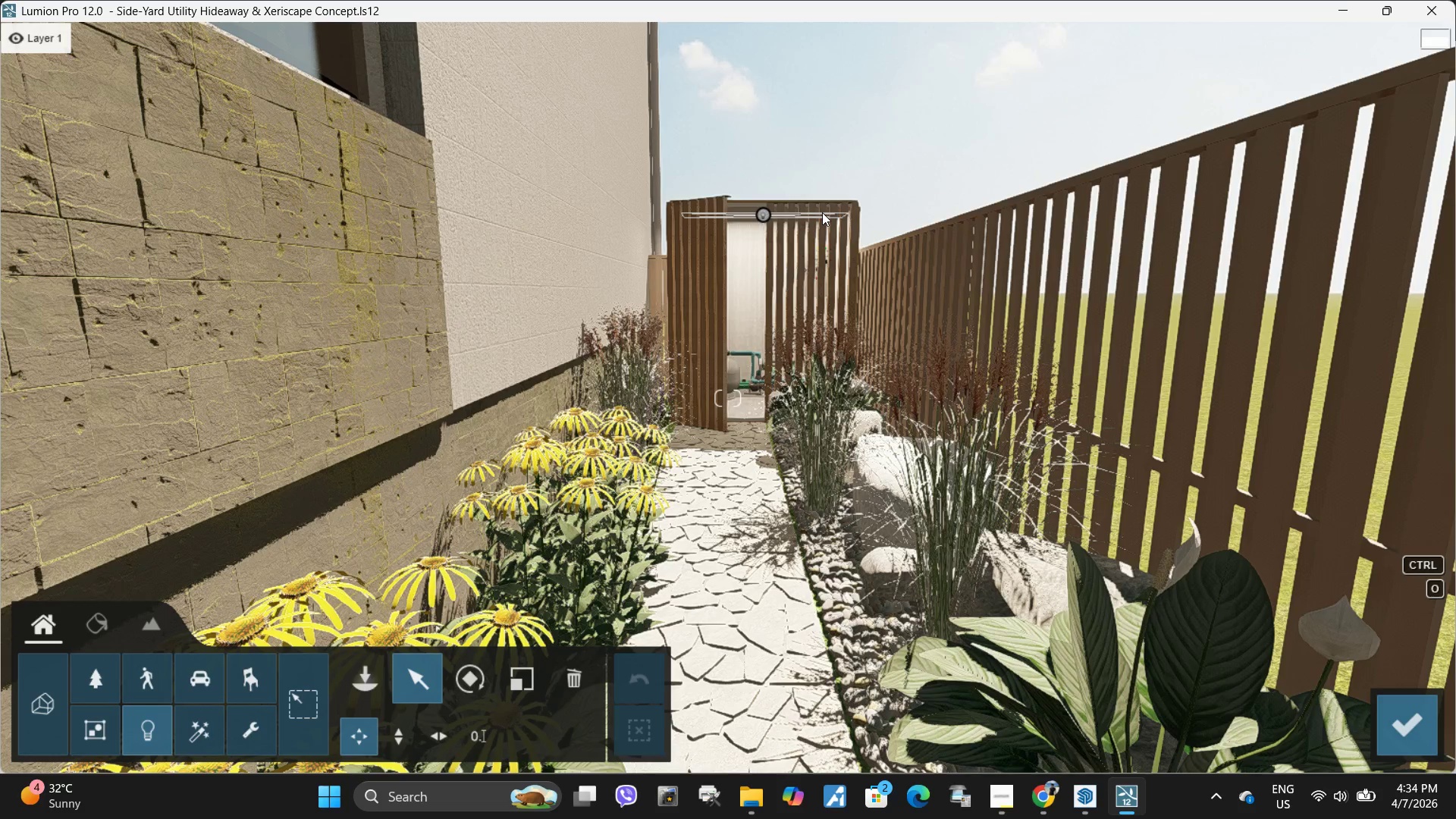 
key(S)
 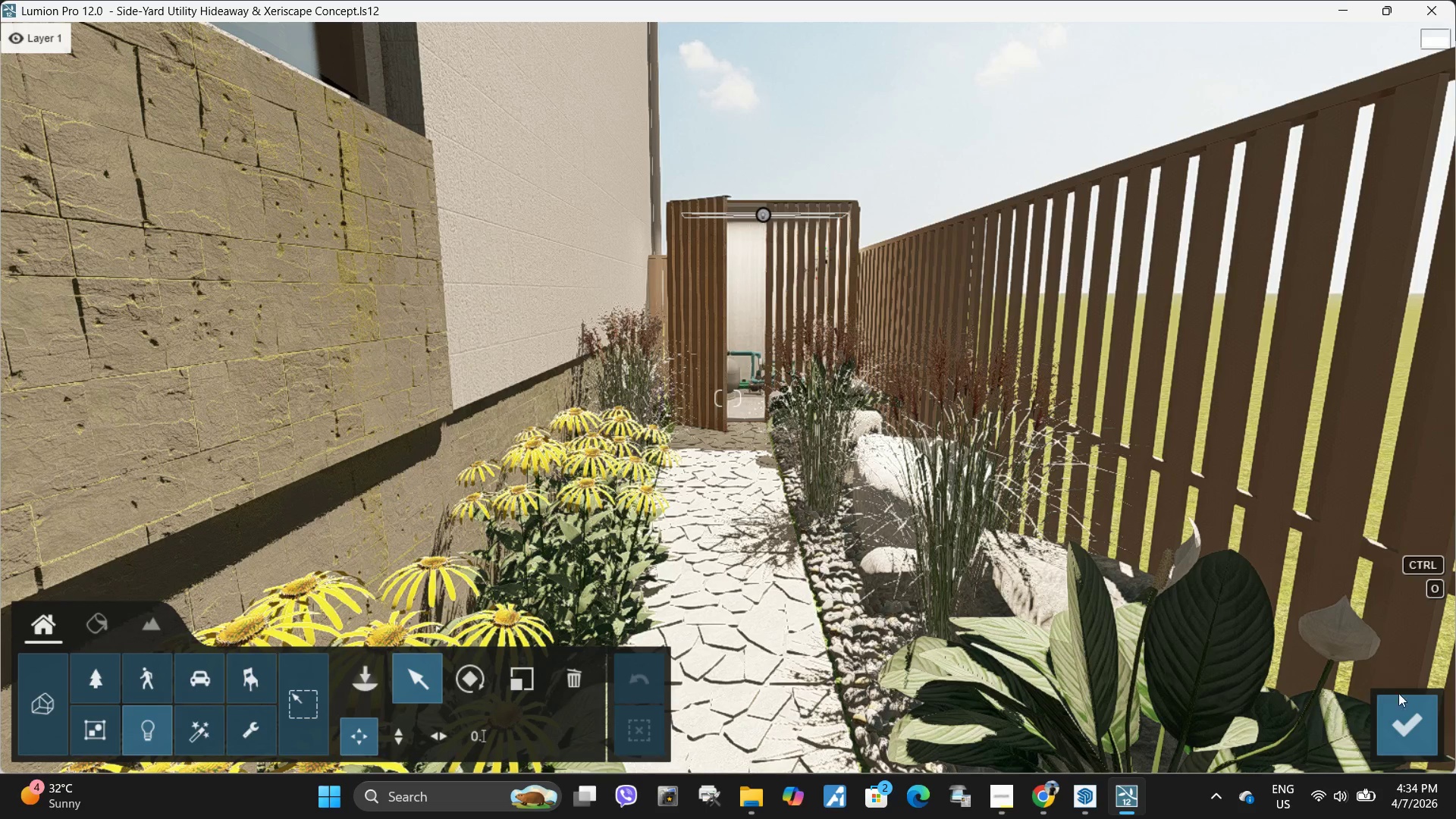 
left_click([1417, 723])
 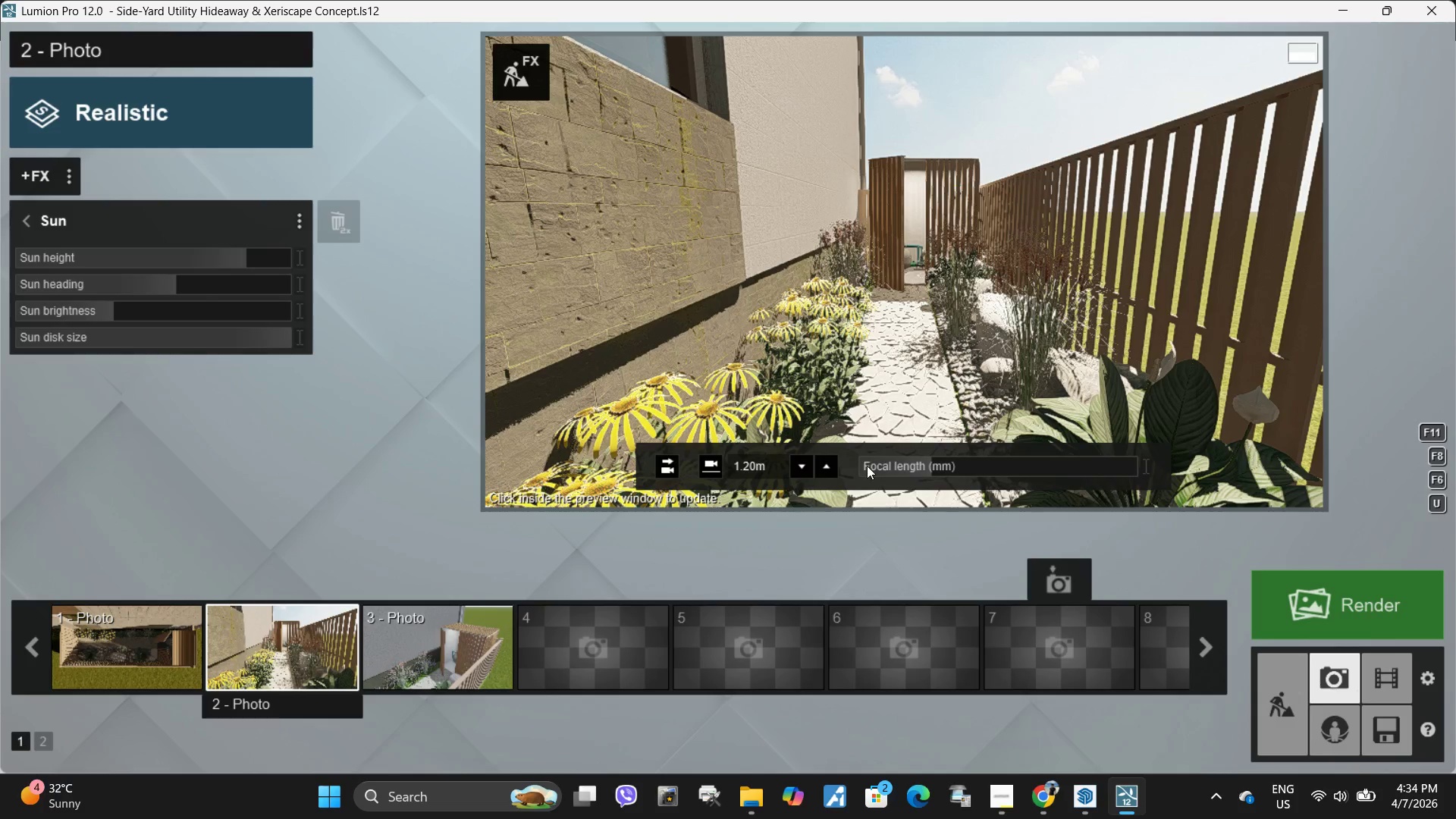 
left_click_drag(start_coordinate=[942, 463], to_coordinate=[953, 465])
 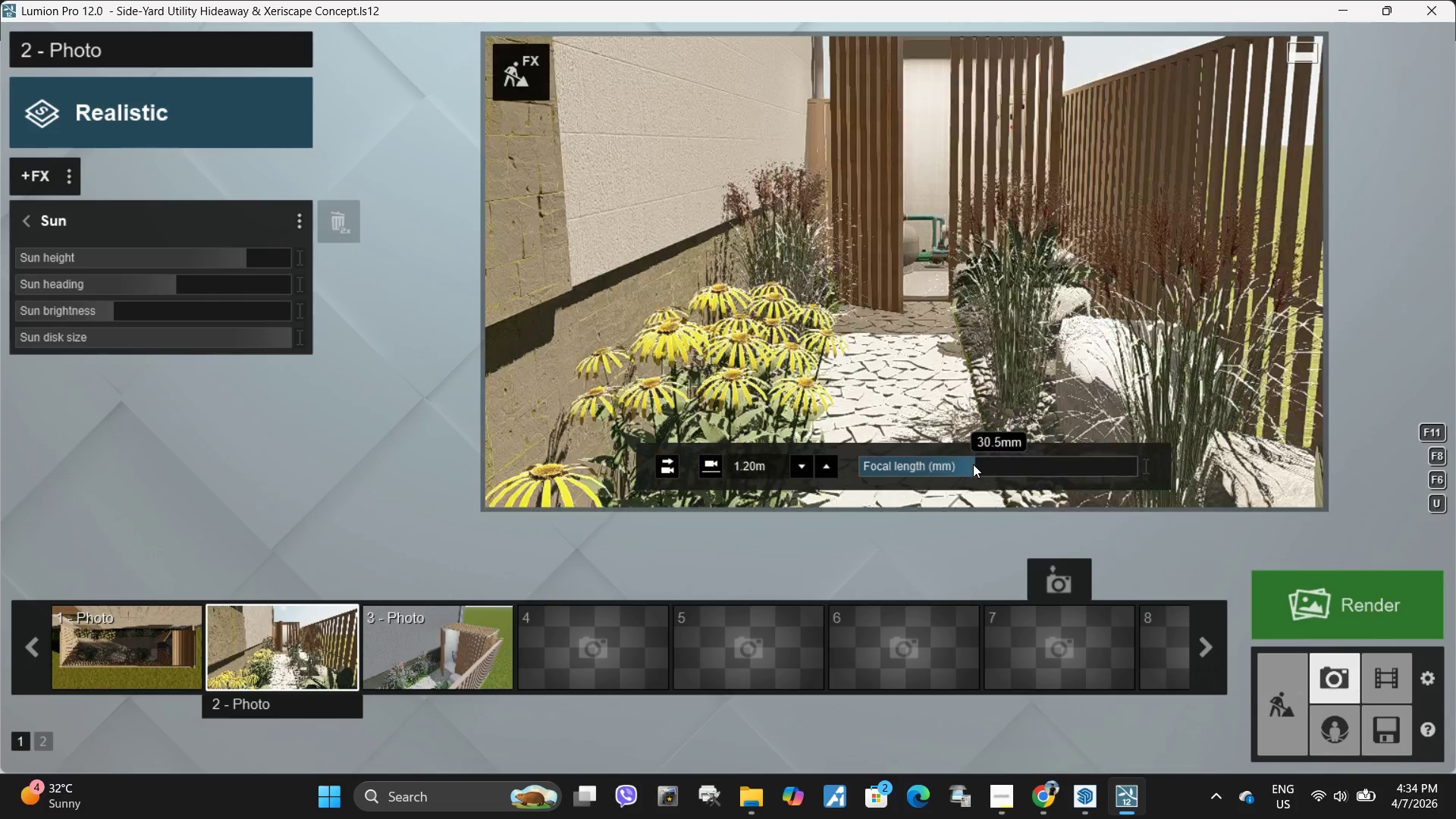 
left_click_drag(start_coordinate=[974, 466], to_coordinate=[993, 466])
 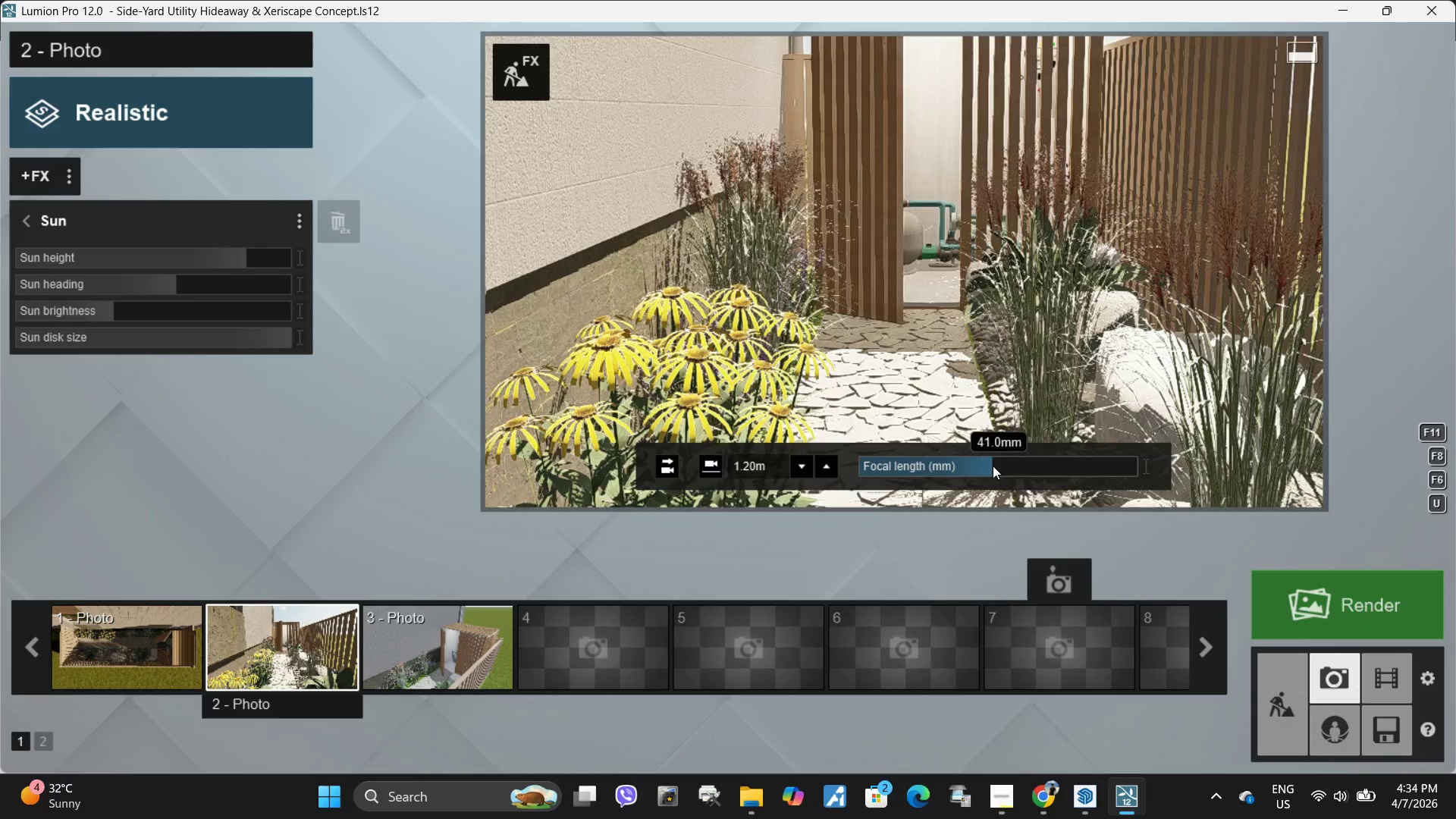 
left_click_drag(start_coordinate=[993, 466], to_coordinate=[956, 460])
 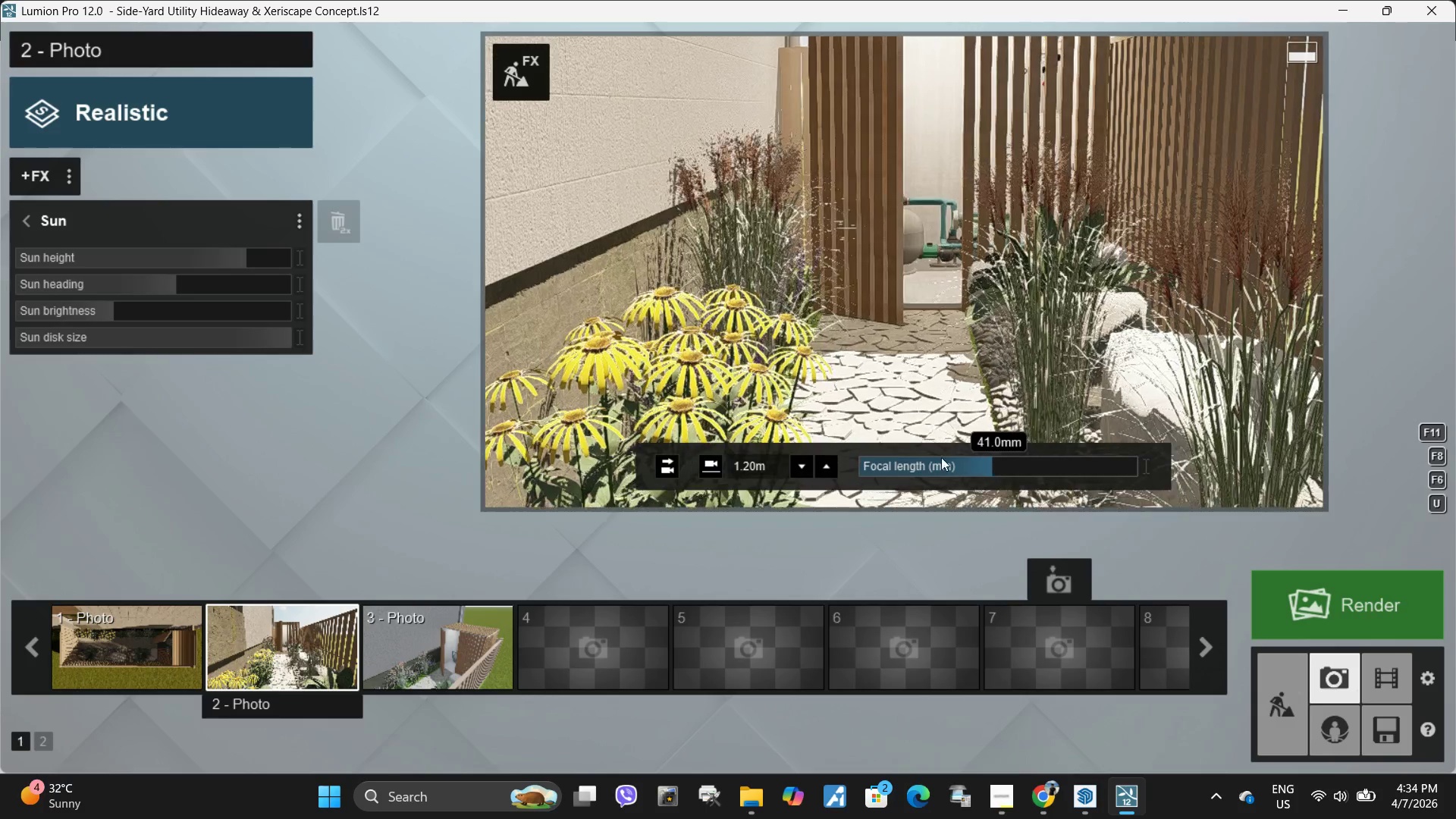 
left_click_drag(start_coordinate=[943, 457], to_coordinate=[934, 457])
 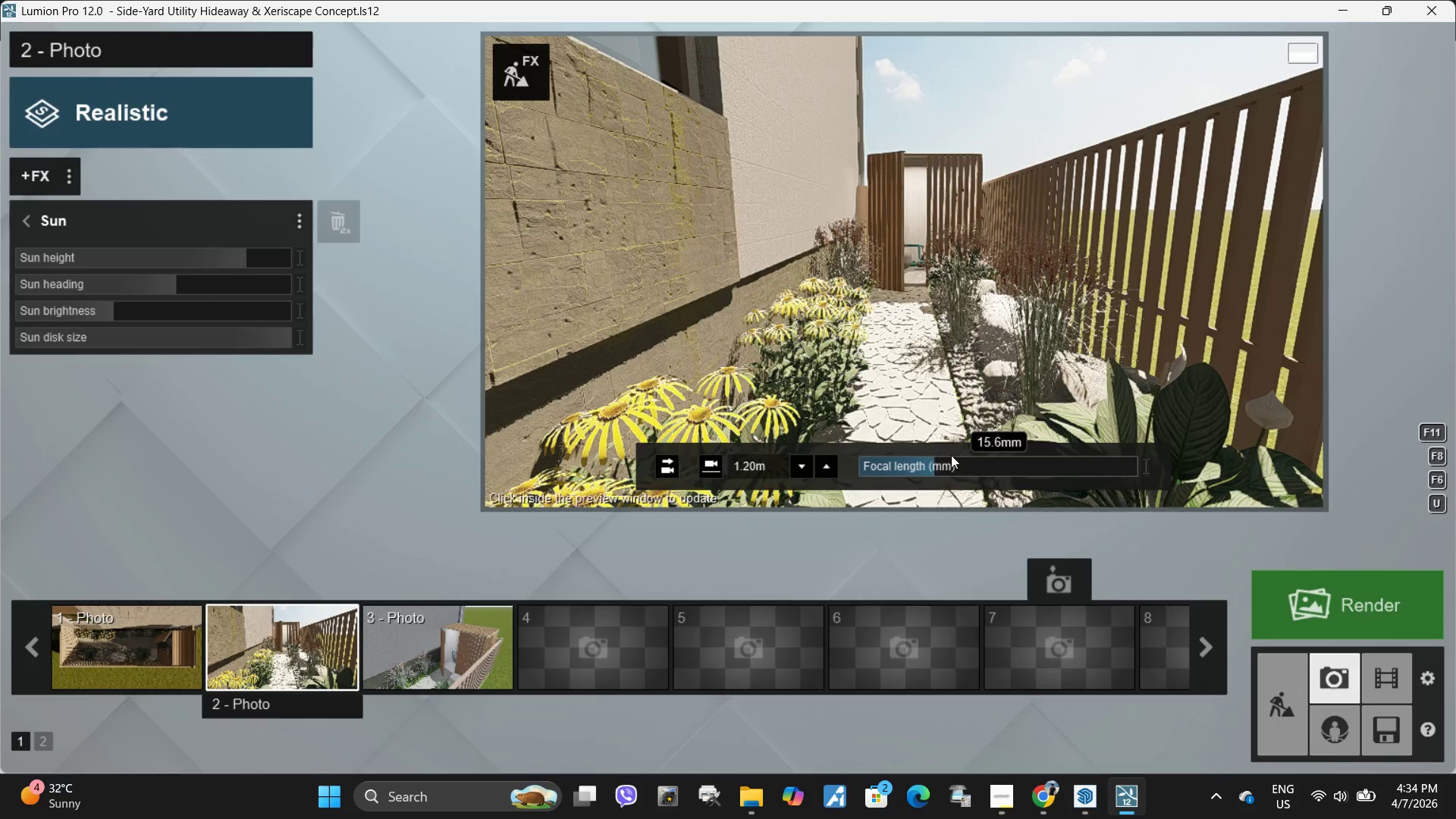 
left_click_drag(start_coordinate=[951, 455], to_coordinate=[973, 455])
 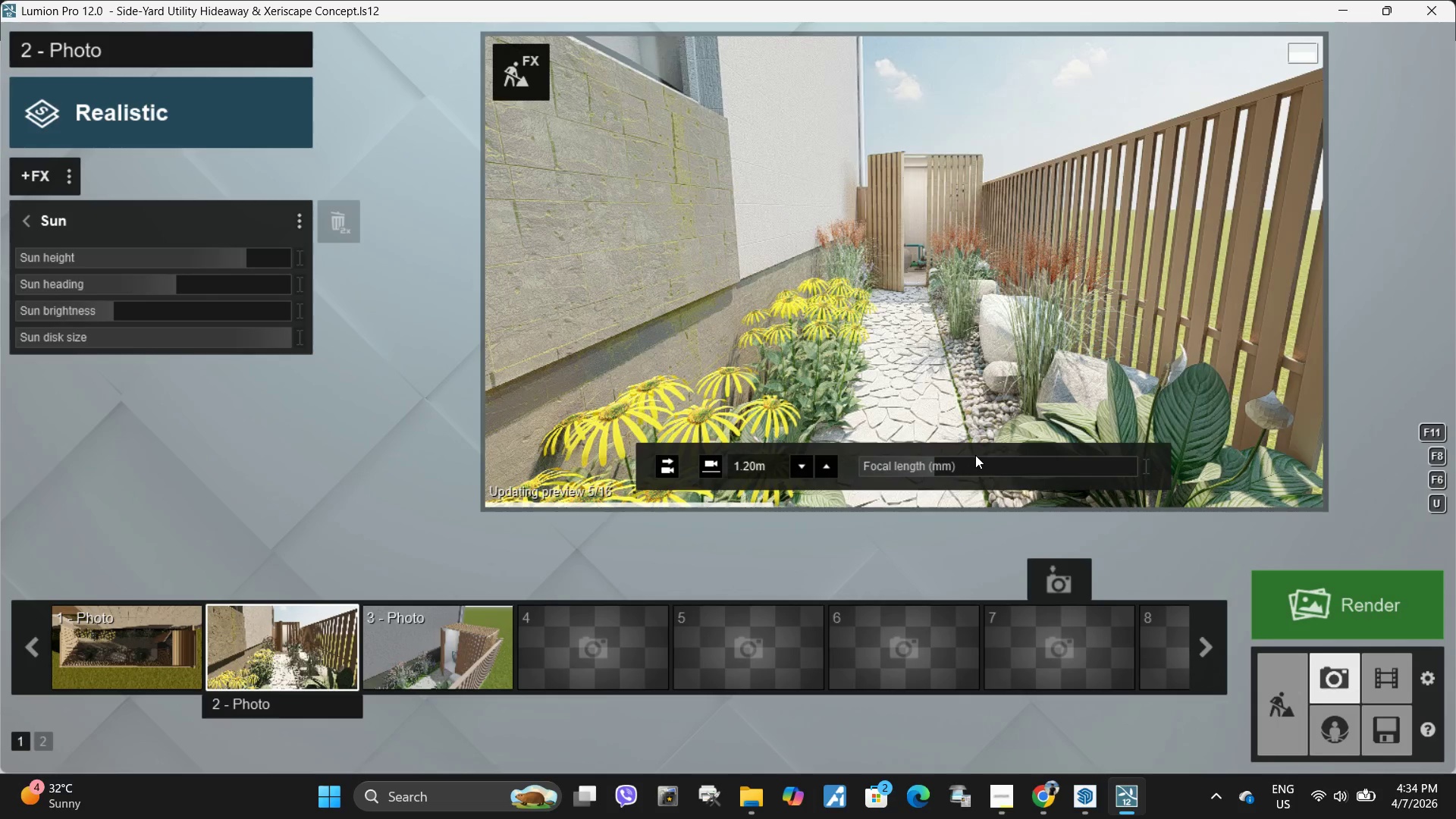 
left_click([975, 455])
 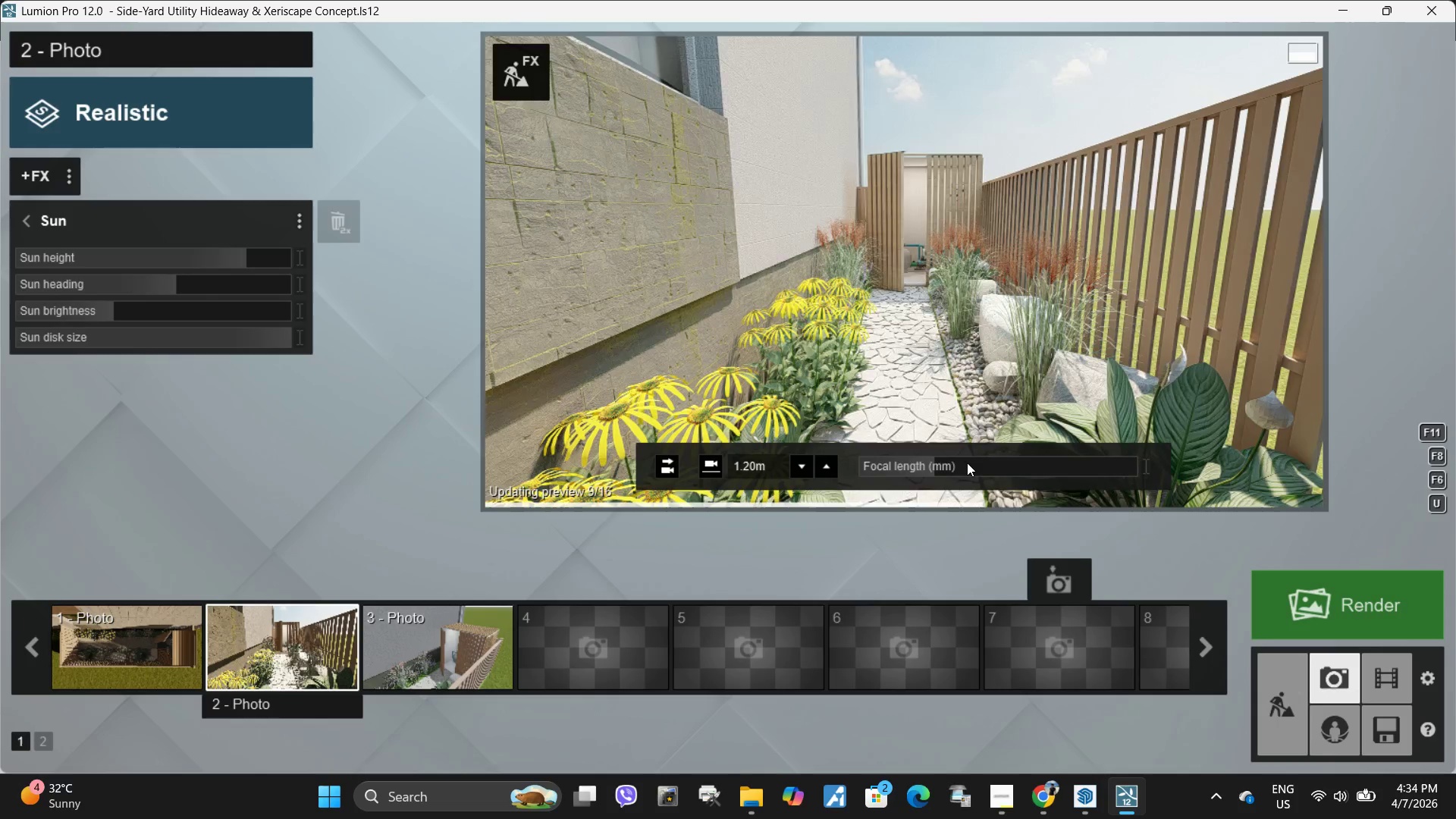 
left_click_drag(start_coordinate=[967, 463], to_coordinate=[981, 463])
 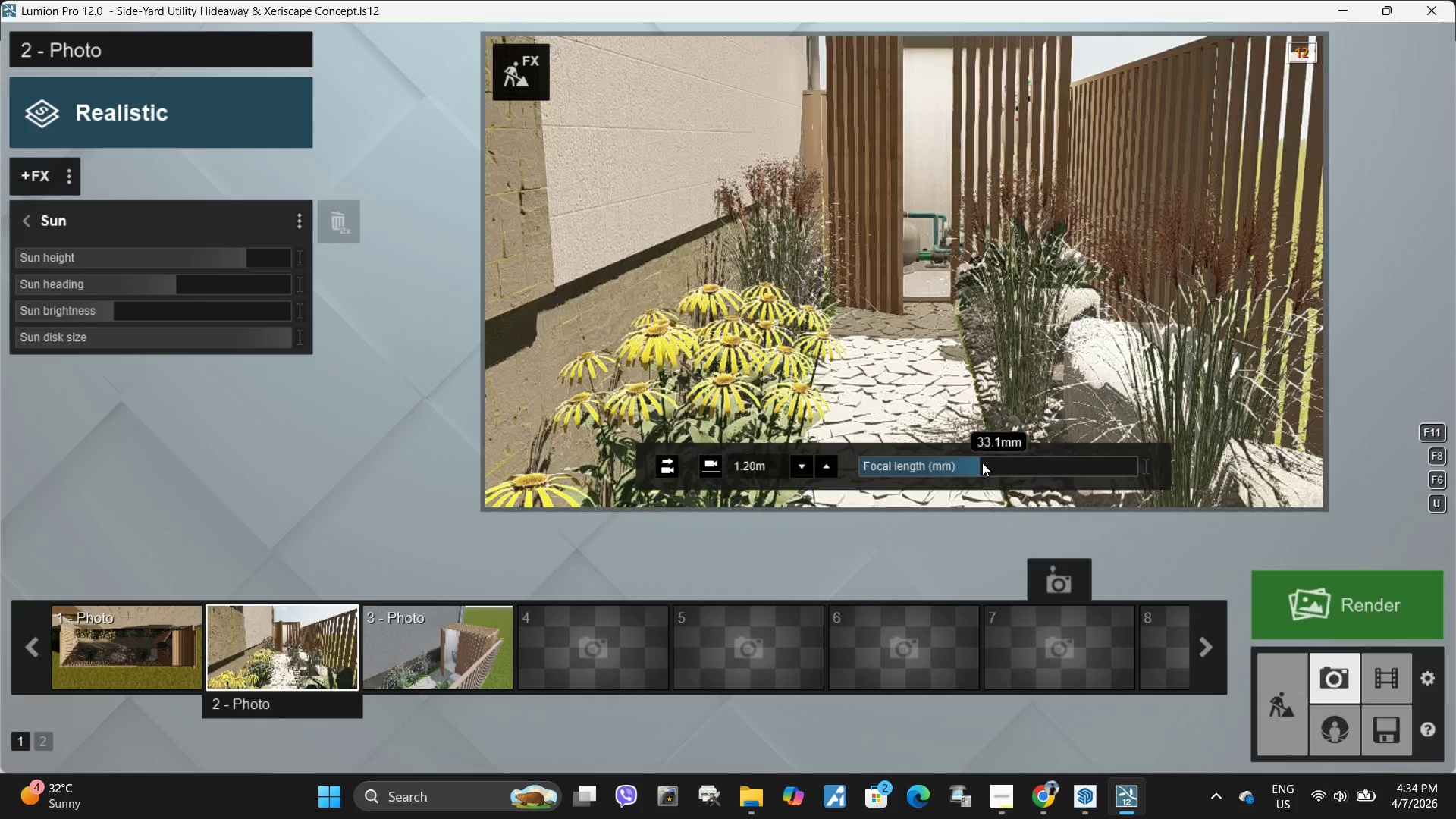 
left_click_drag(start_coordinate=[982, 463], to_coordinate=[978, 463])
 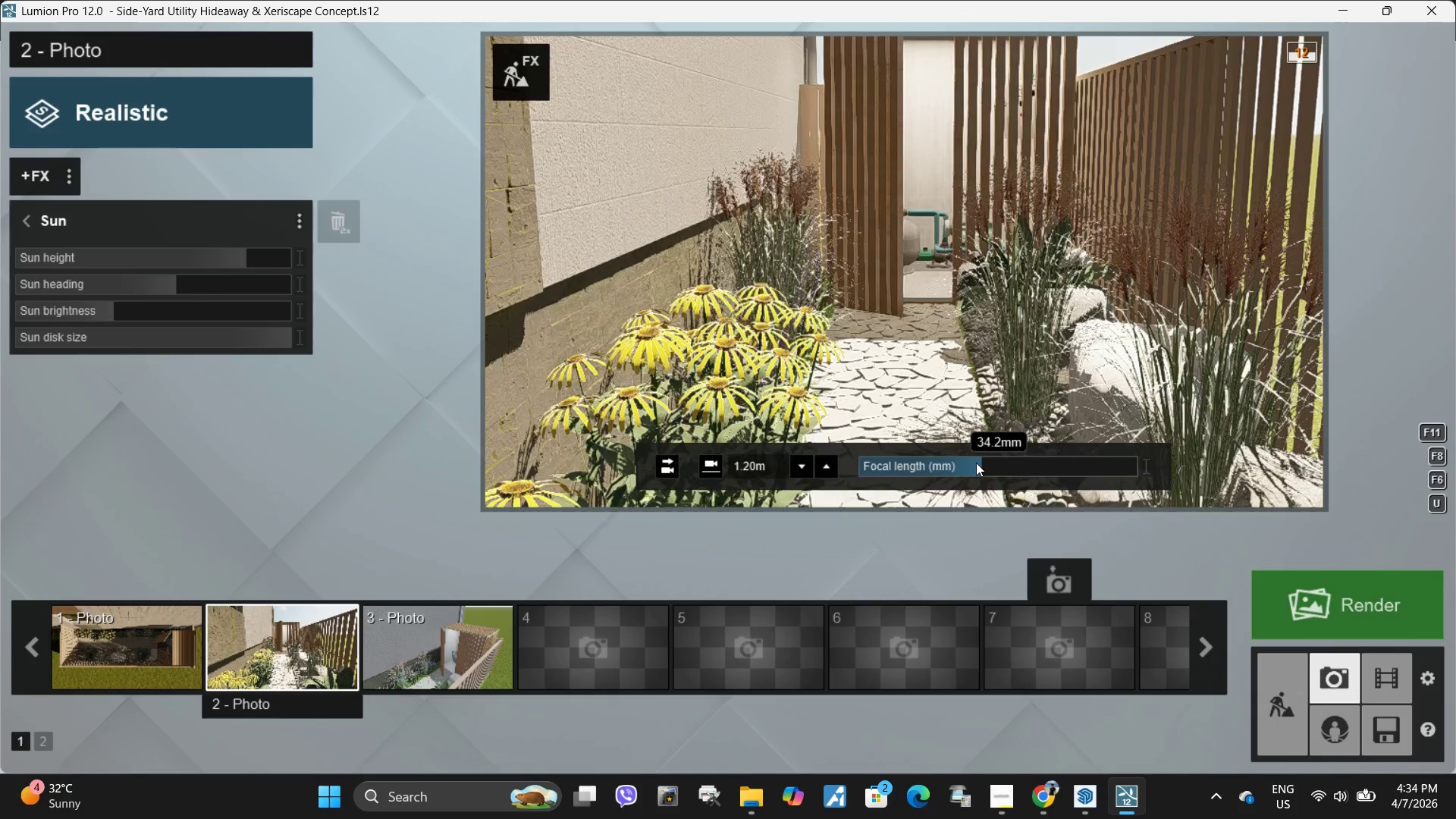 
left_click_drag(start_coordinate=[976, 463], to_coordinate=[971, 464])
 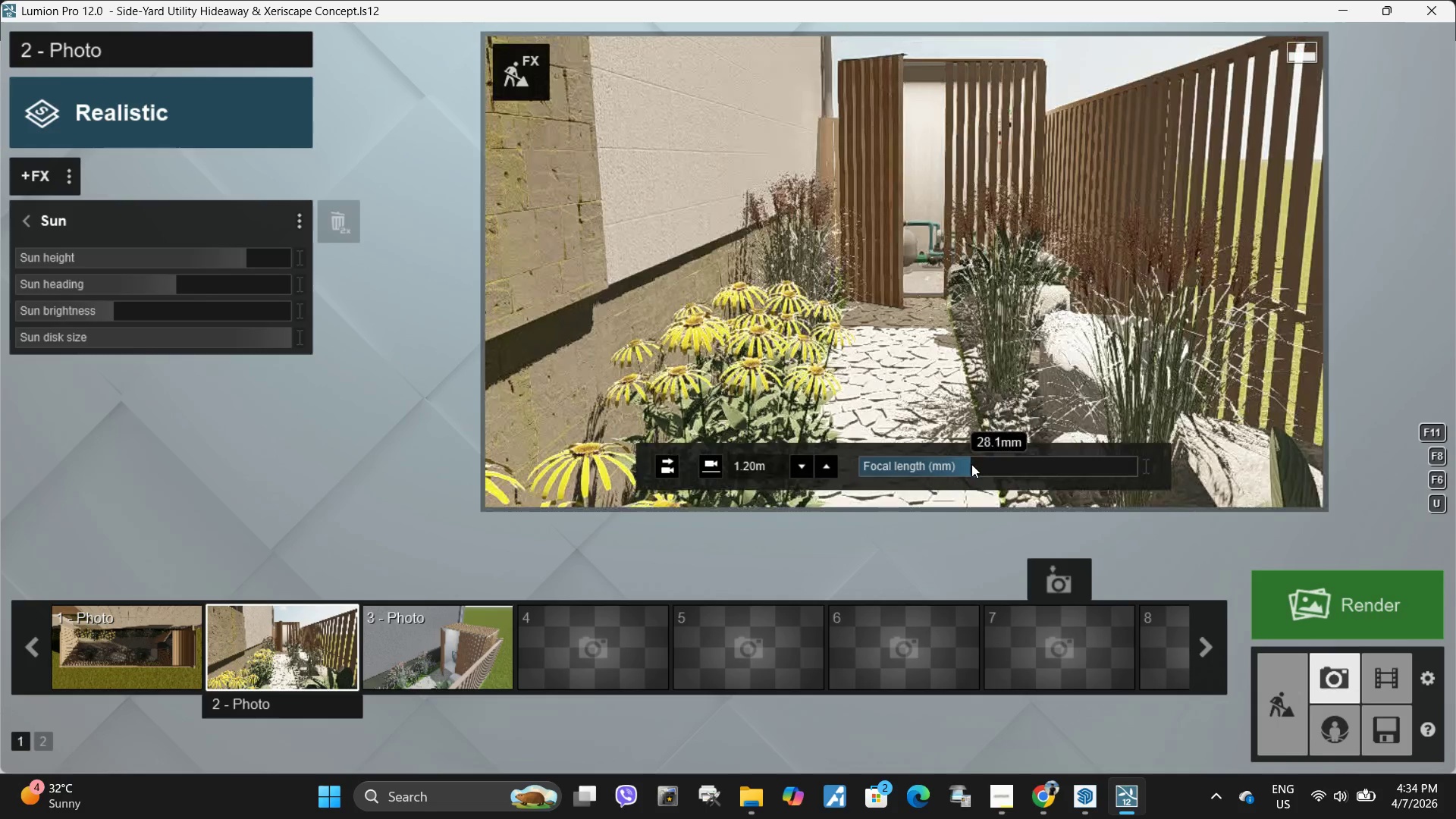 
left_click([971, 464])
 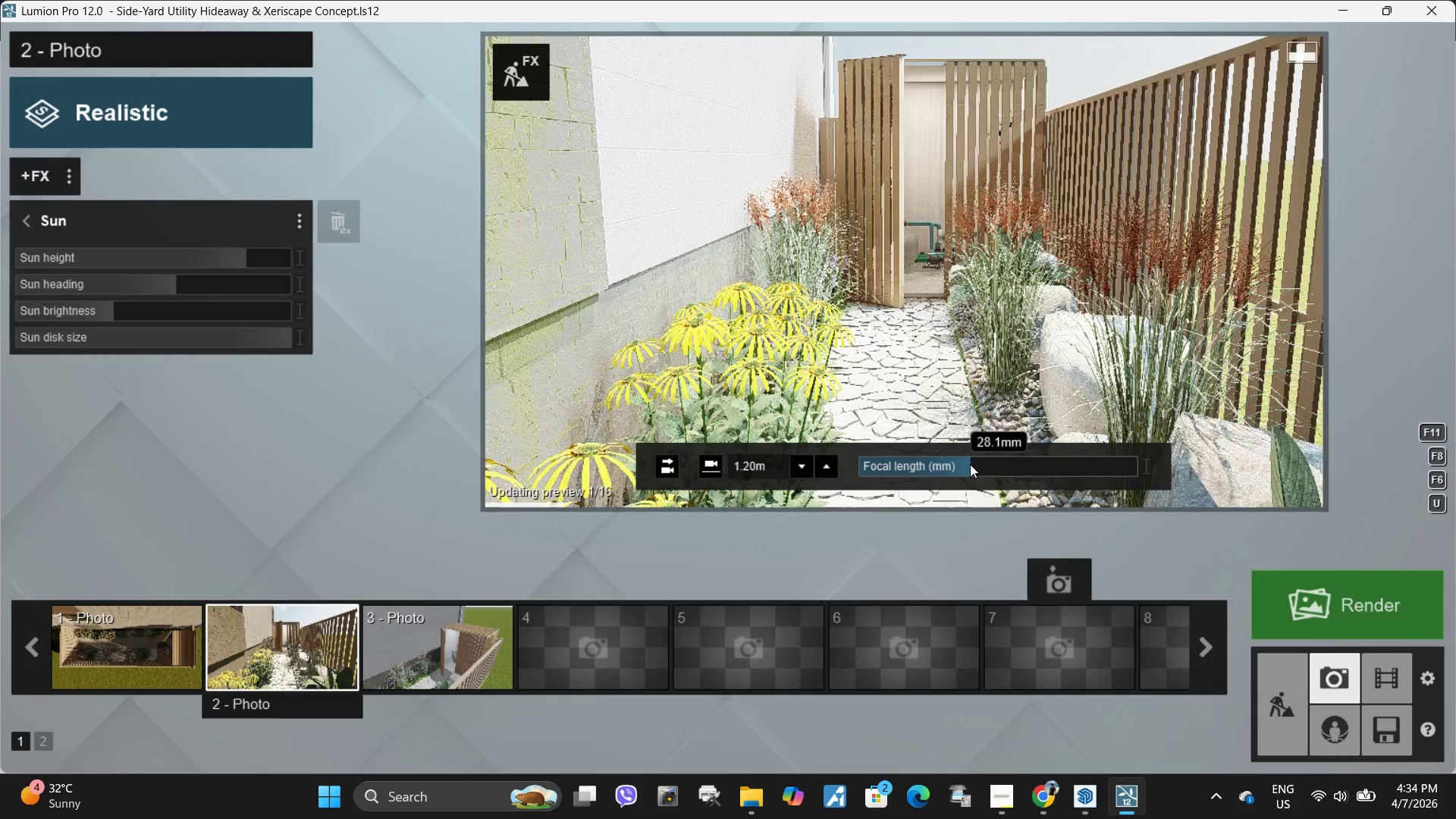 
key(S)
 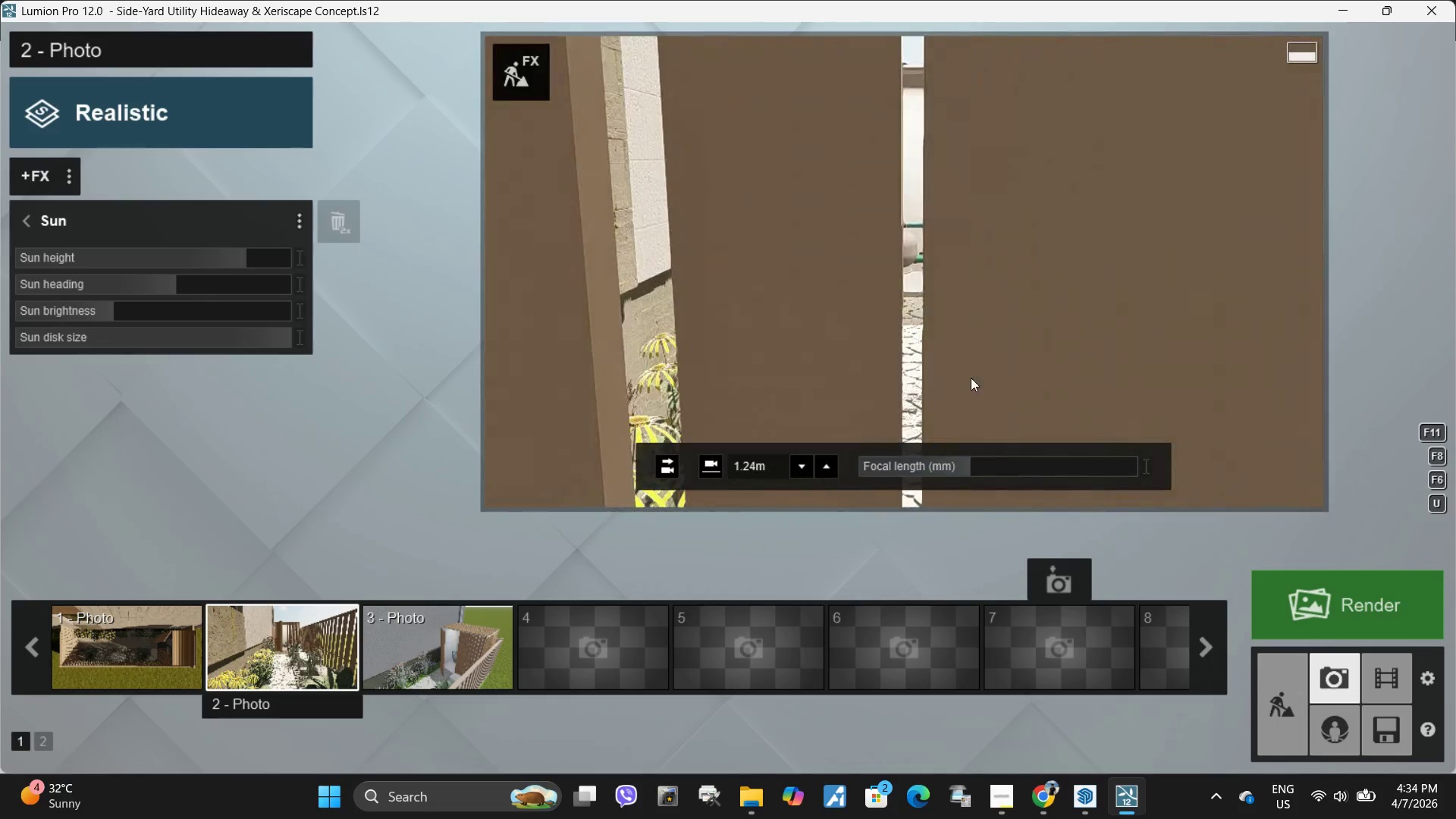 
type(weqqq)
 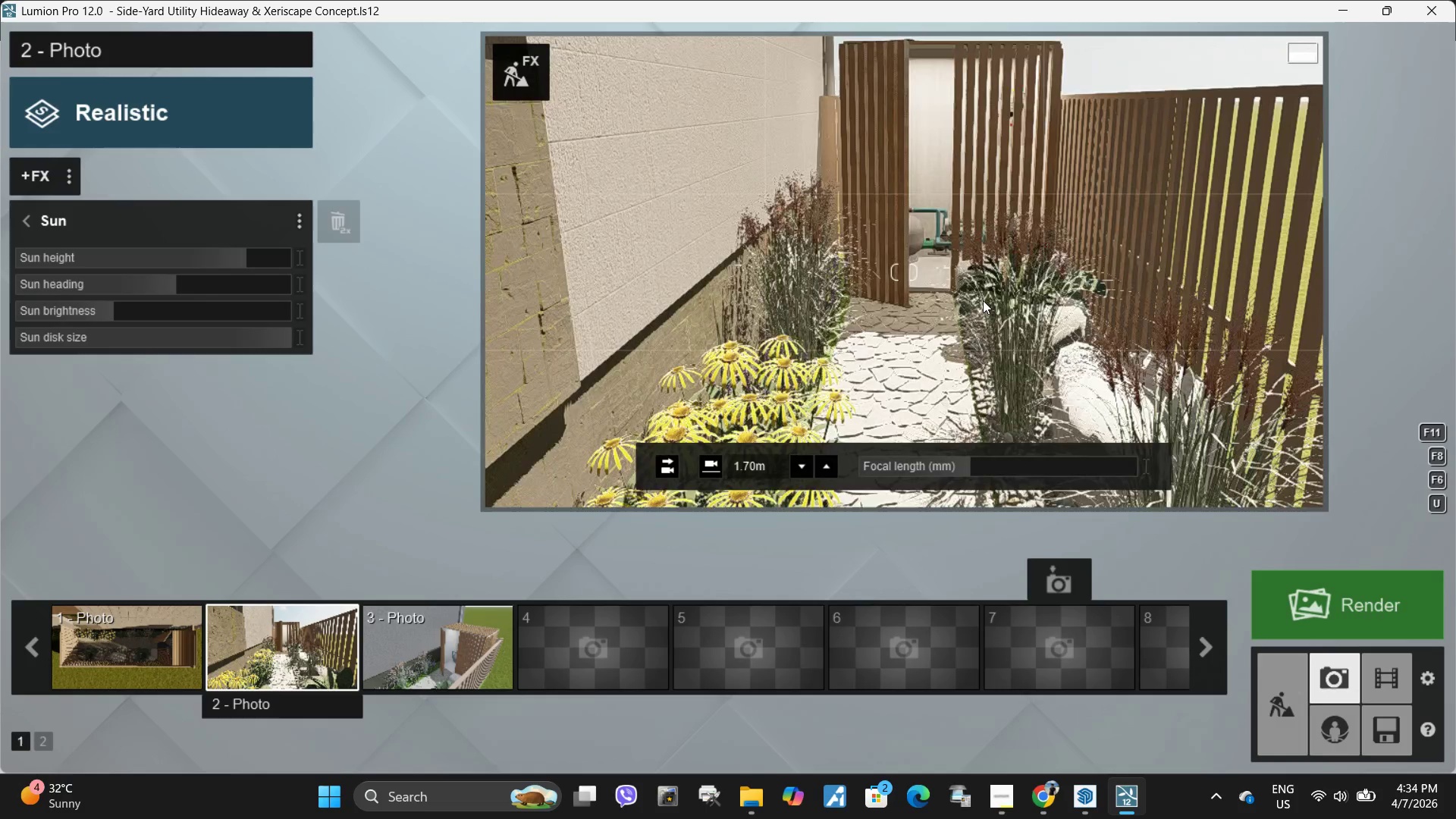 
type(qsew)
 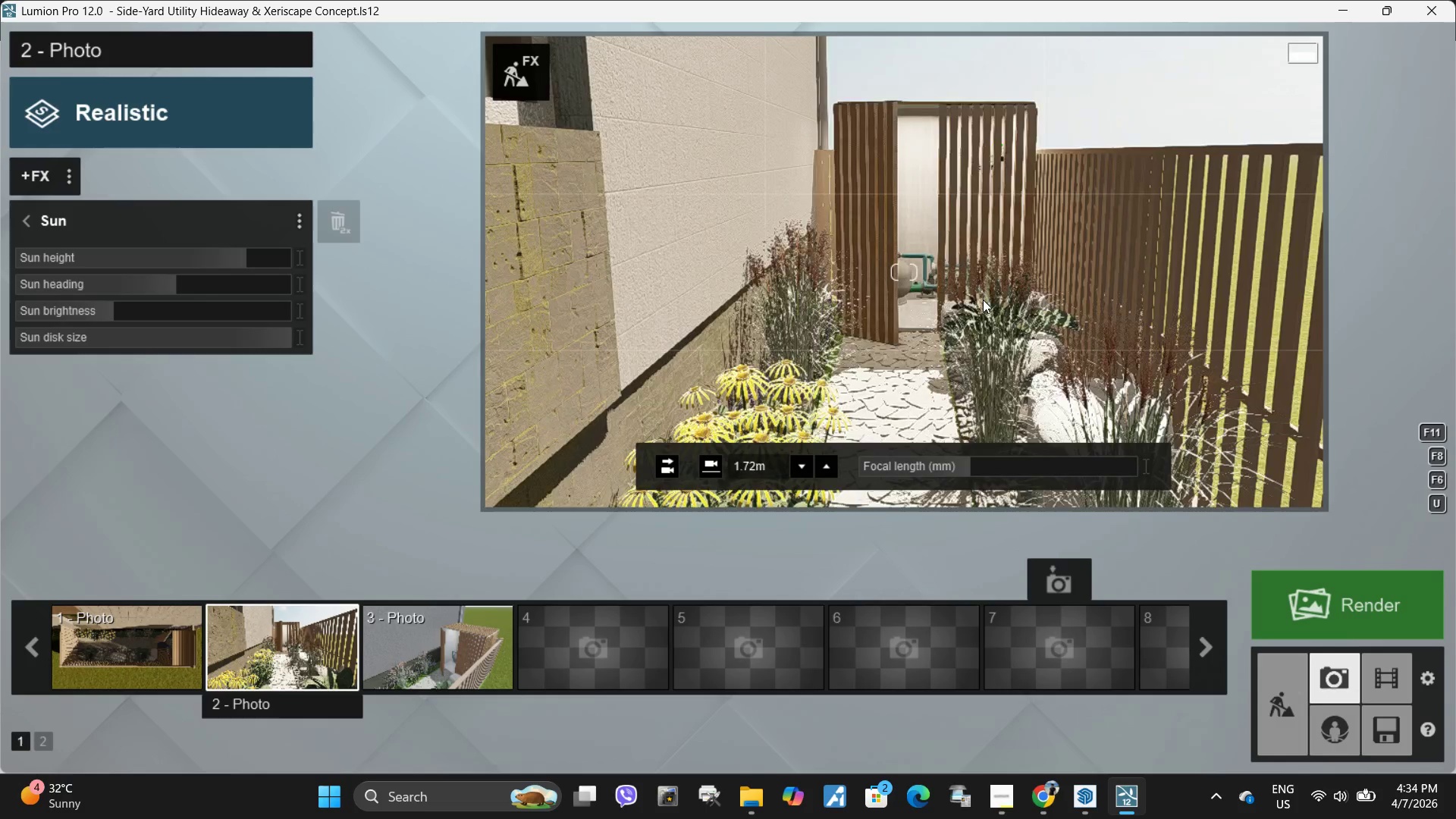 
double_click([983, 300])
 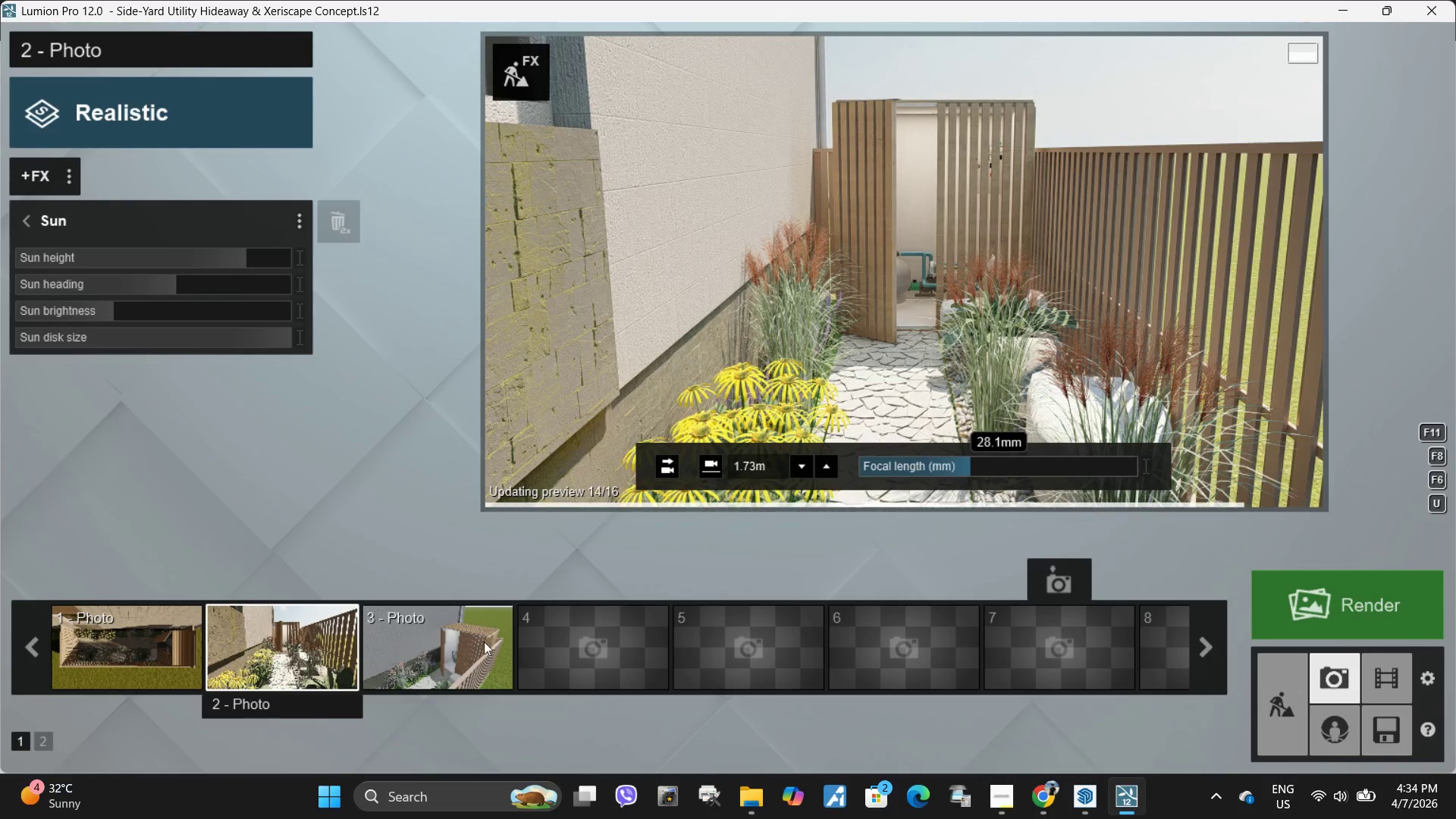 
left_click([287, 667])
 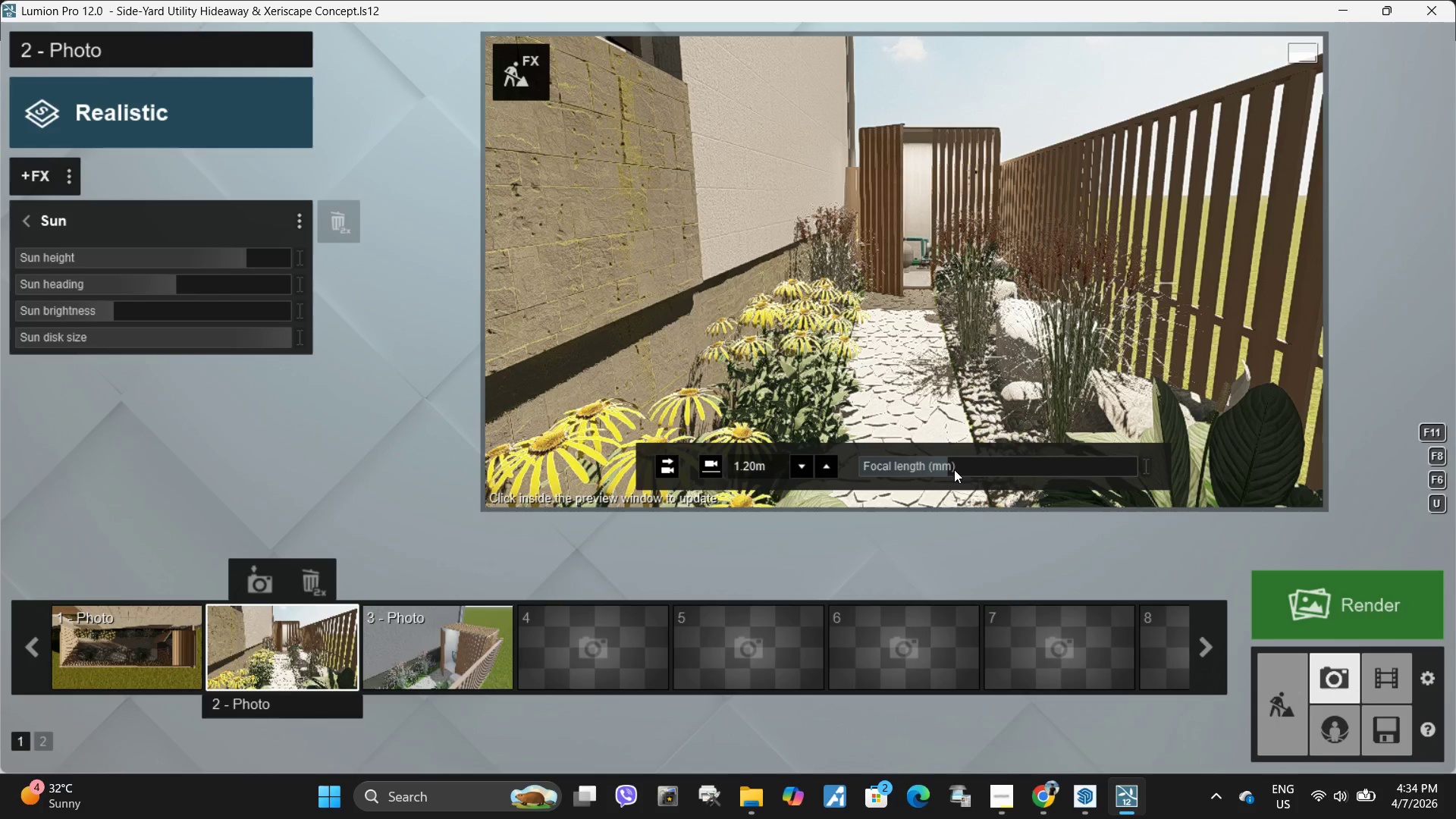 
left_click_drag(start_coordinate=[954, 466], to_coordinate=[942, 466])
 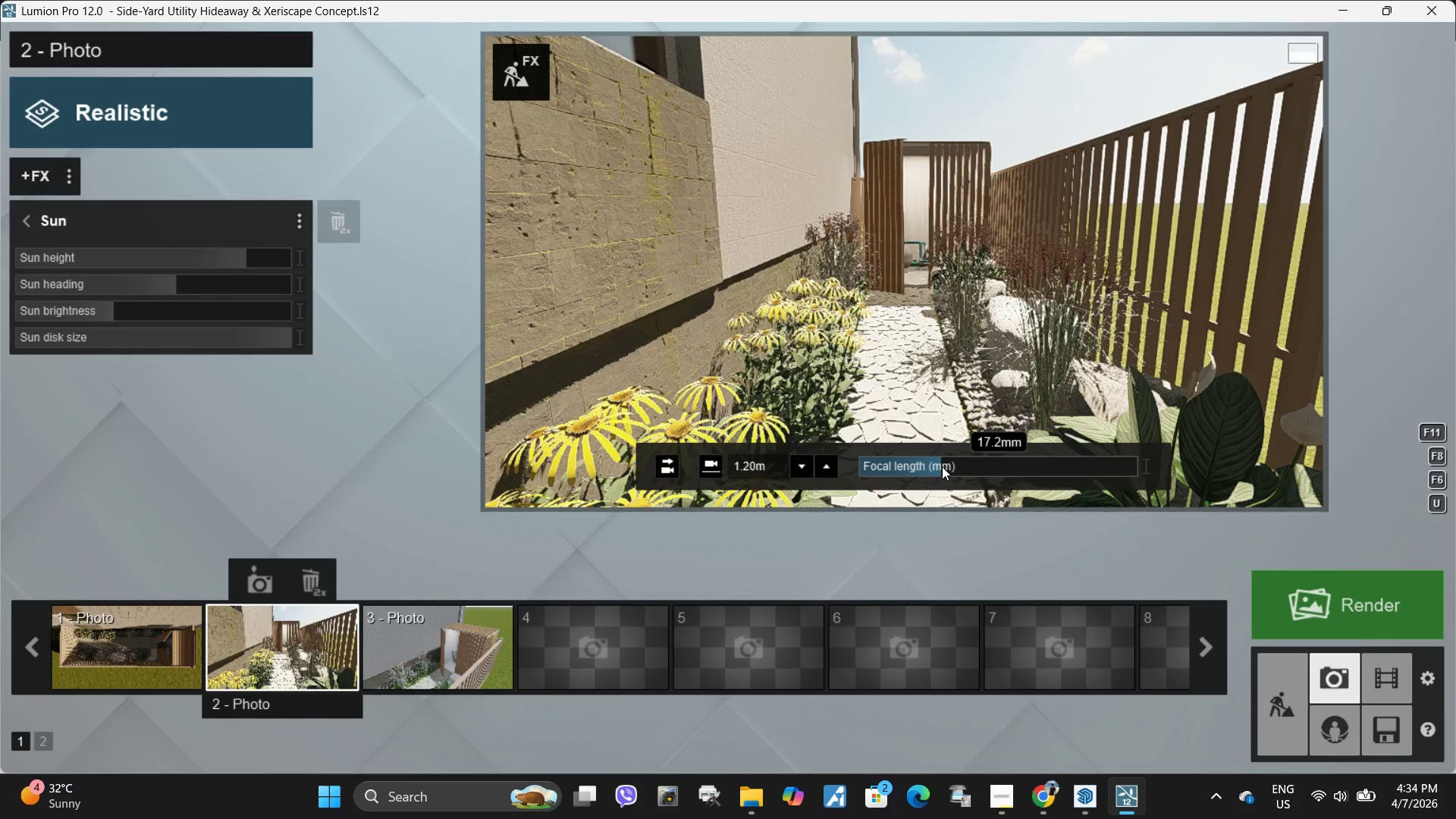 
left_click([942, 466])
 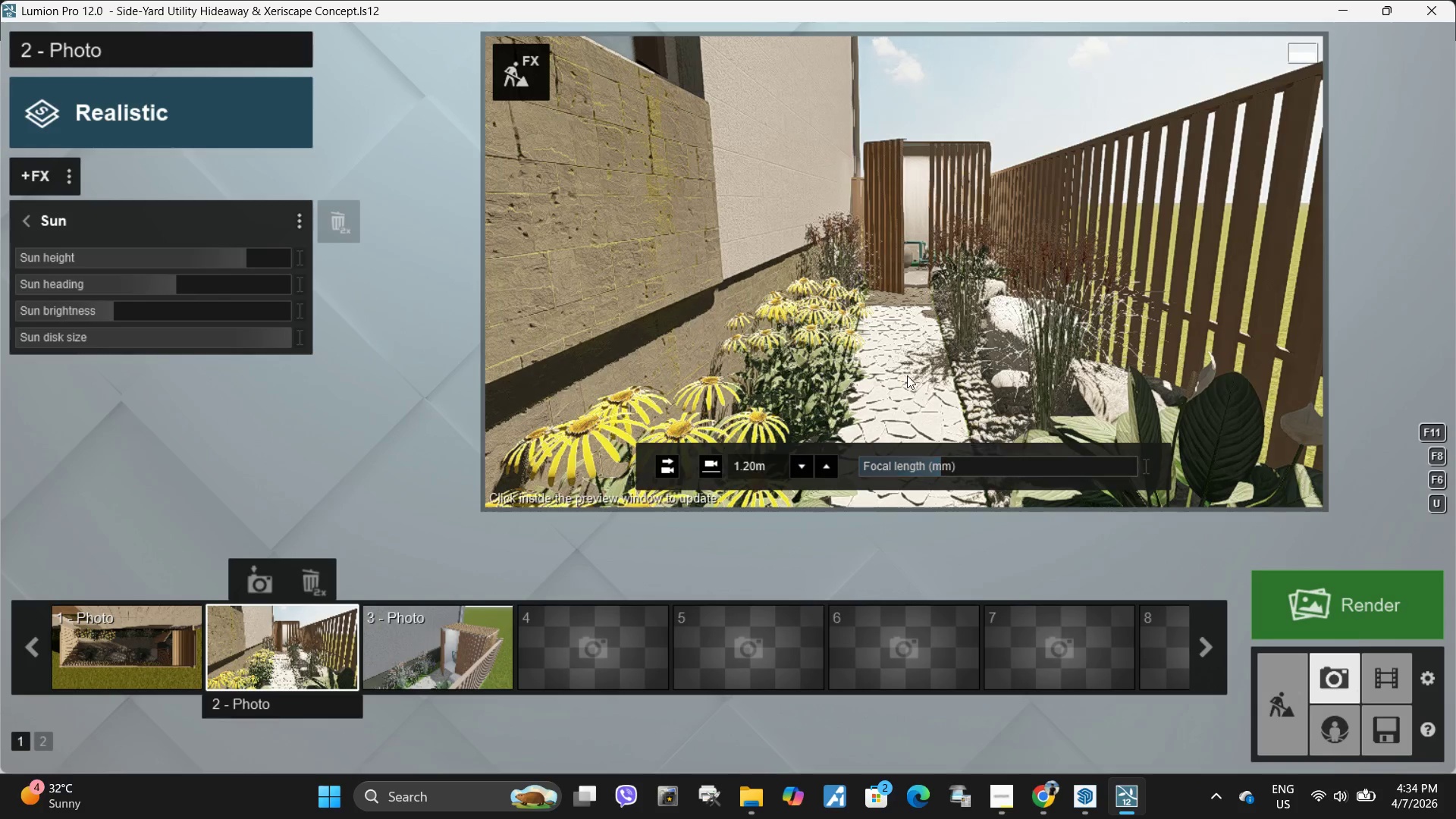 
double_click([907, 375])
 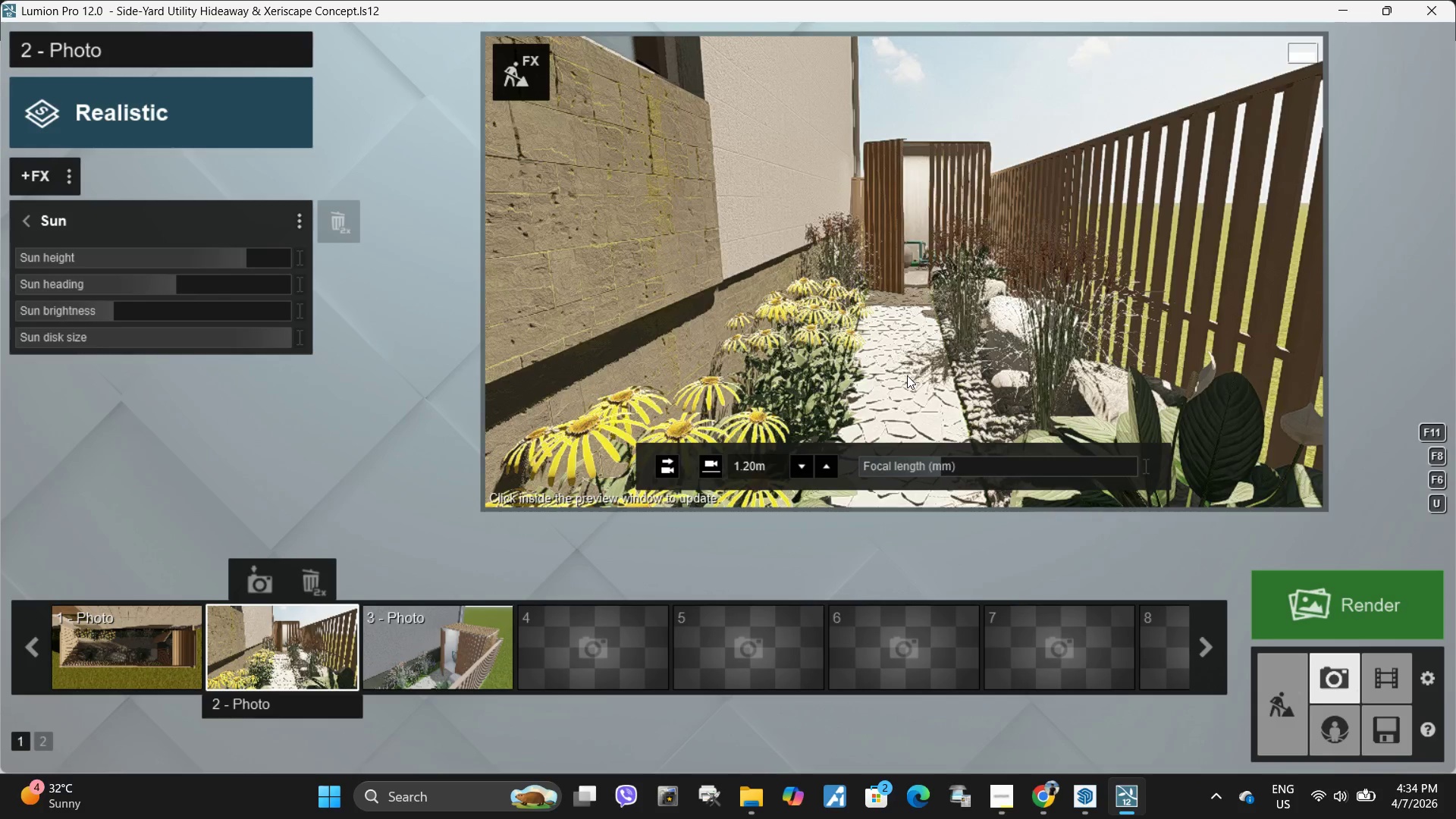 
triple_click([907, 375])
 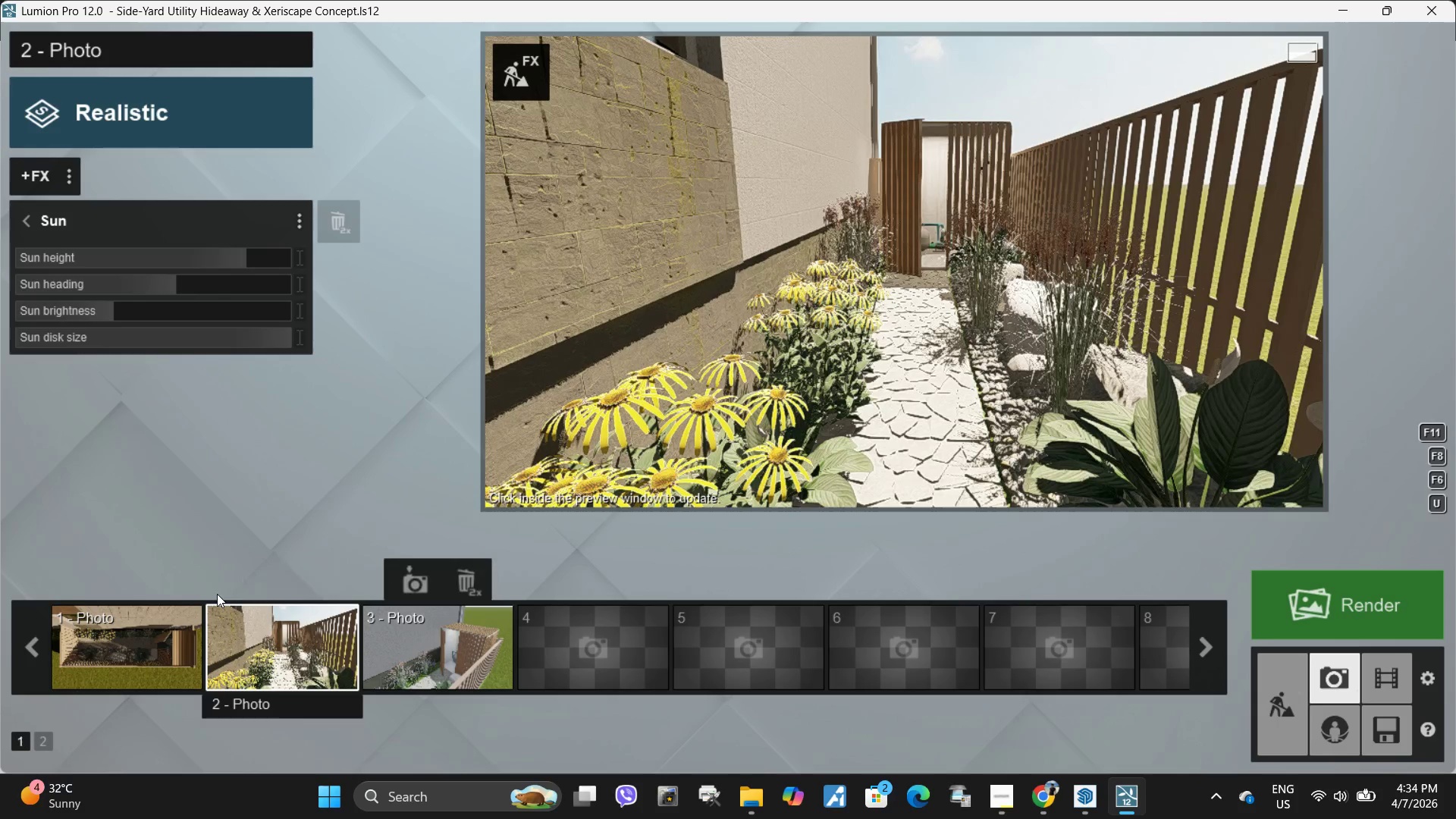 
wait(5.48)
 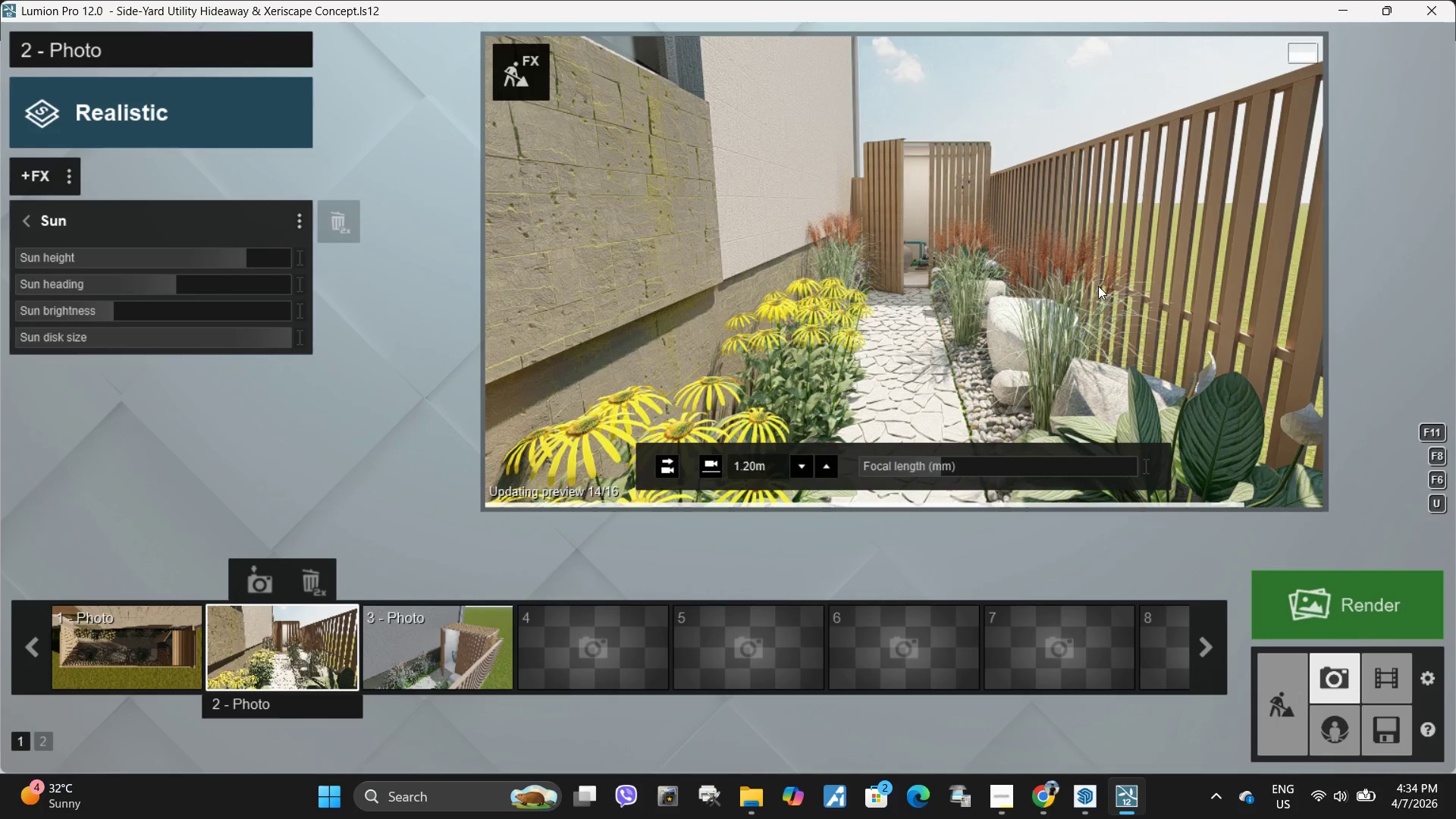 
left_click([253, 584])
 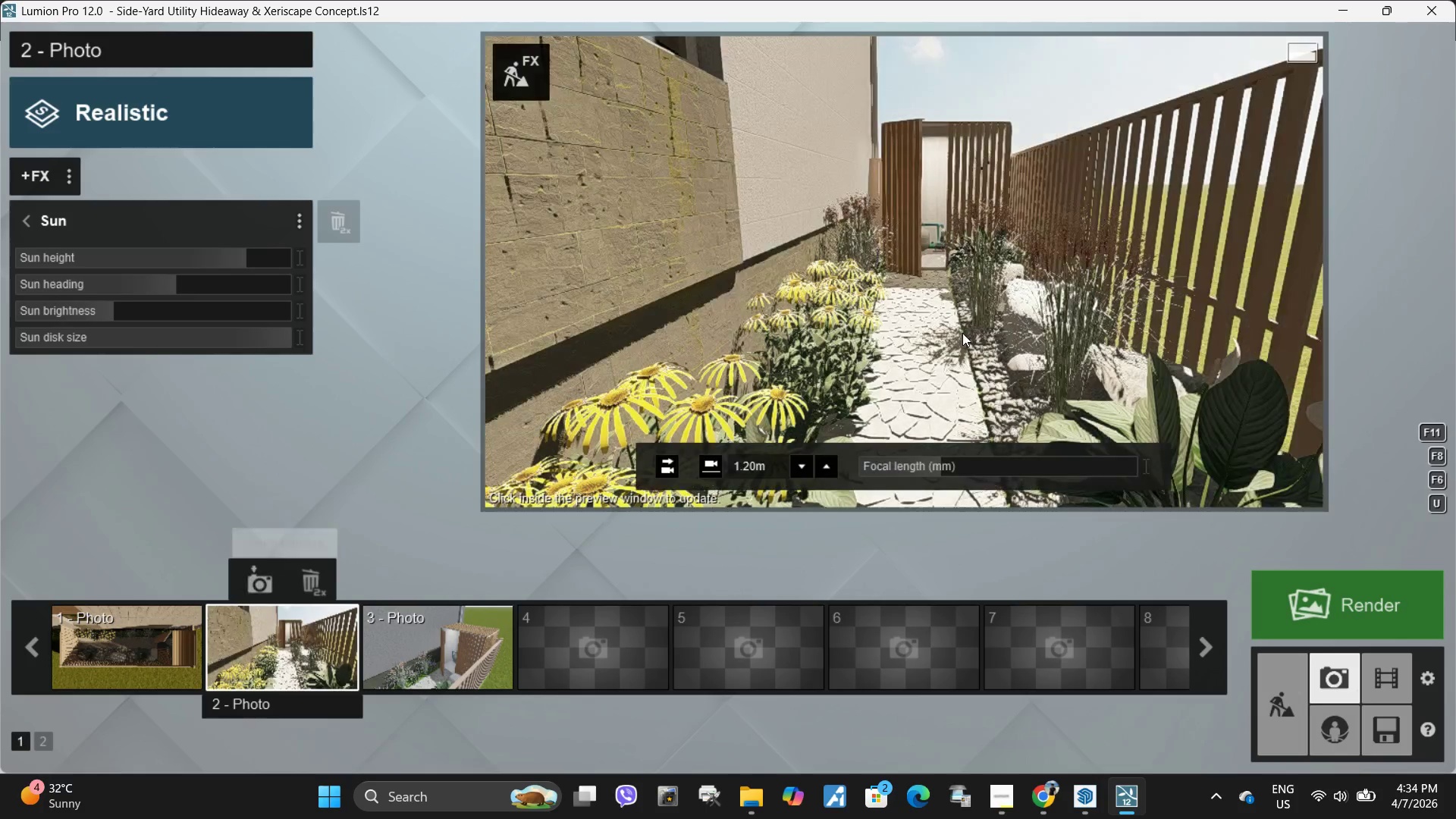 
left_click([924, 294])
 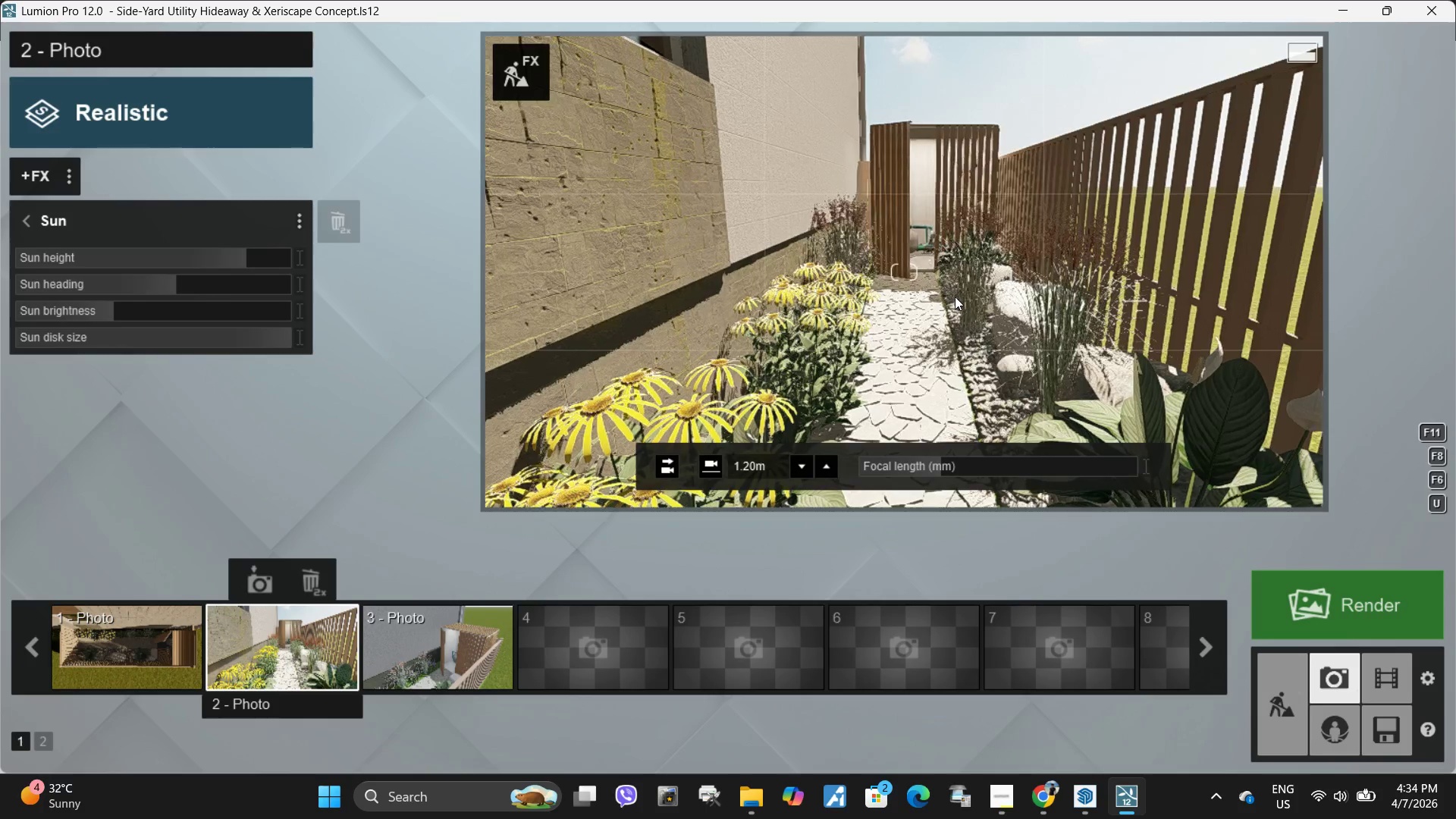 
double_click([955, 297])
 